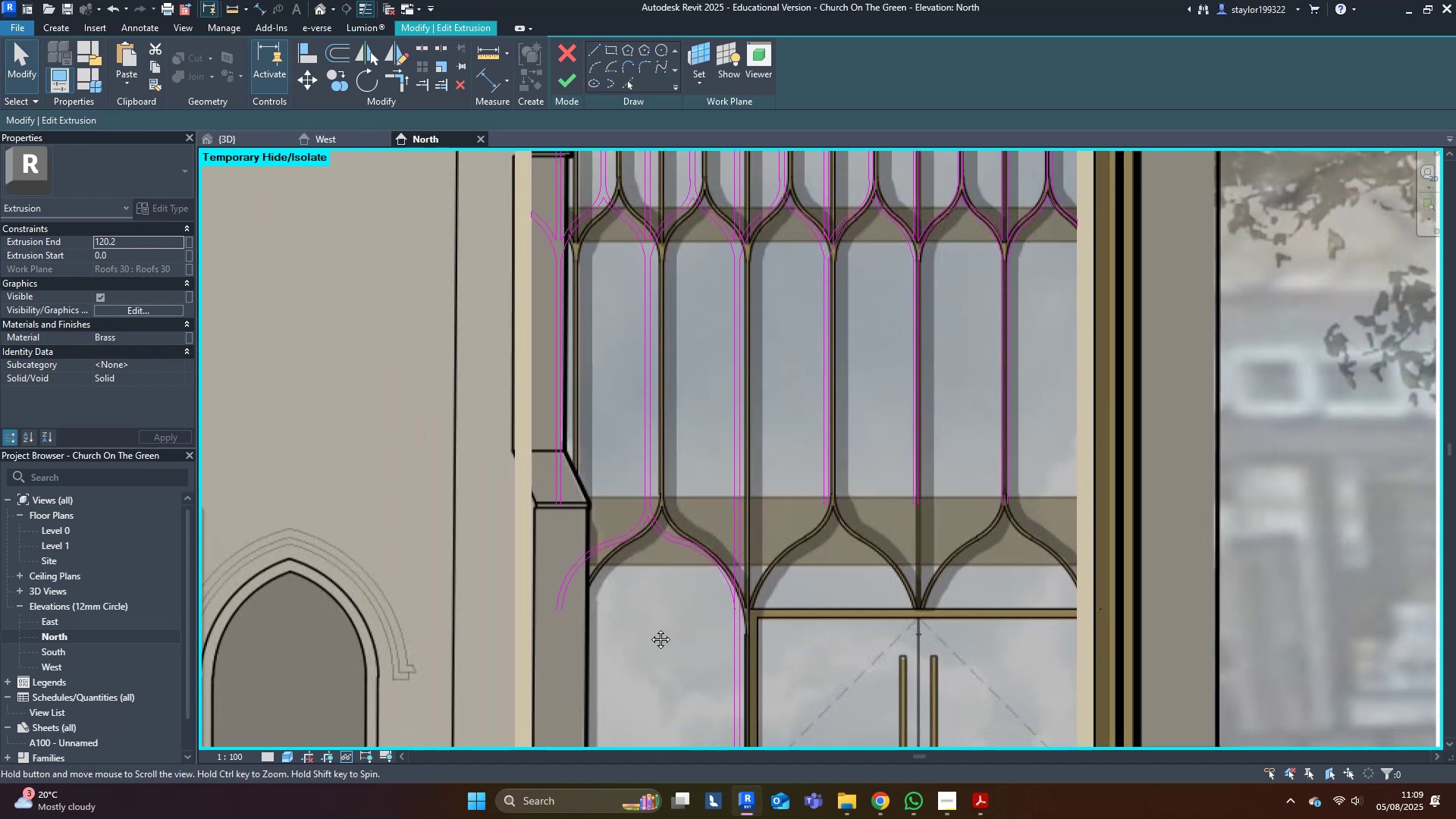 
scroll: coordinate [647, 648], scroll_direction: down, amount: 4.0
 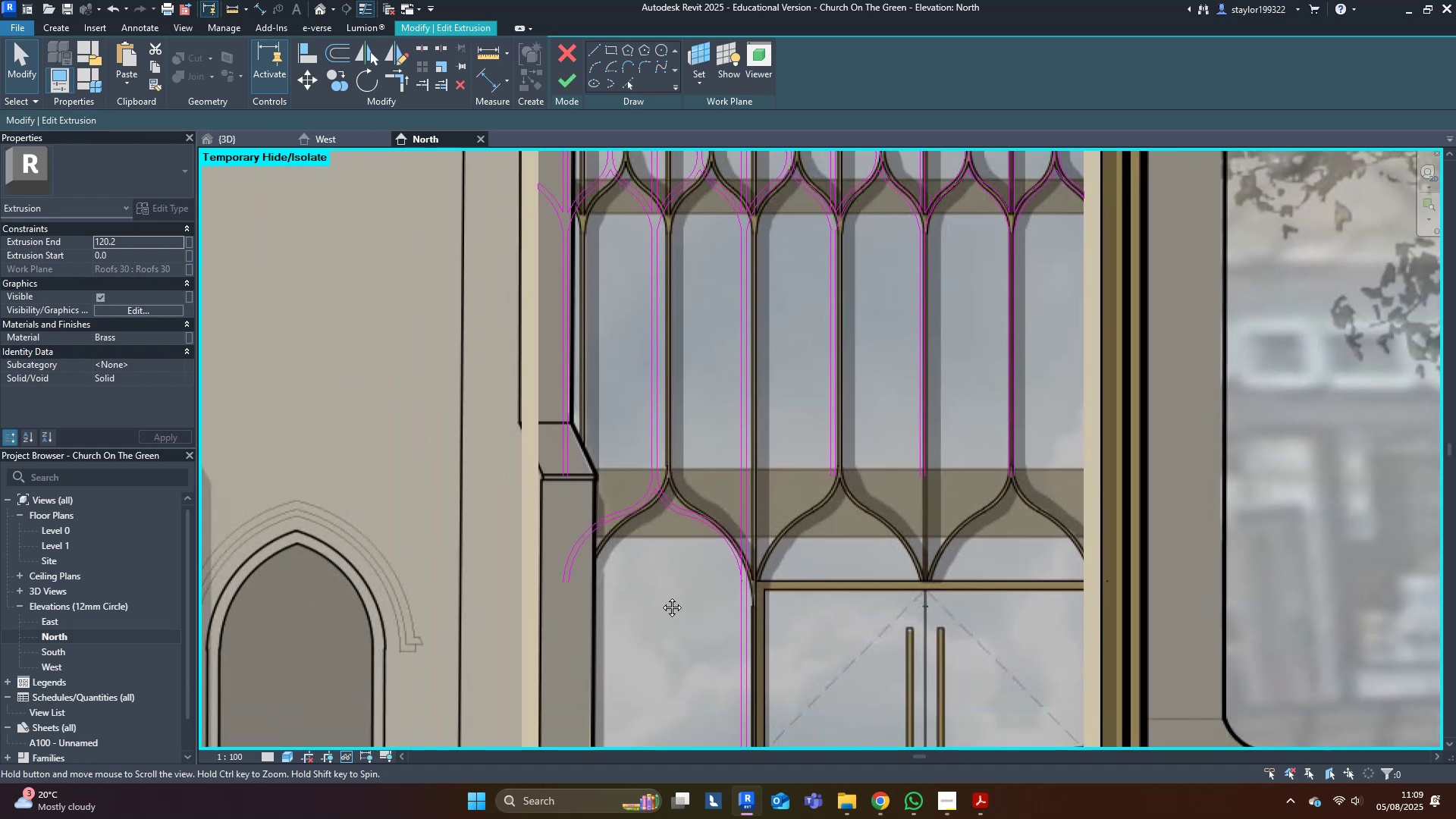 
left_click([698, 529])
 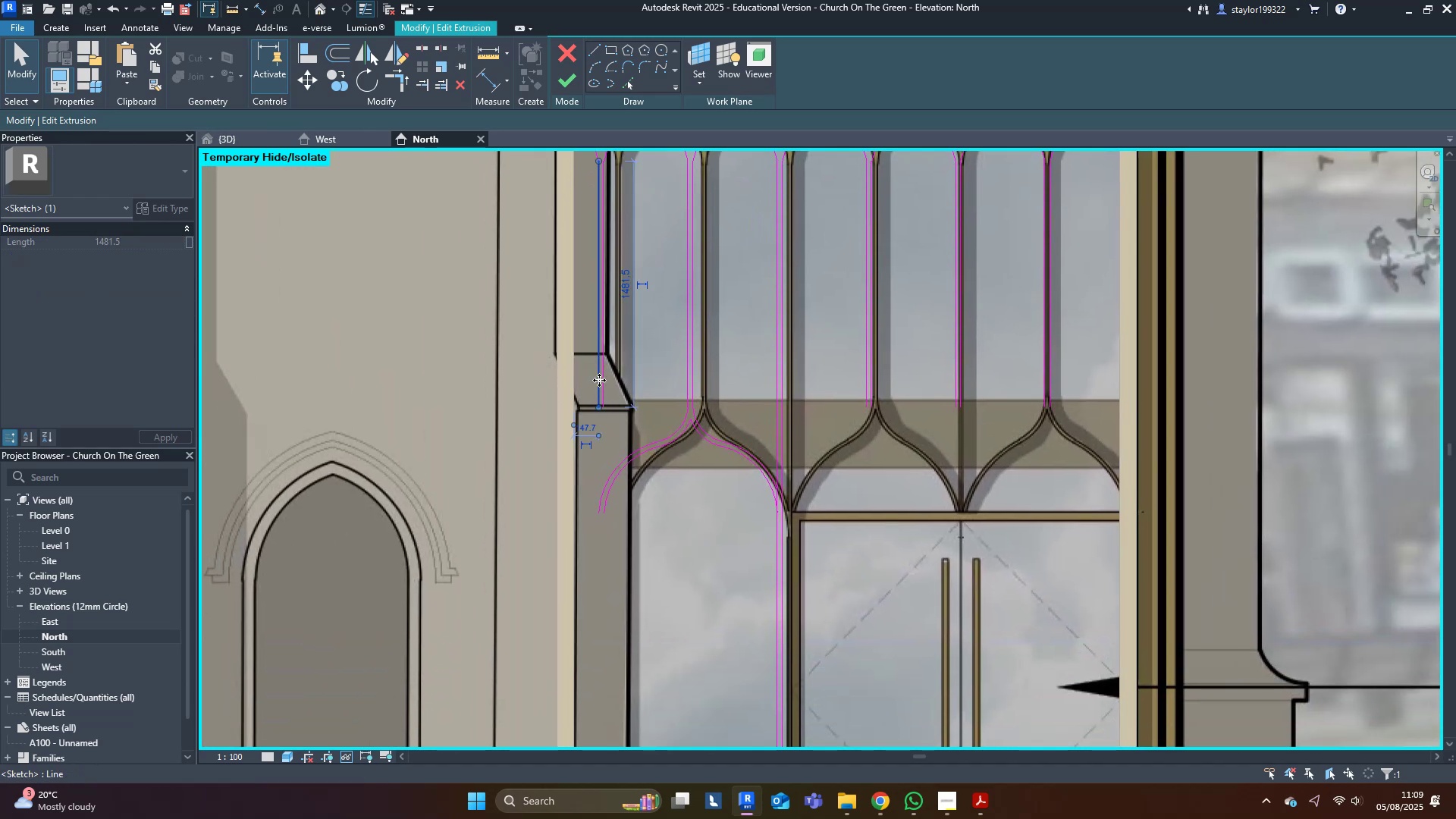 
scroll: coordinate [598, 465], scroll_direction: down, amount: 4.0
 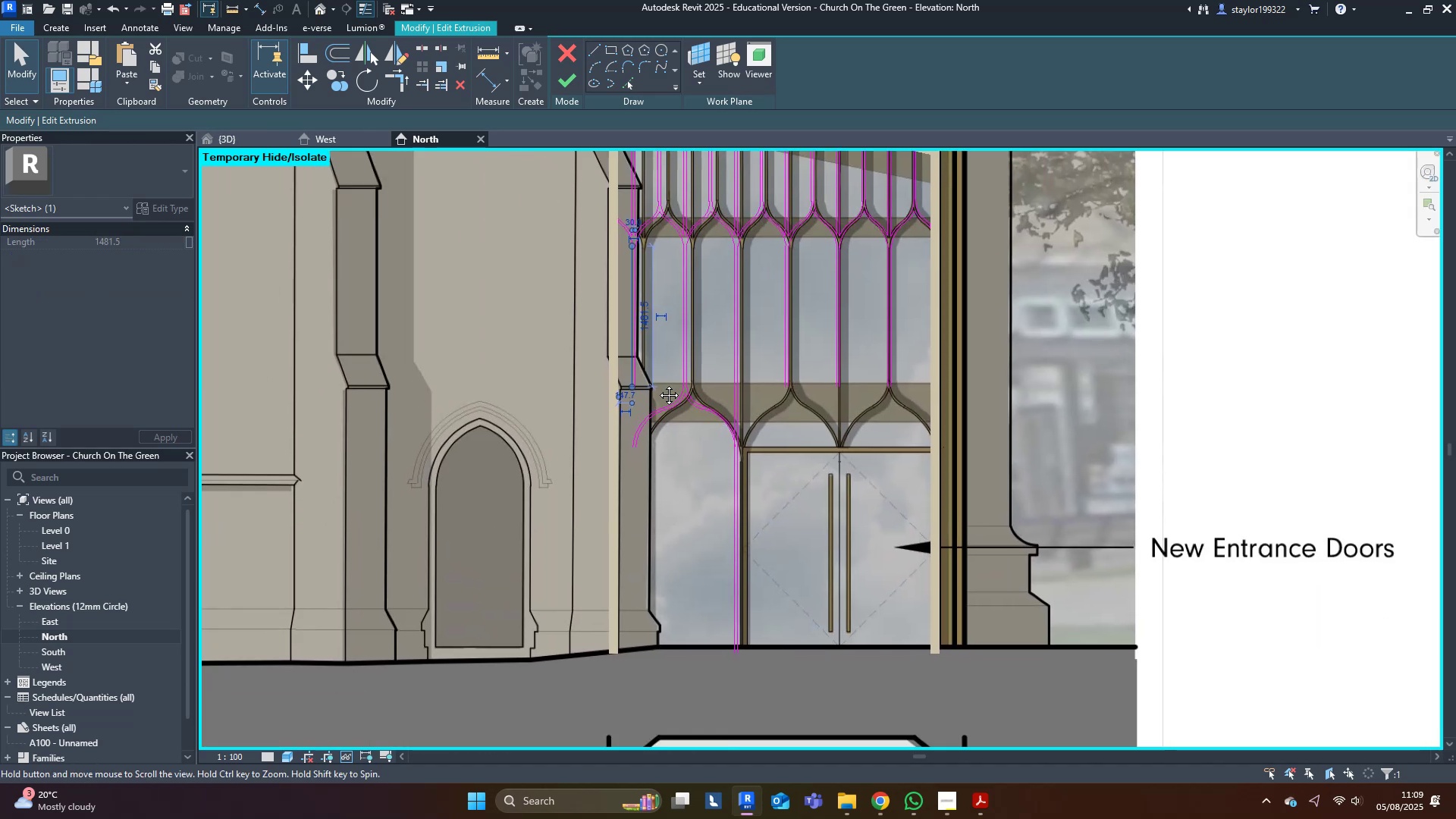 
scroll: coordinate [648, 384], scroll_direction: up, amount: 2.0
 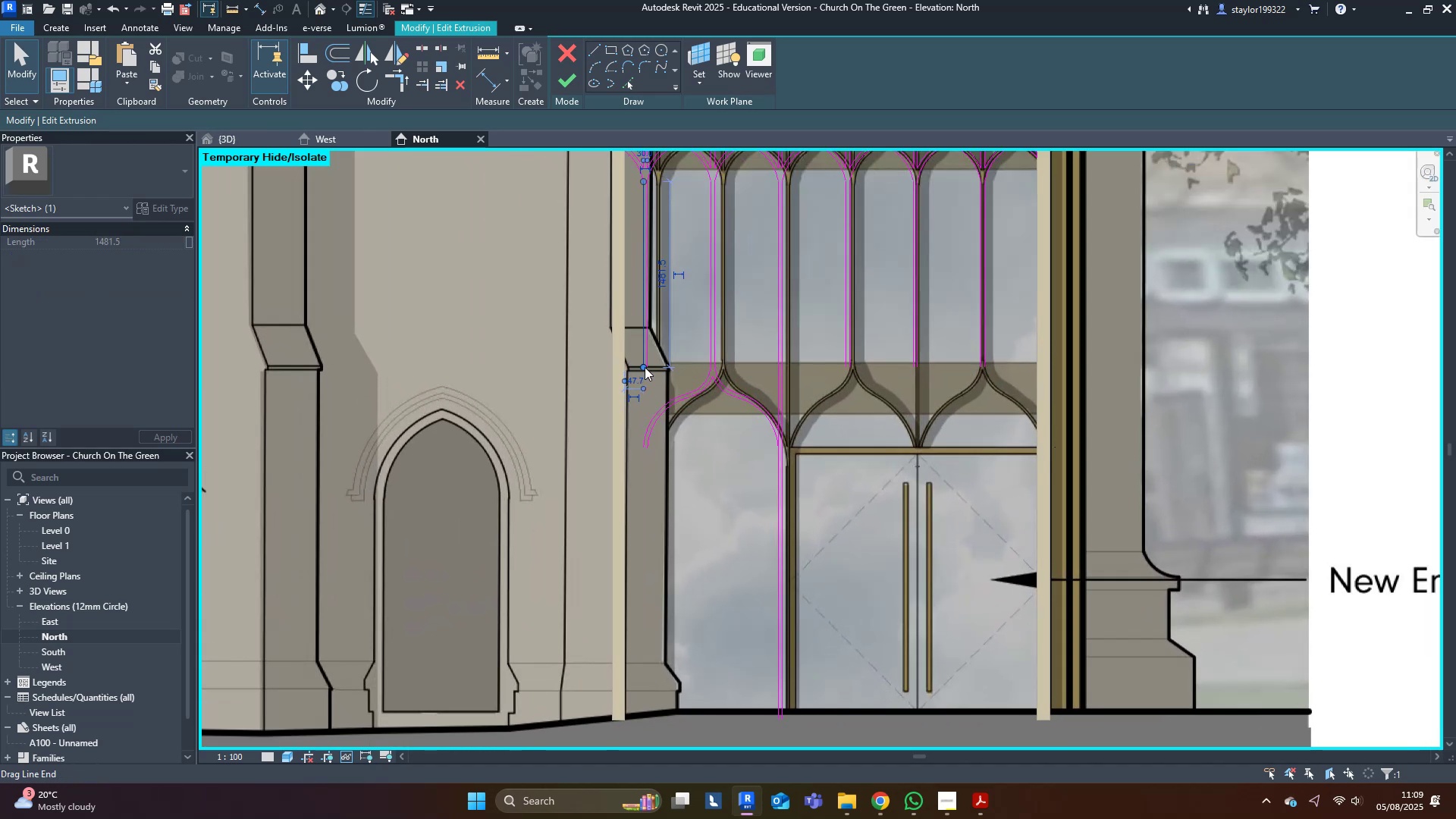 
hold_key(key=ShiftLeft, duration=1.52)
 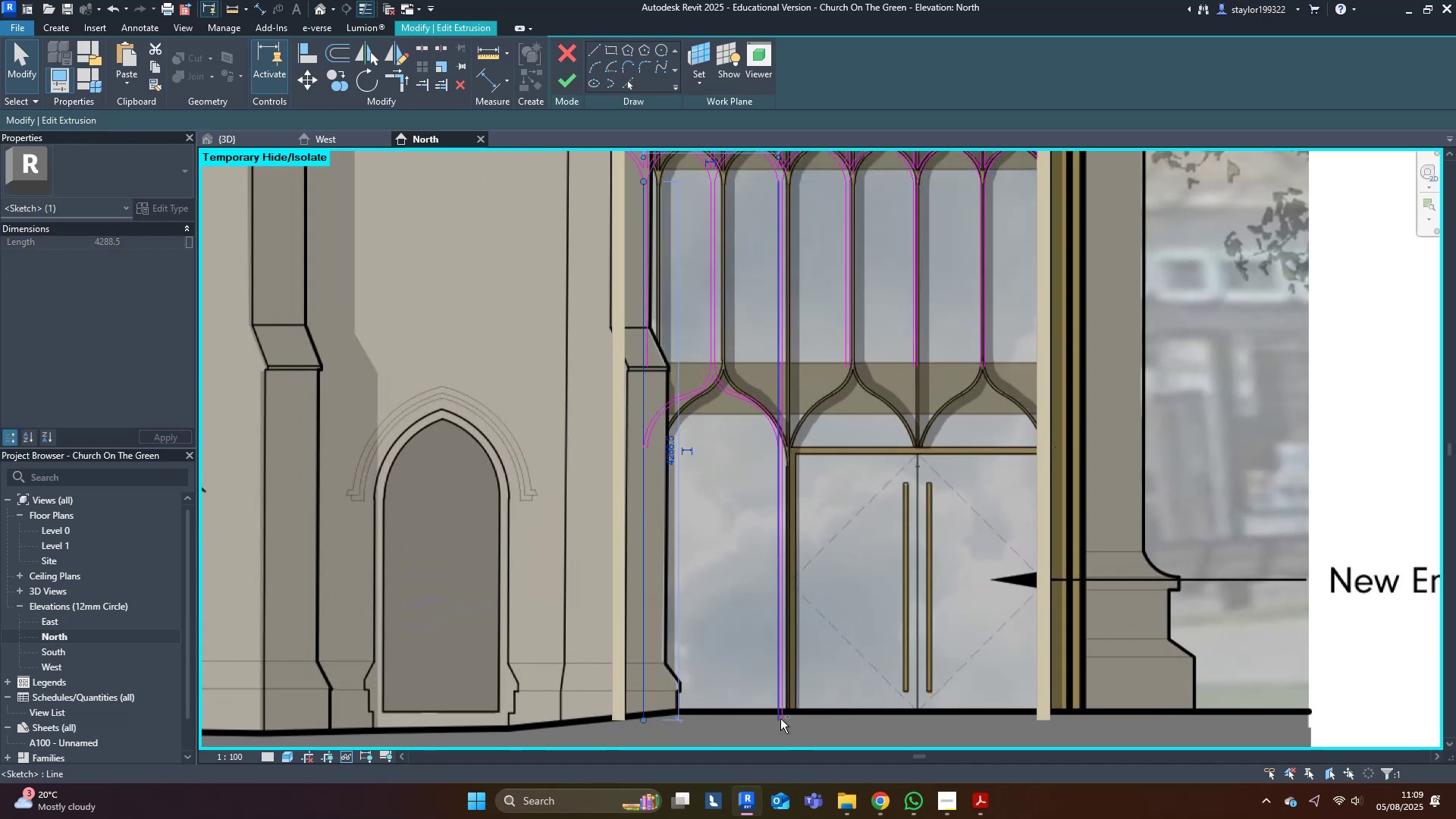 
key(Shift+ShiftLeft)
 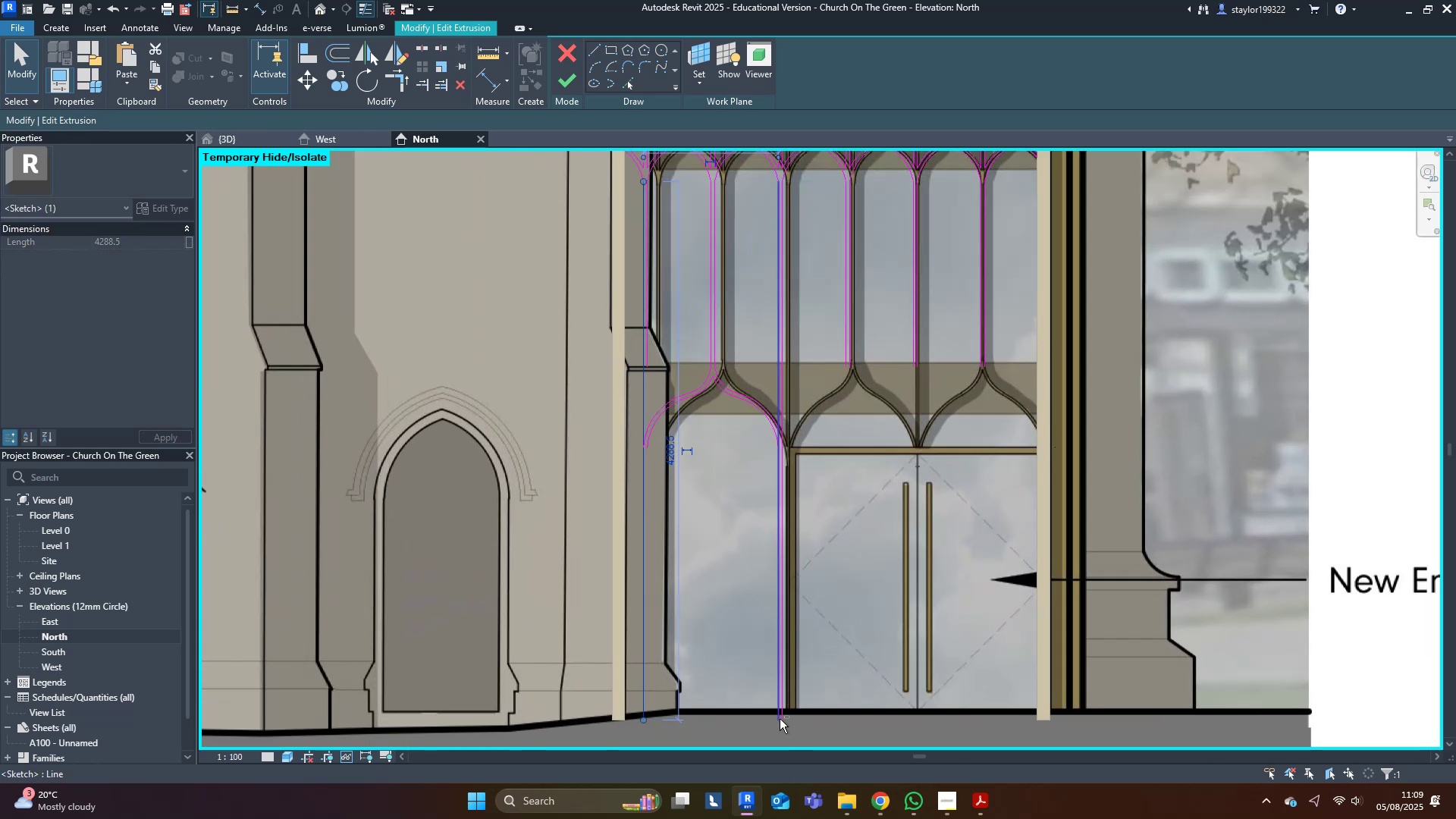 
key(Shift+ShiftLeft)
 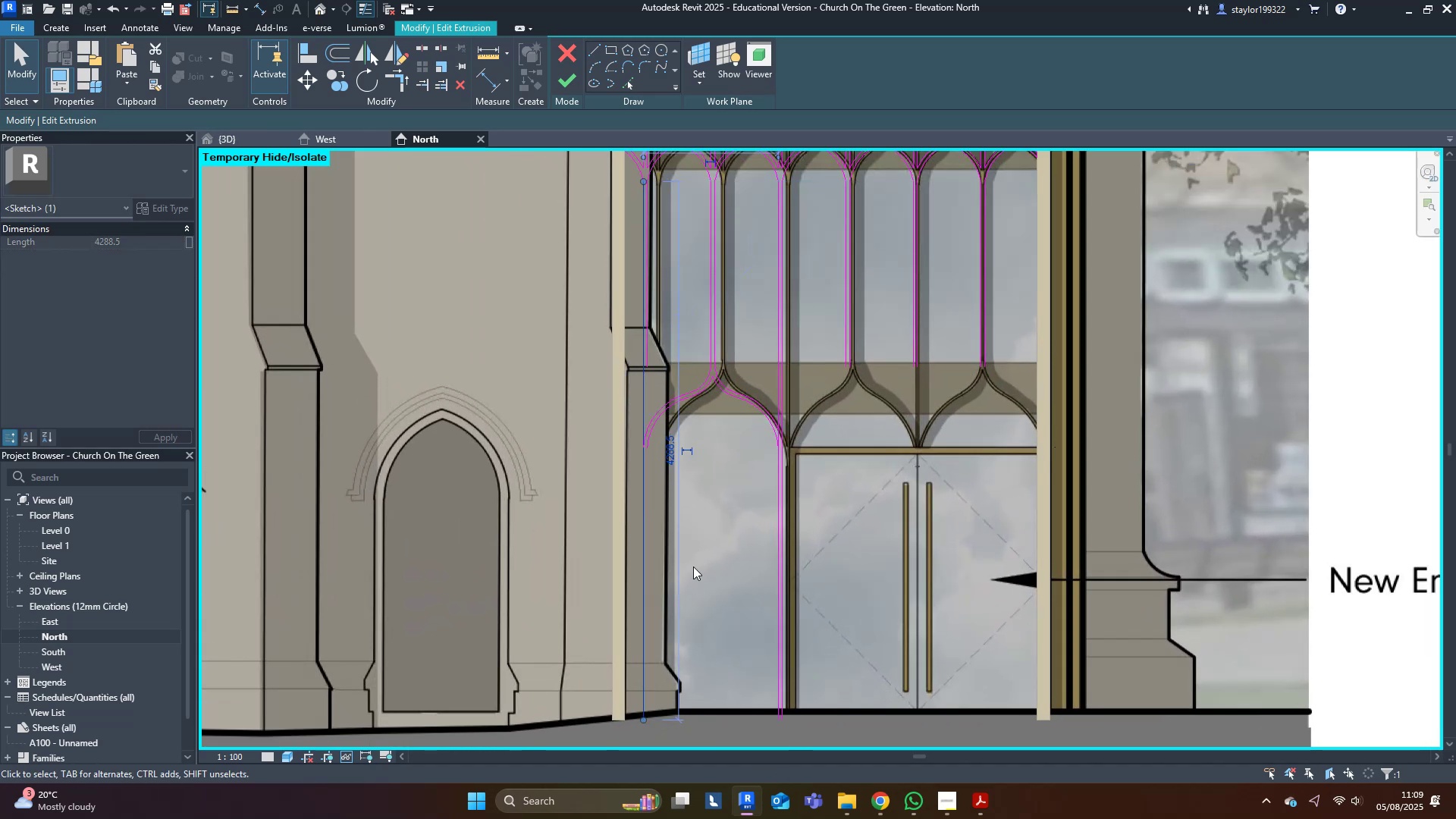 
left_click([693, 565])
 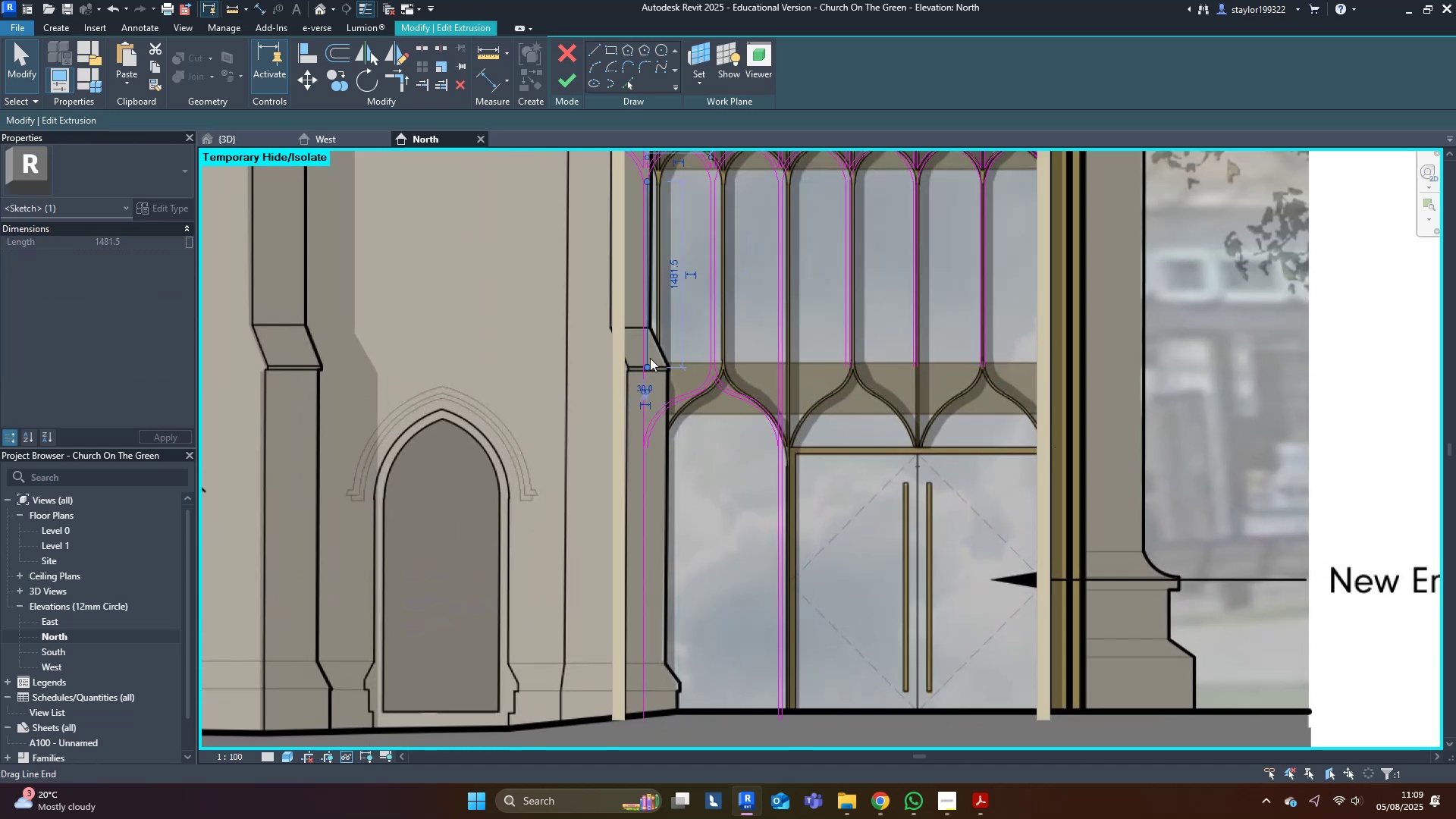 
hold_key(key=ShiftLeft, duration=1.54)
 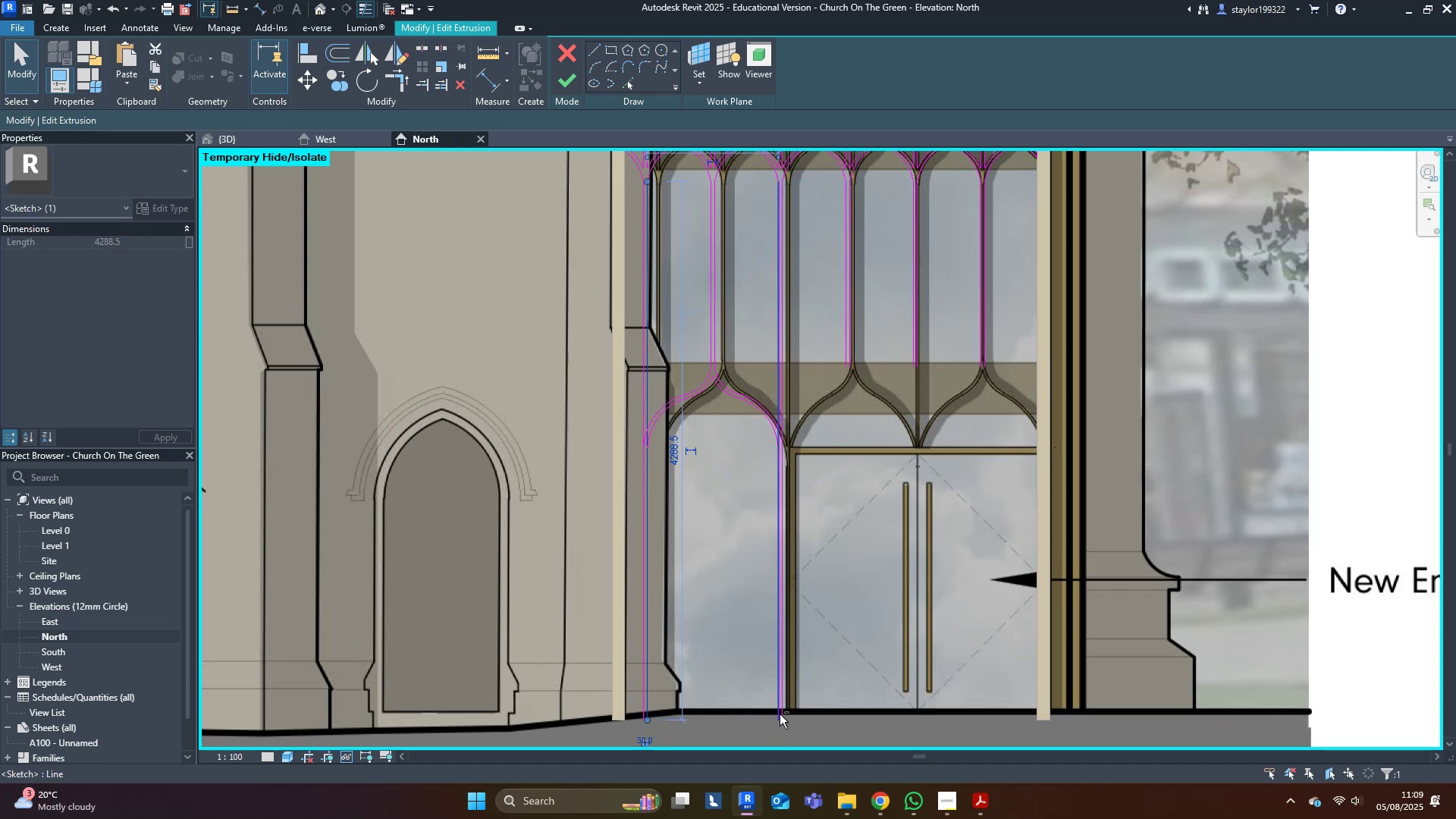 
hold_key(key=ShiftLeft, duration=0.43)
 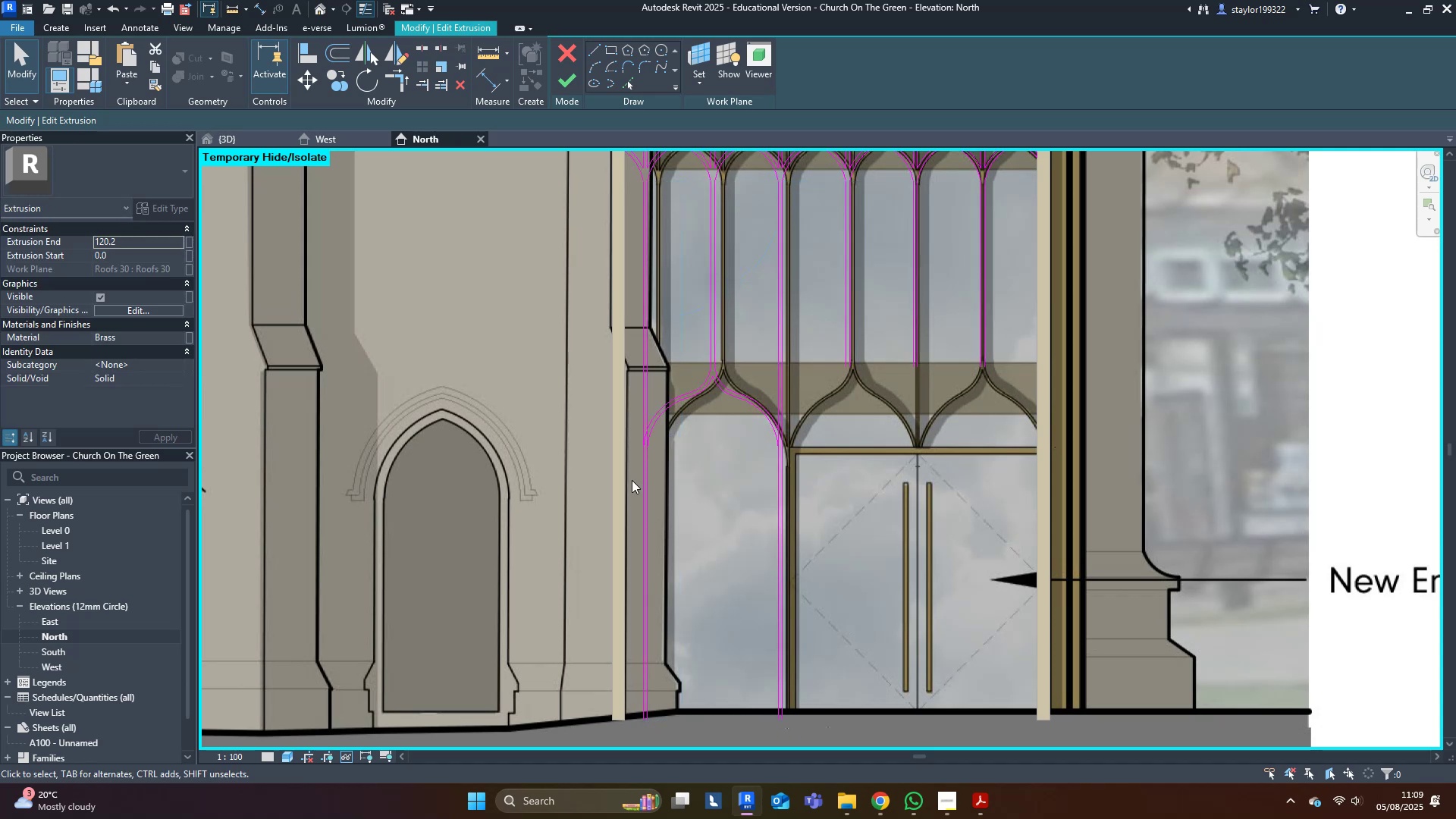 
scroll: coordinate [677, 422], scroll_direction: up, amount: 12.0
 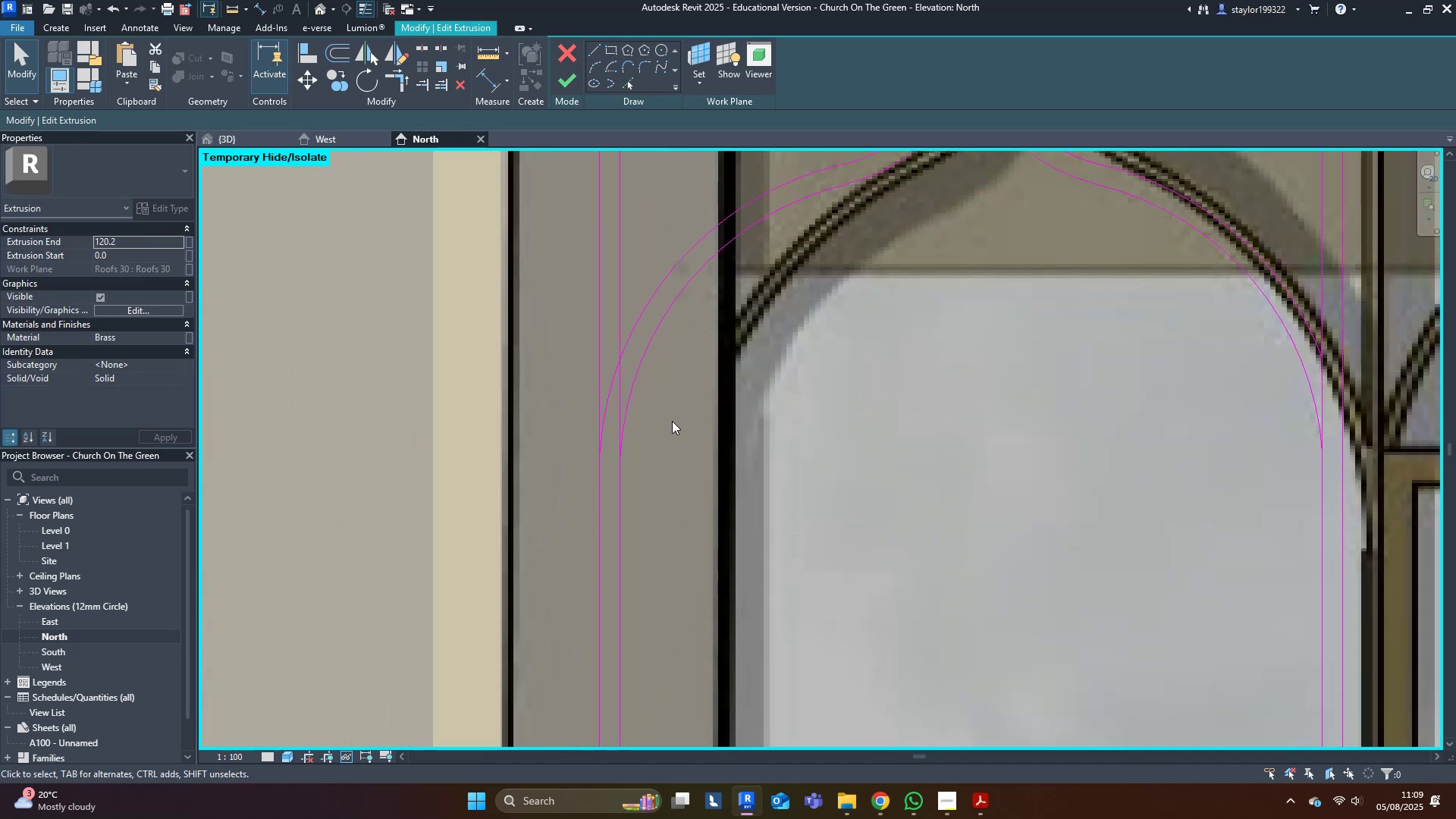 
type(slrmdmd)
 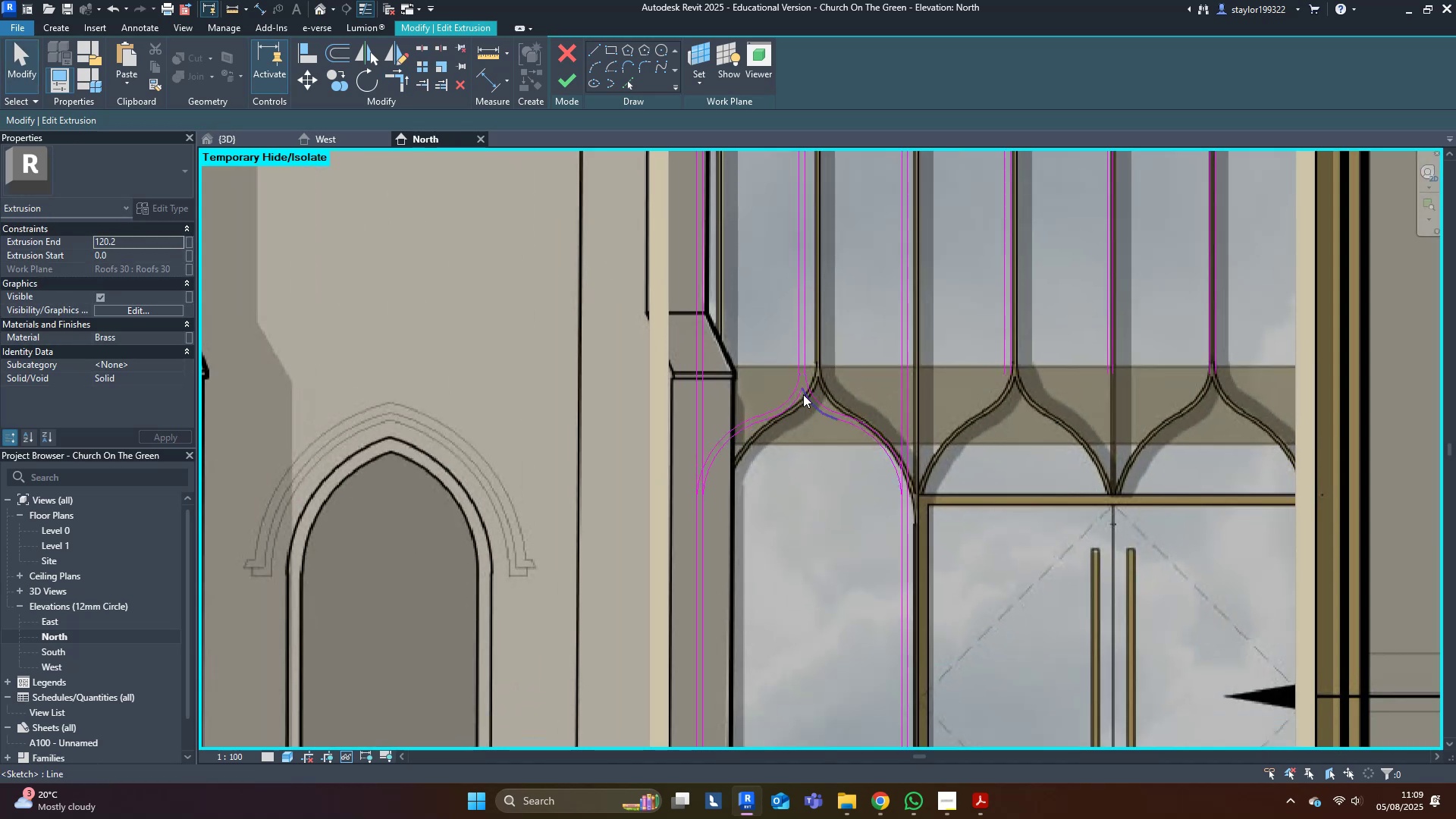 
hold_key(key=T, duration=12.85)
 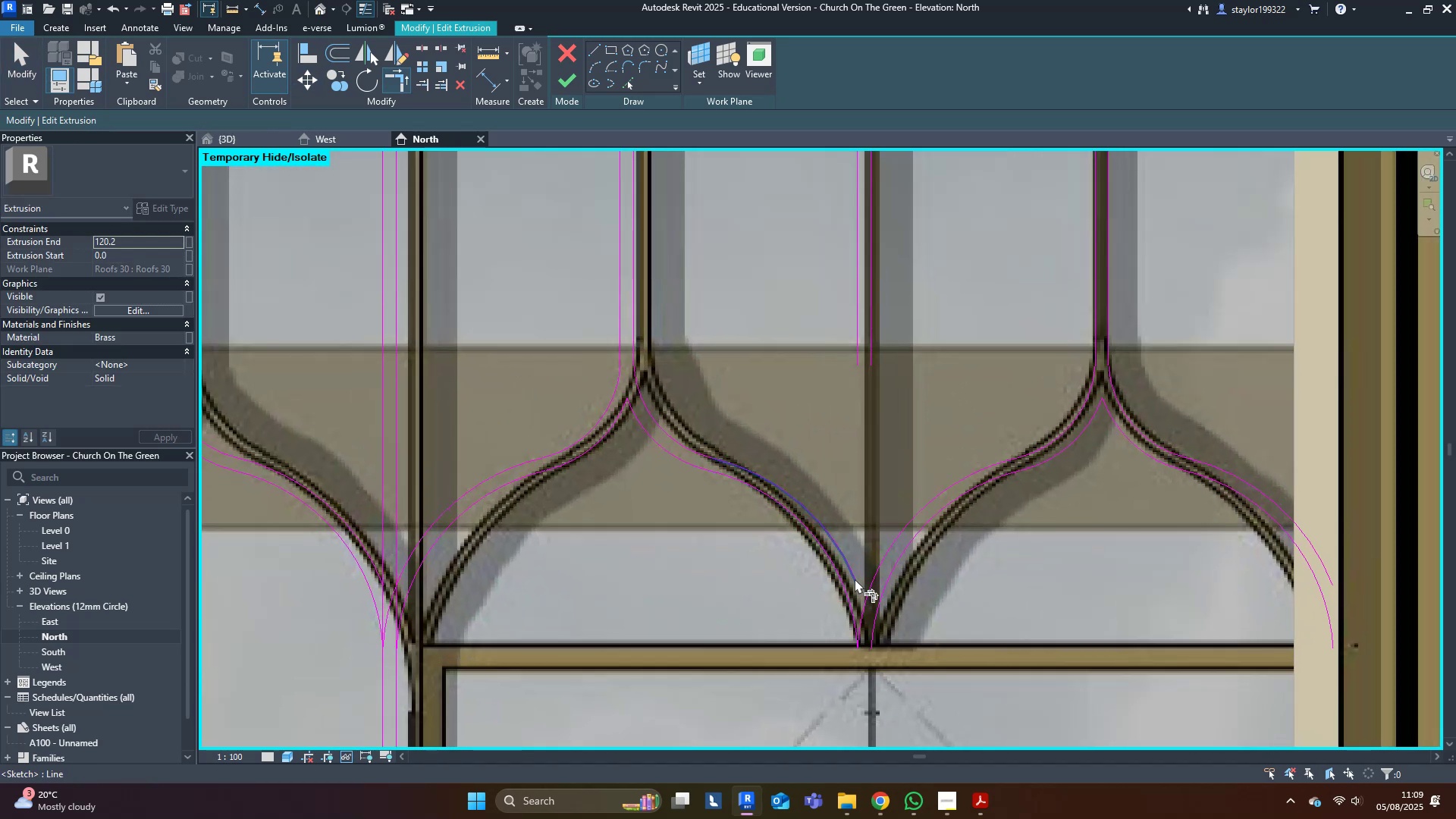 
scroll: coordinate [739, 504], scroll_direction: down, amount: 9.0
 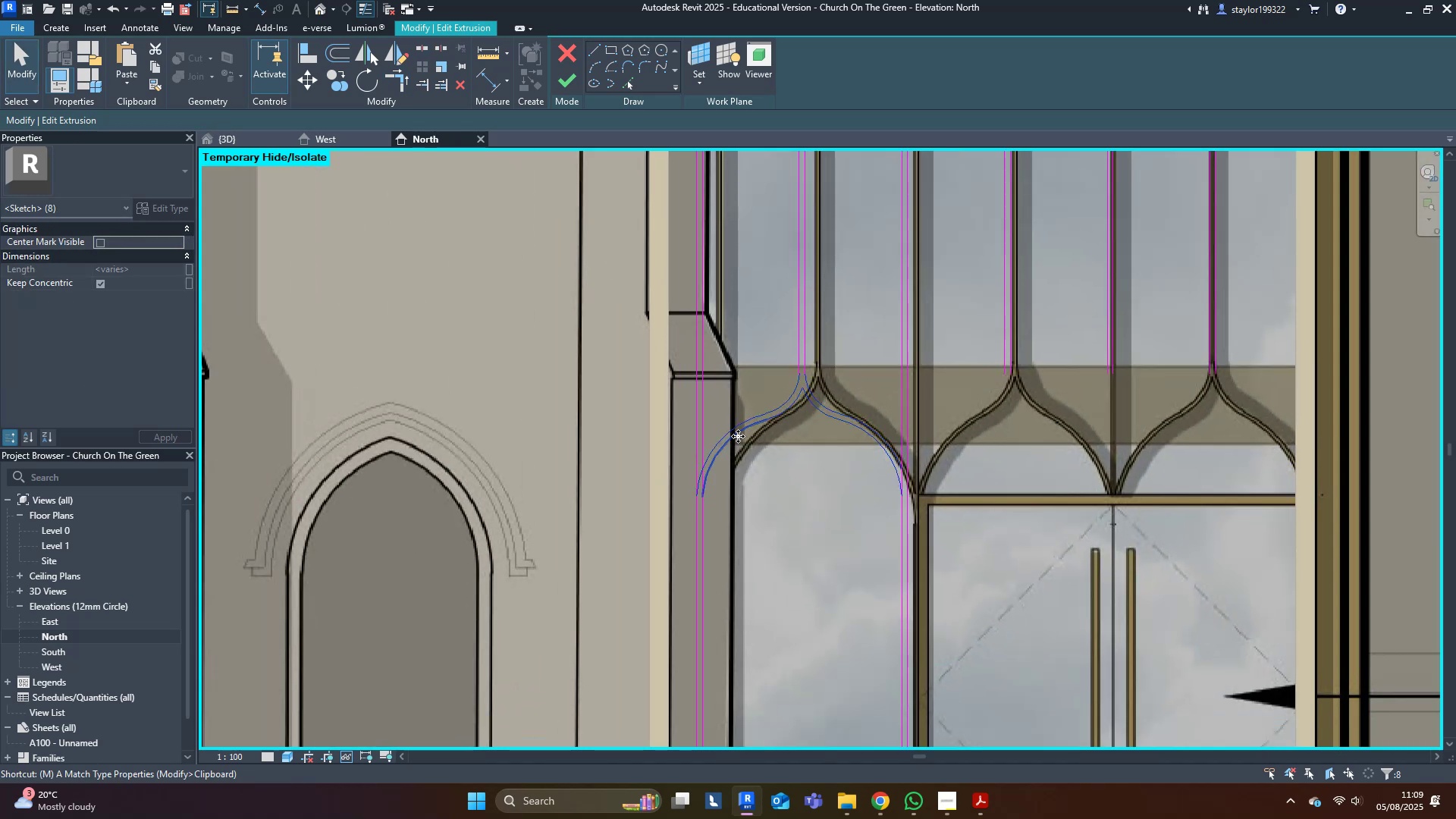 
scroll: coordinate [805, 393], scroll_direction: up, amount: 3.0
 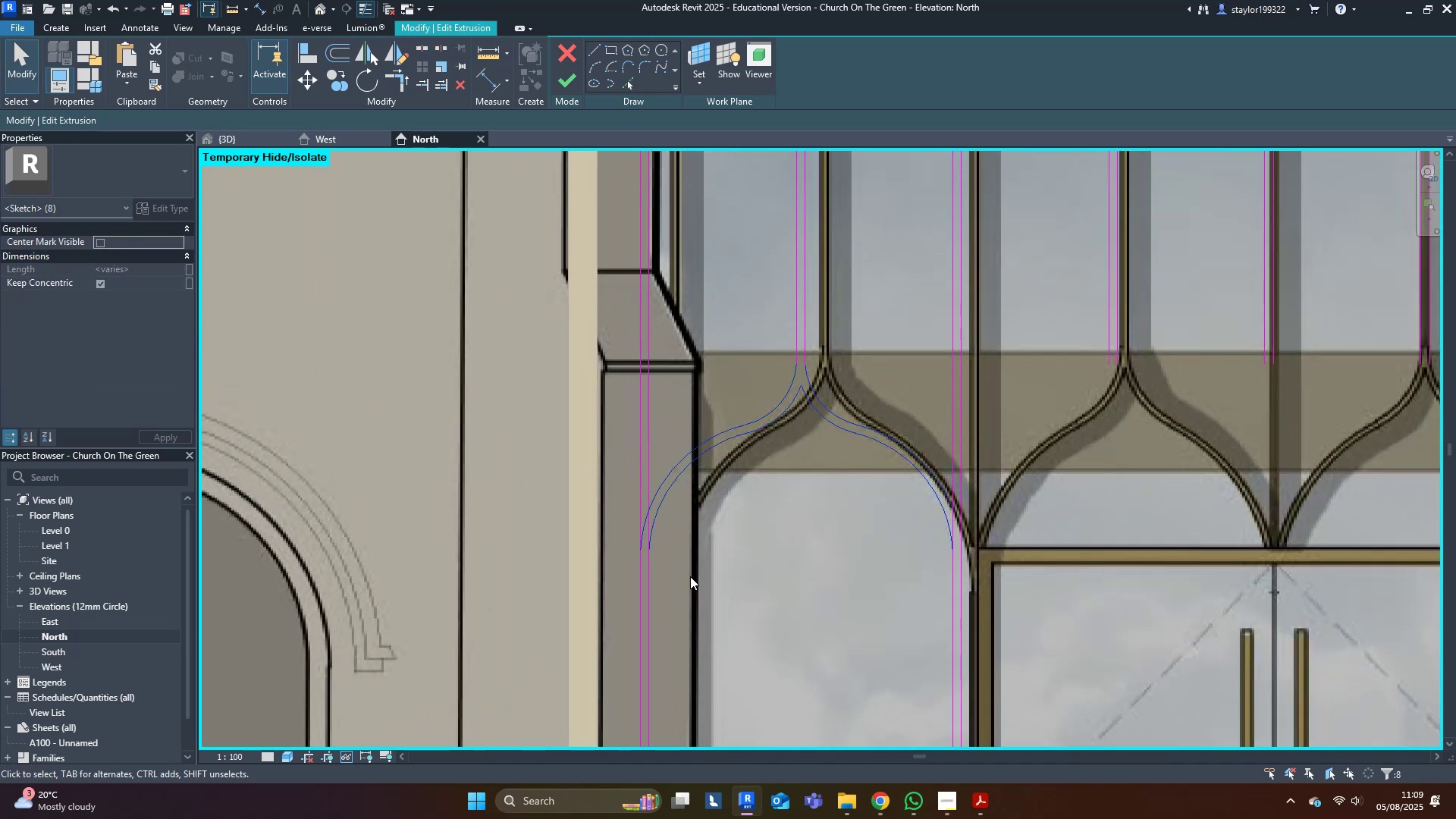 
type(mv)
 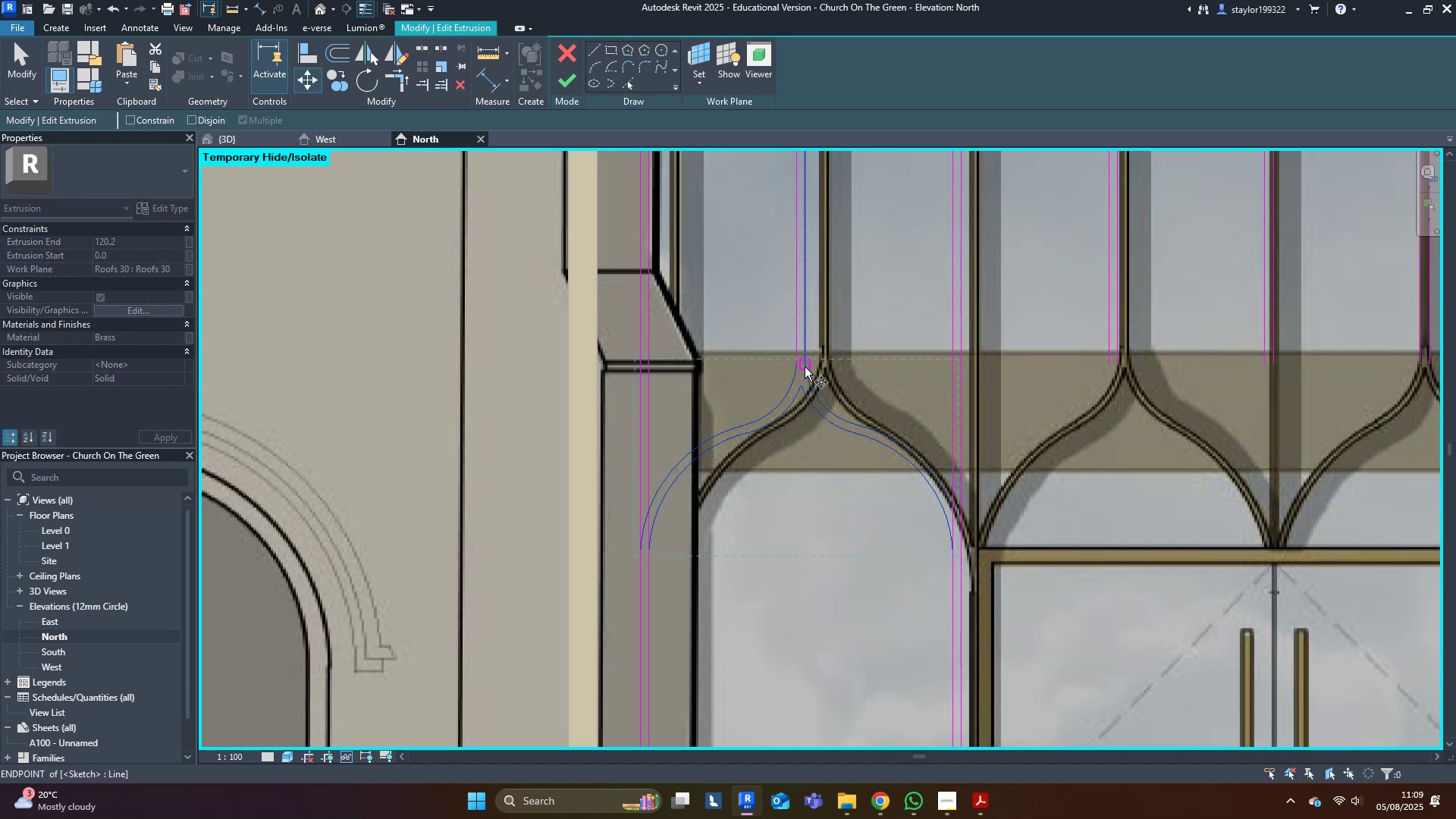 
left_click([805, 366])
 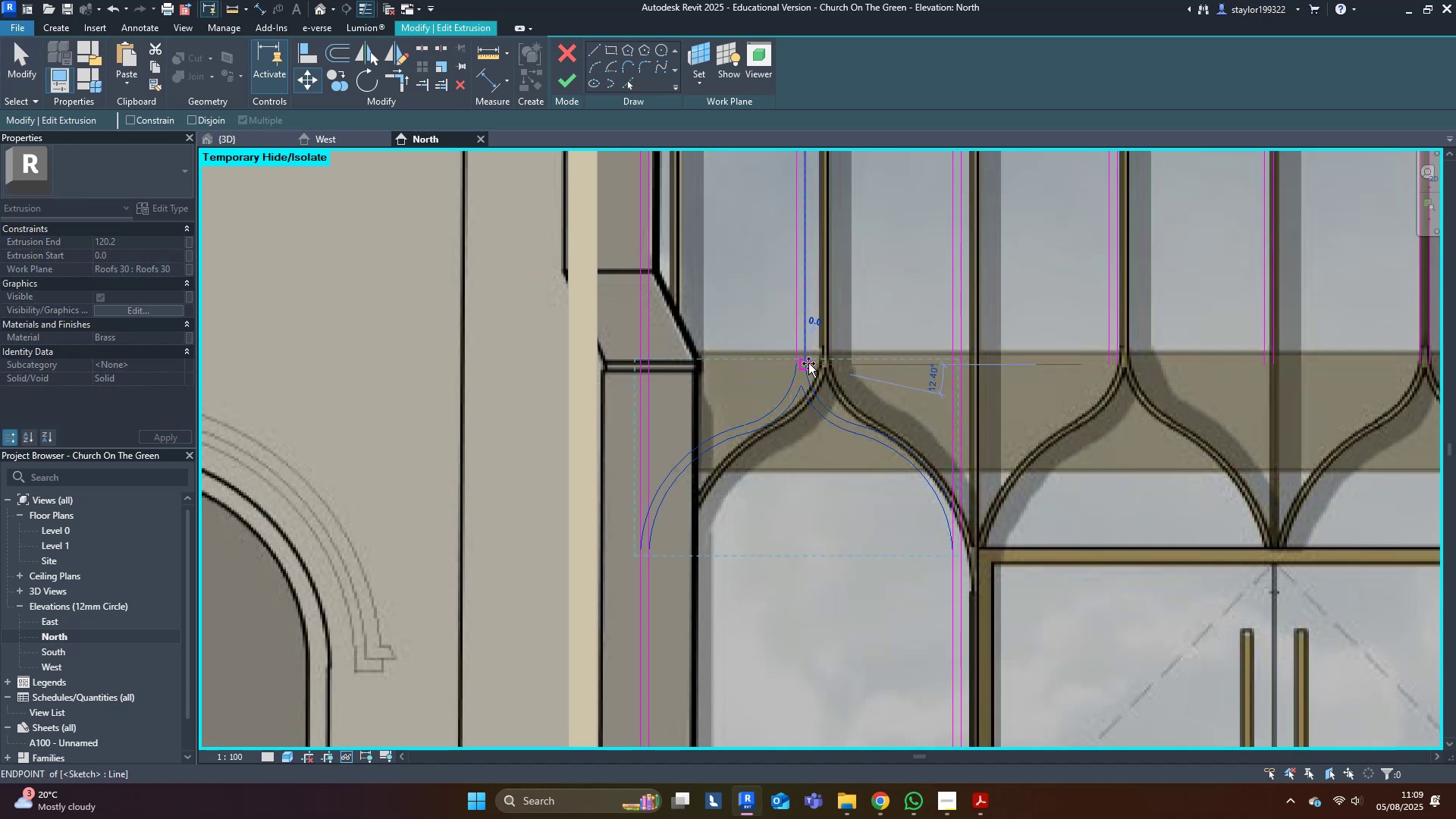 
hold_key(key=ControlLeft, duration=1.41)
left_click([1116, 364])
 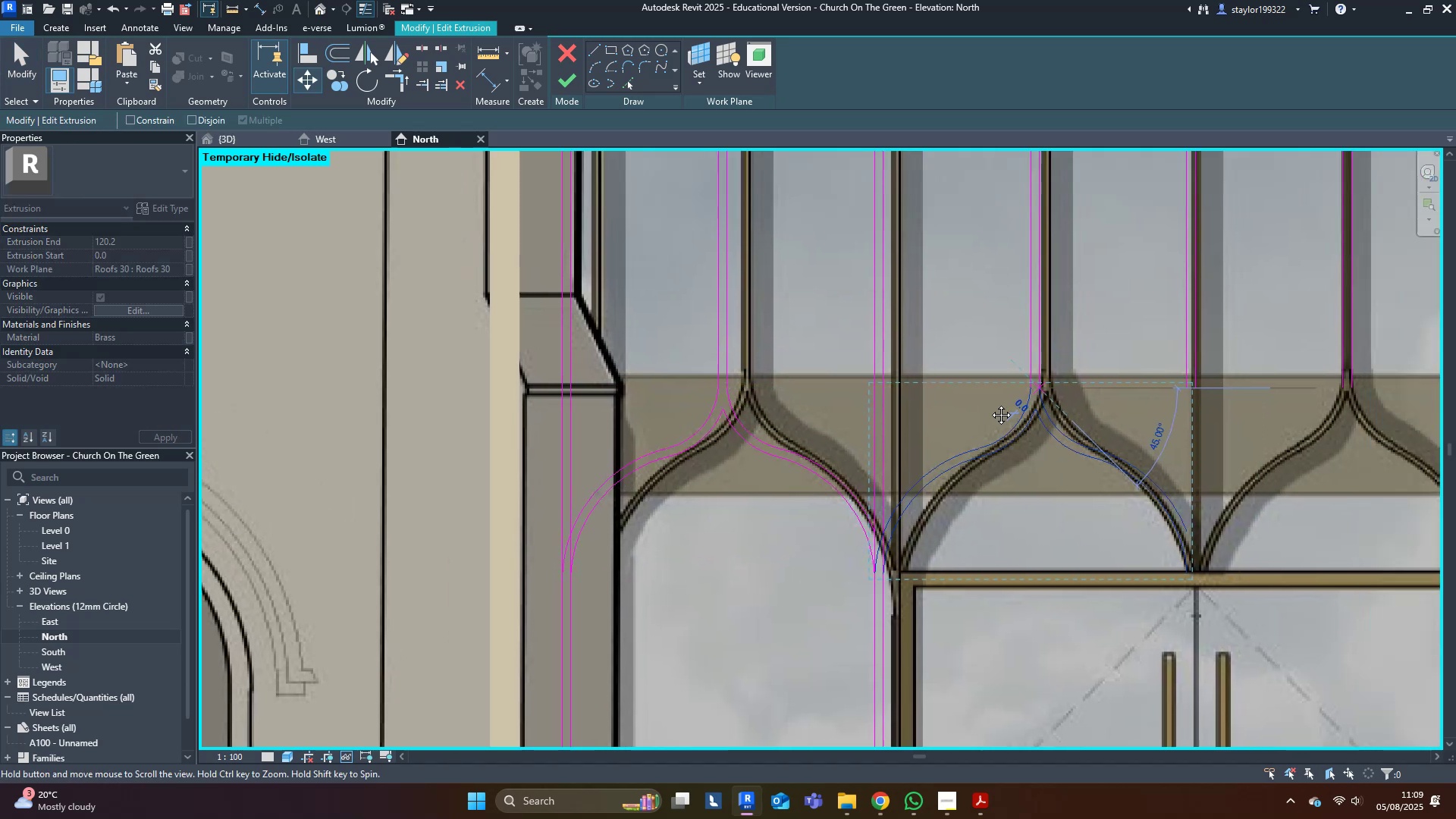 
hold_key(key=ControlLeft, duration=1.53)
left_click([1041, 460])
 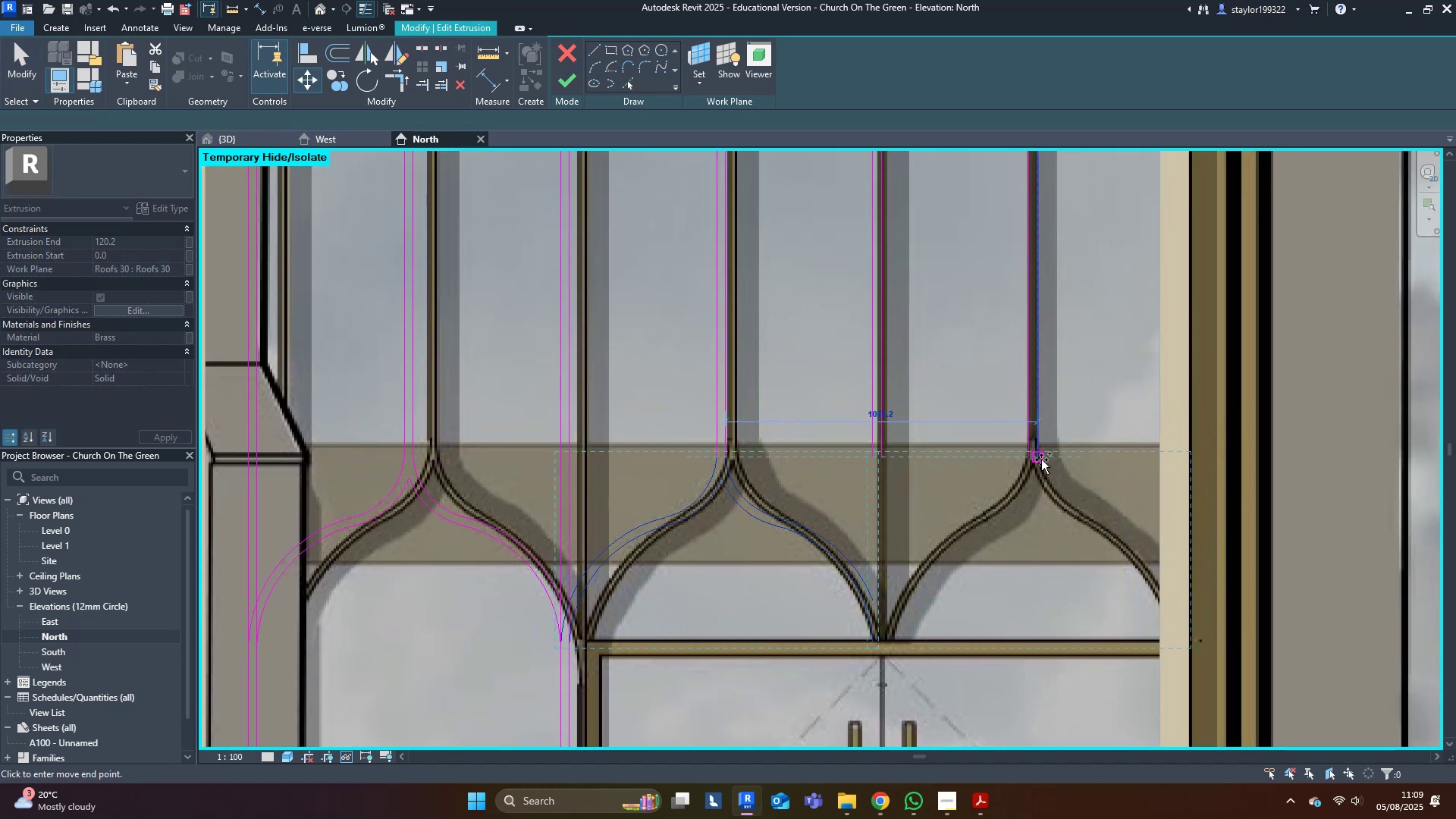 
key(Control+ControlLeft)
 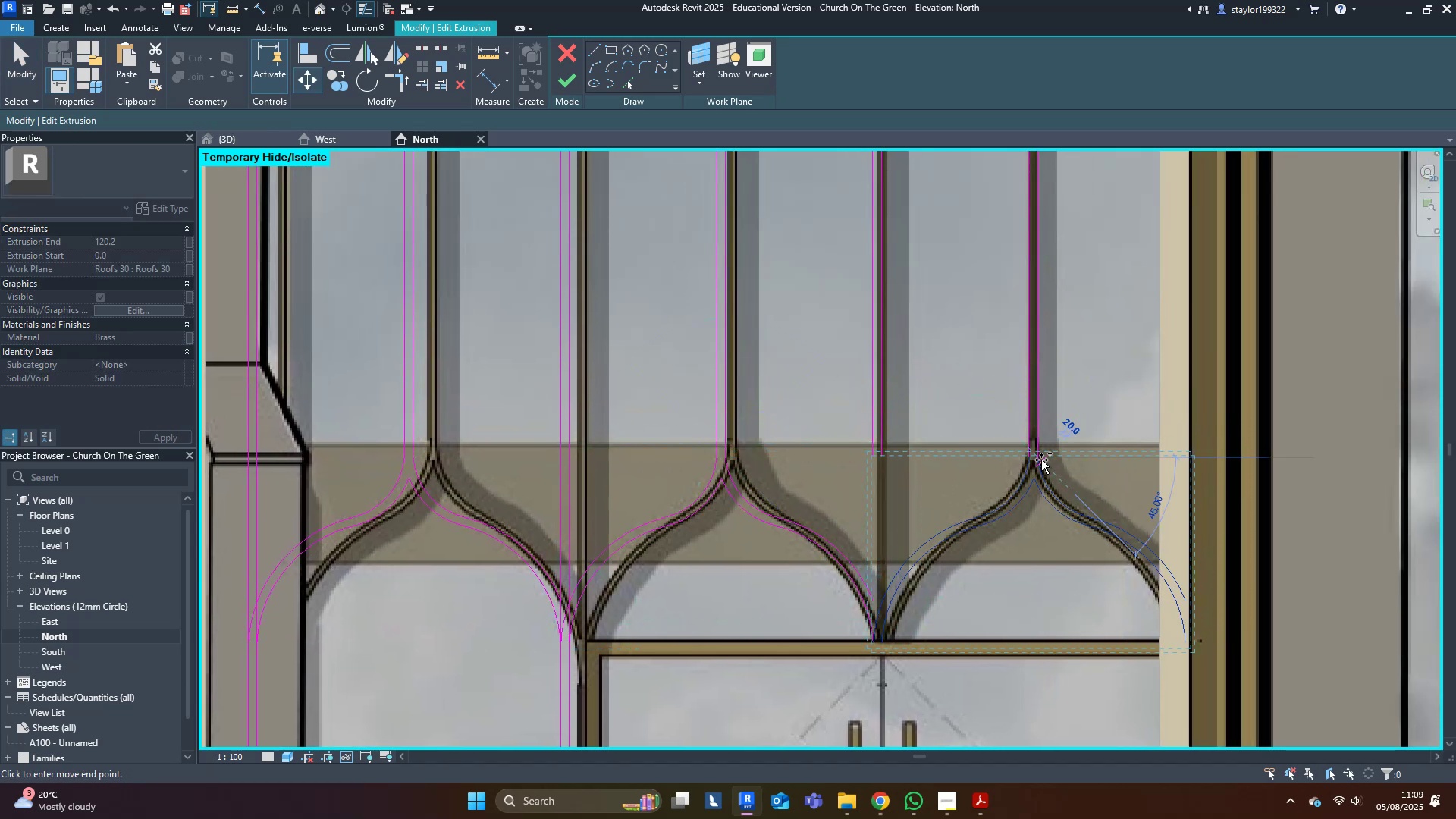 
key(Control+ControlLeft)
 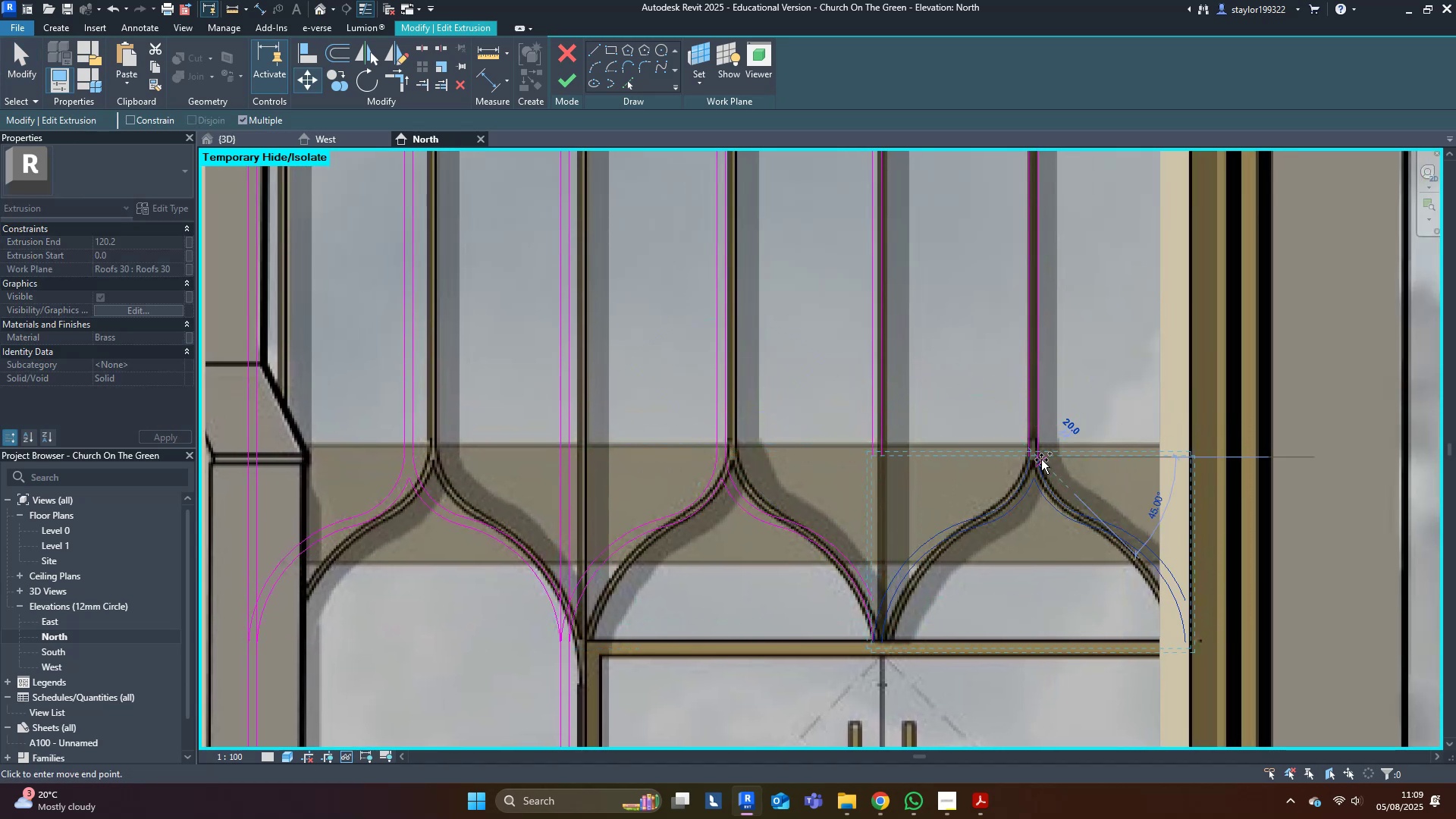 
key(Control+ControlLeft)
 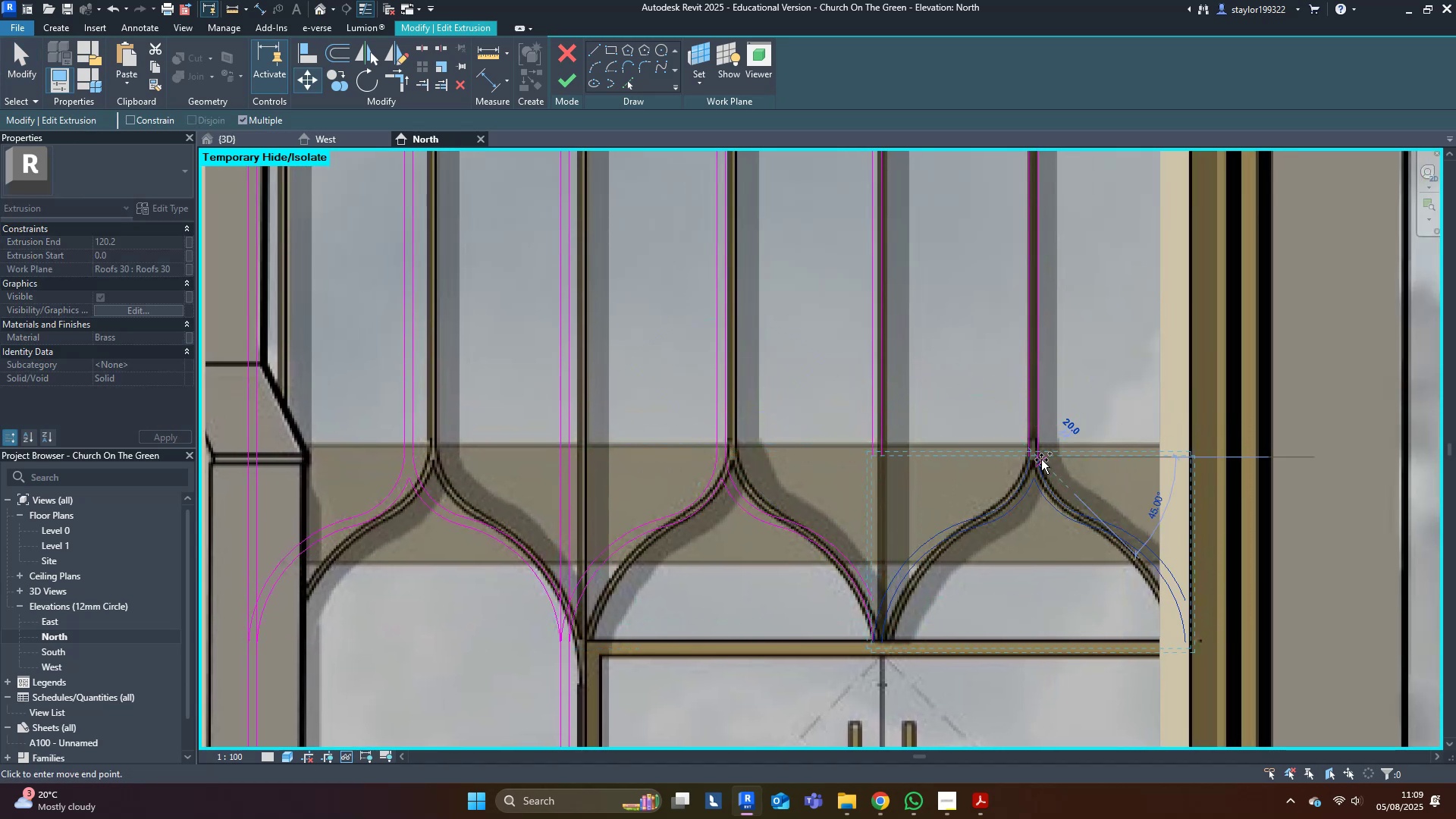 
key(Control+ControlLeft)
 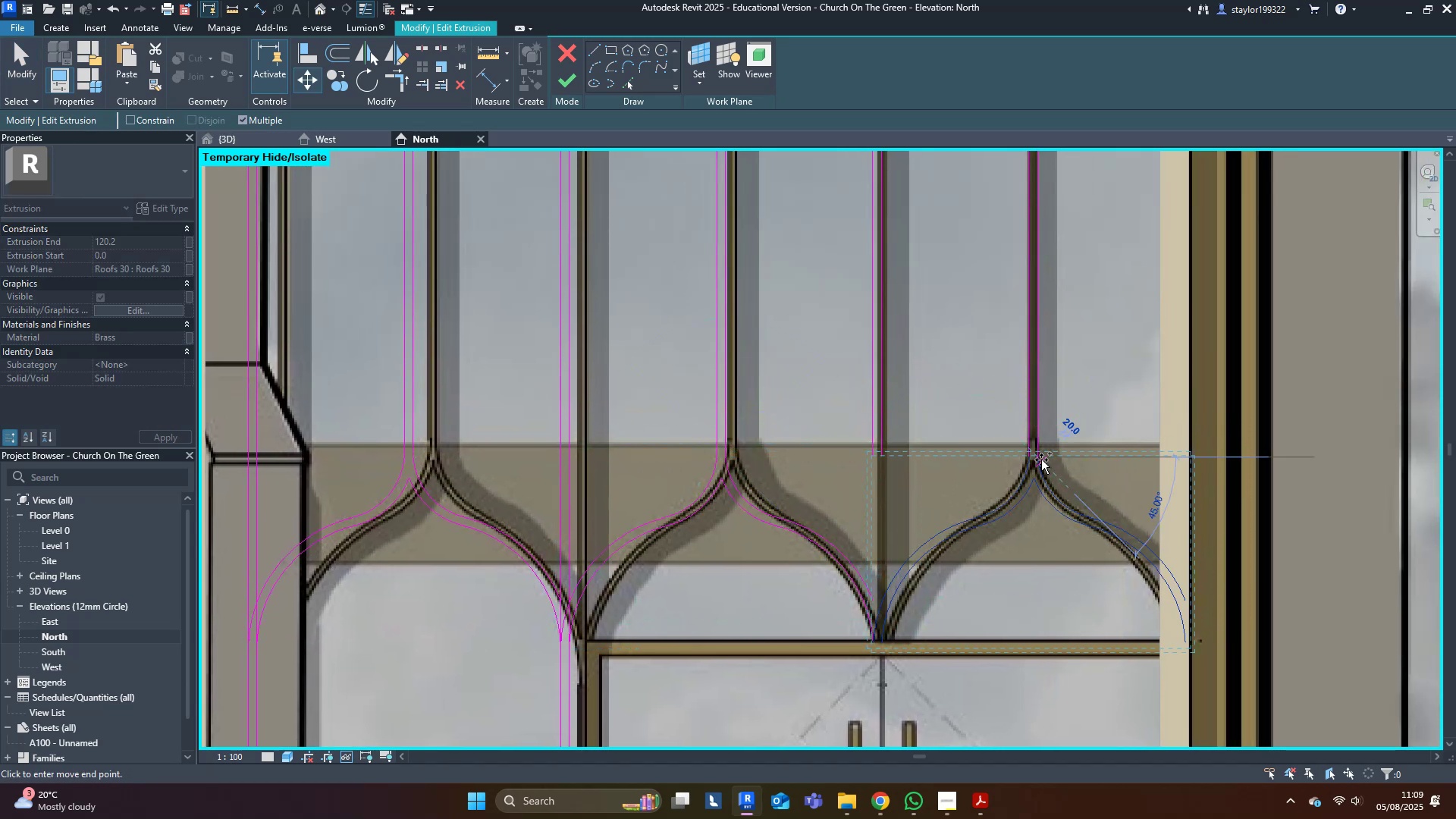 
key(Control+ControlLeft)
 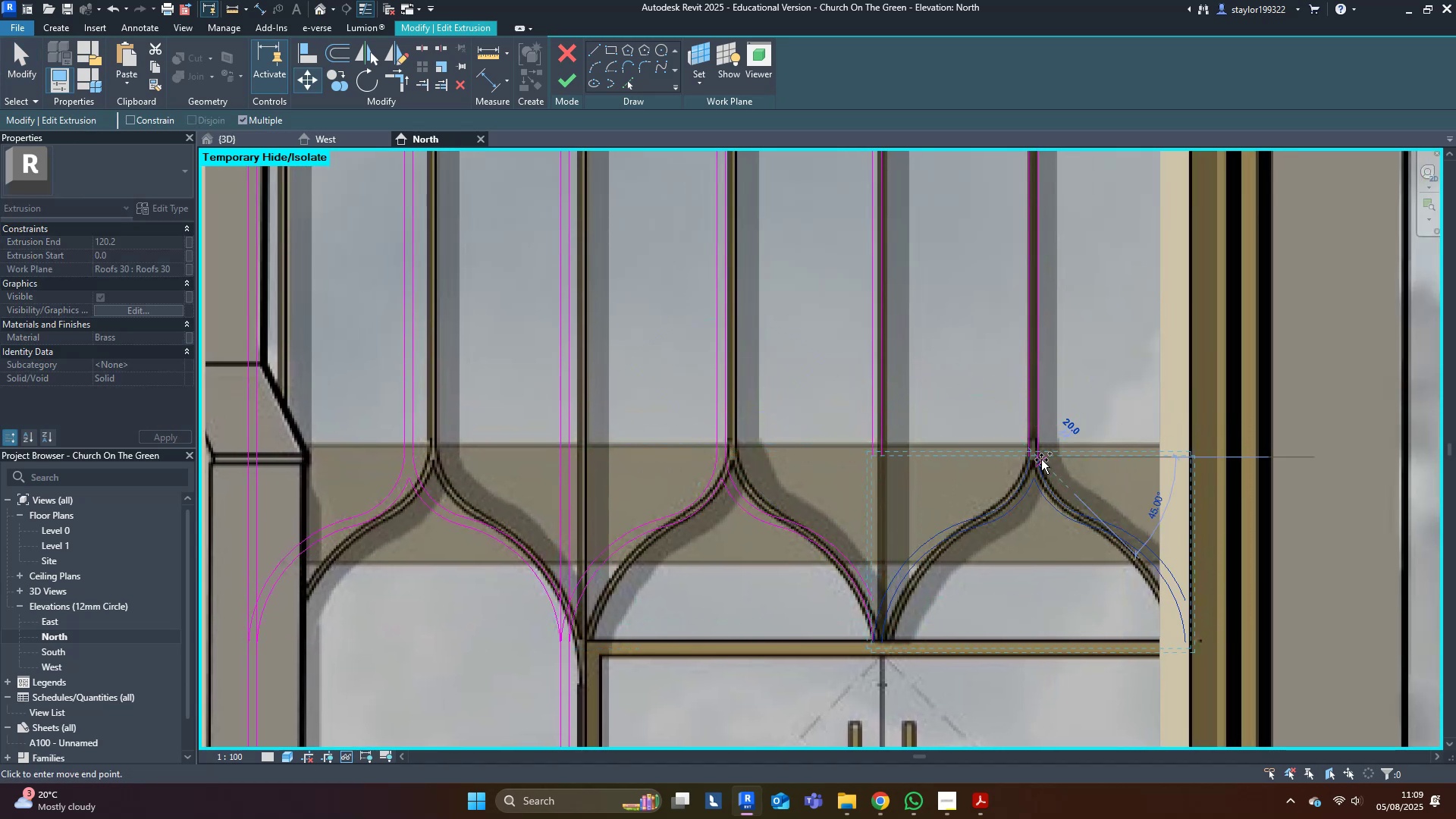 
key(Control+ControlLeft)
 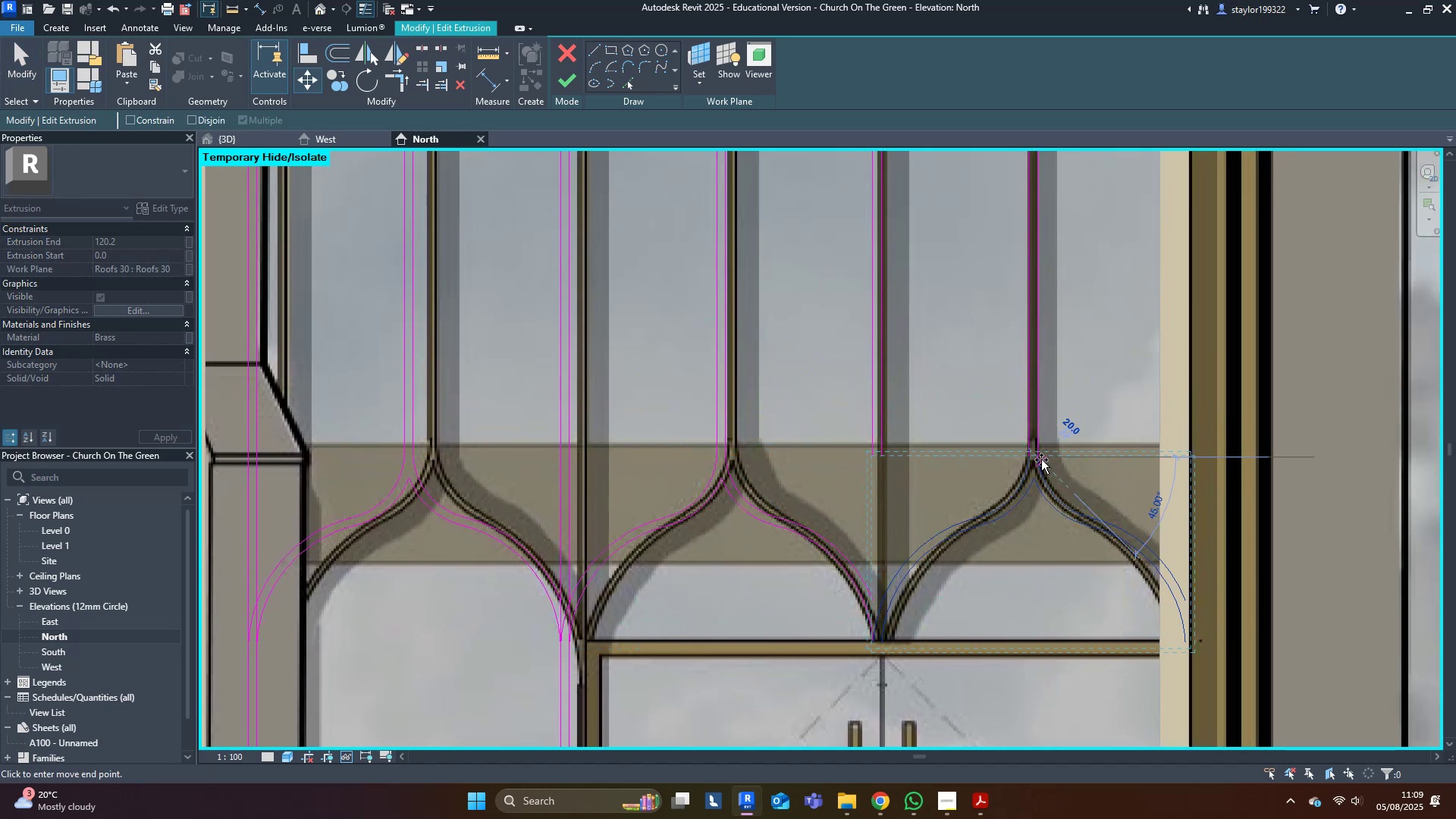 
key(Escape)
 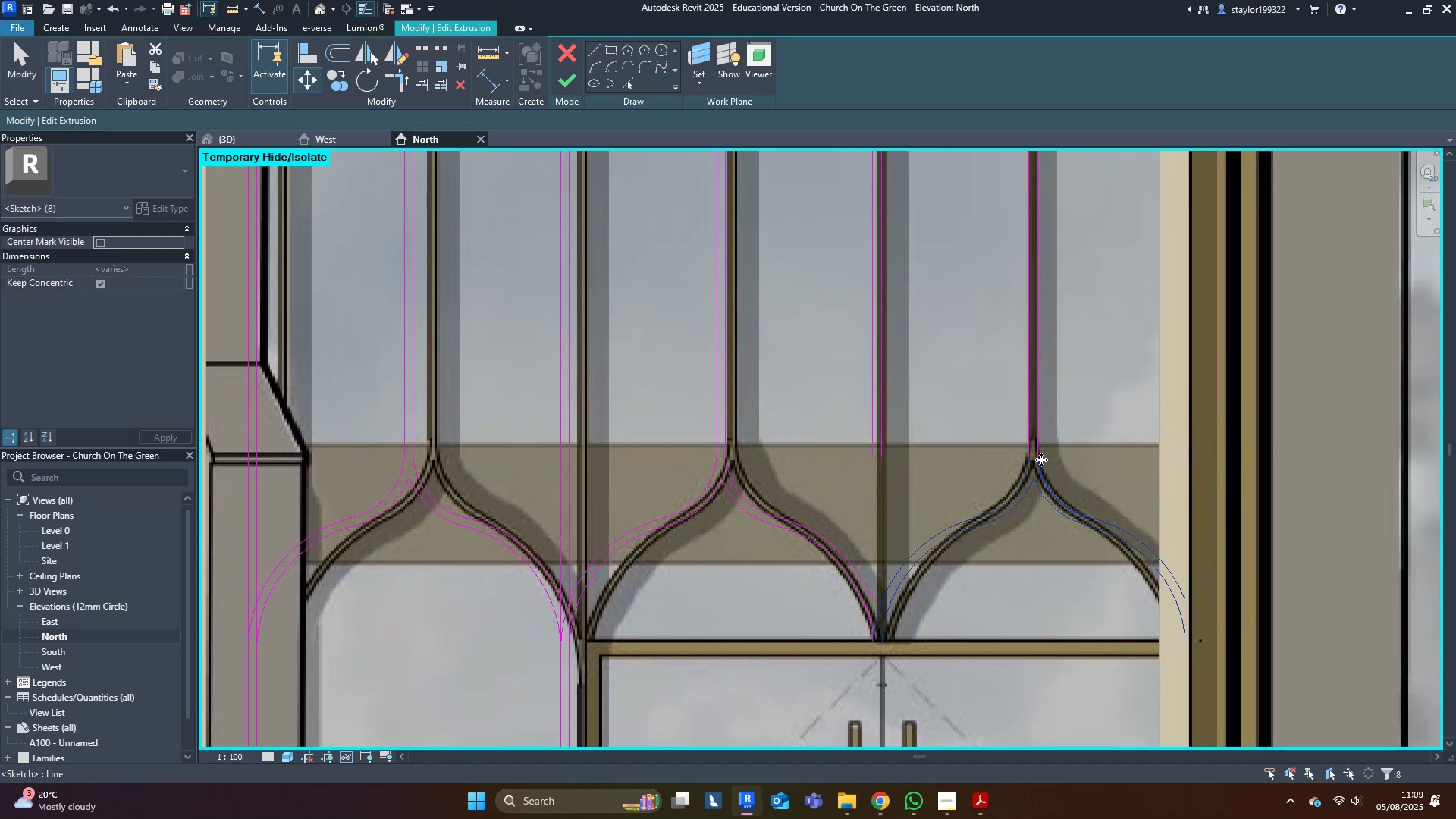 
key(Escape)
 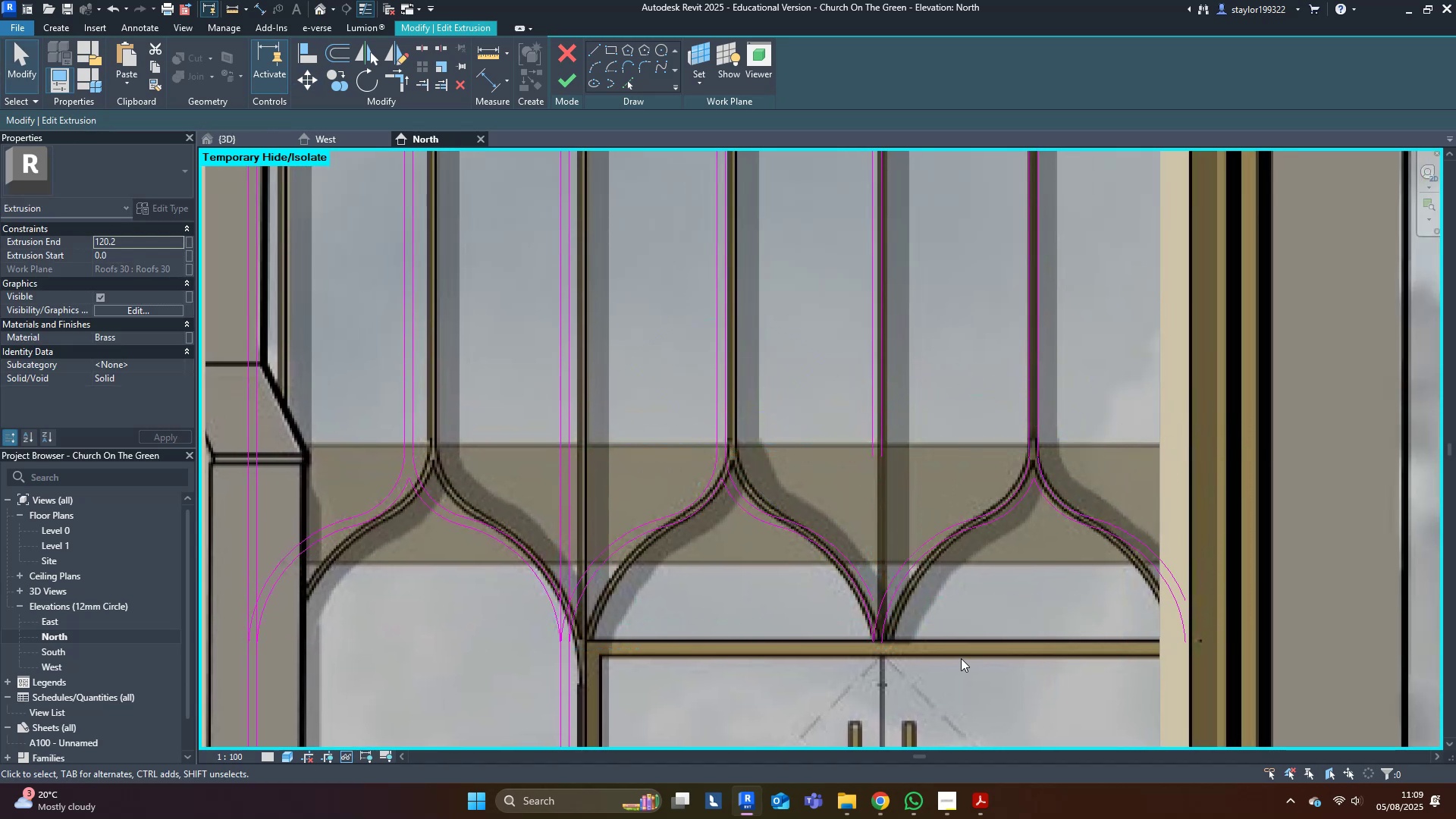 
scroll: coordinate [901, 632], scroll_direction: up, amount: 3.0
 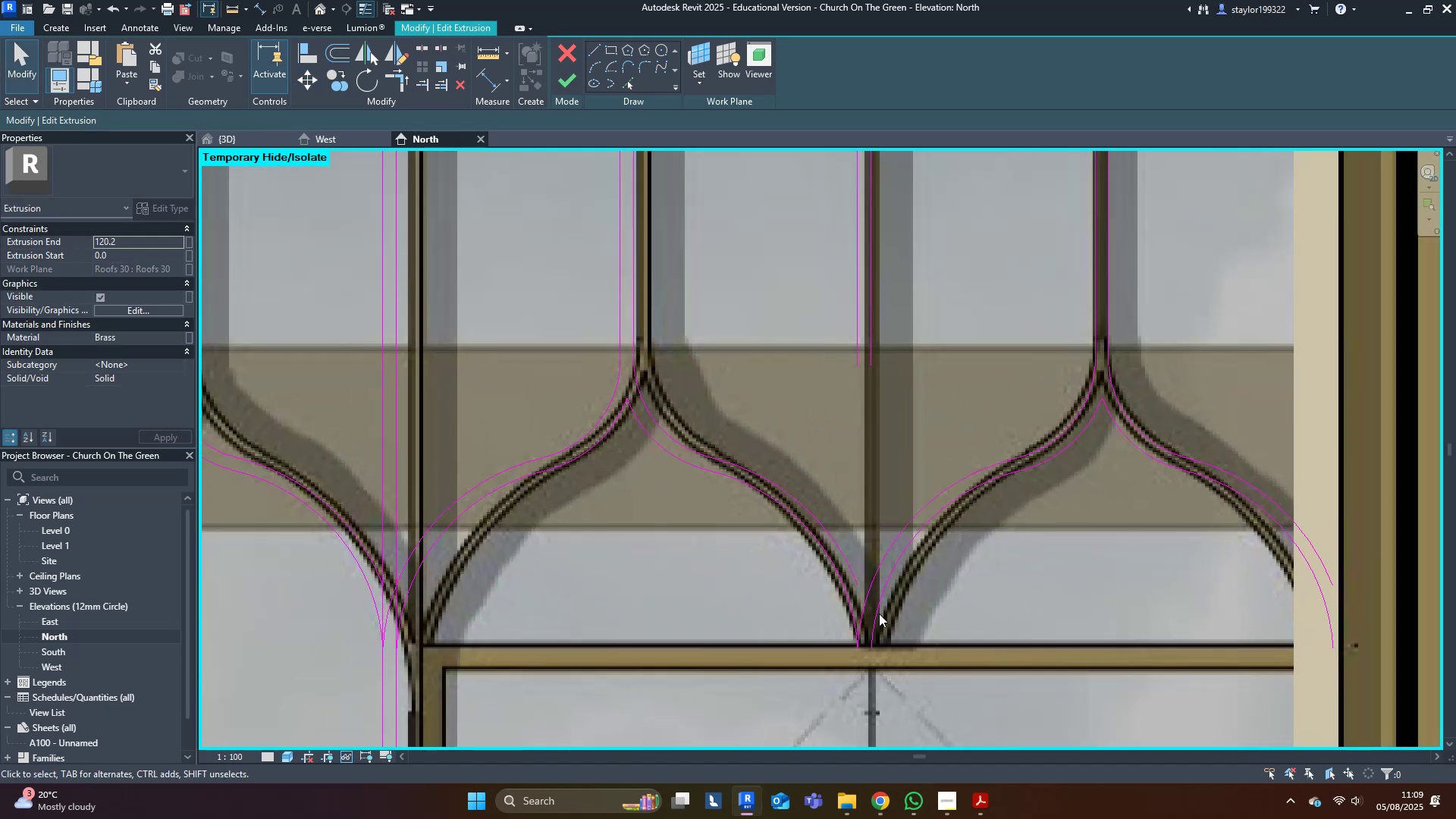 
hold_key(key=T, duration=5.85)
 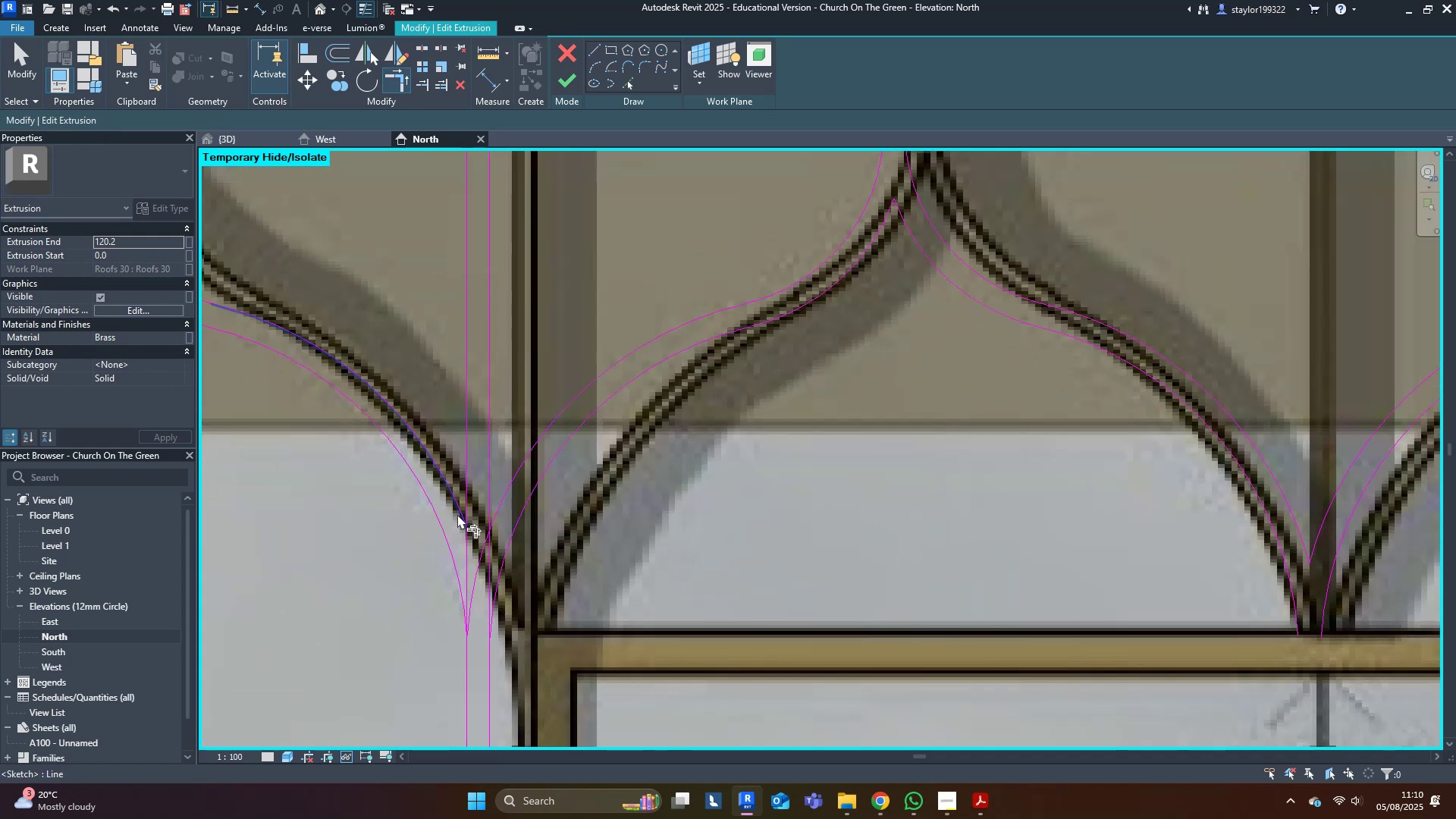 
key(R)
 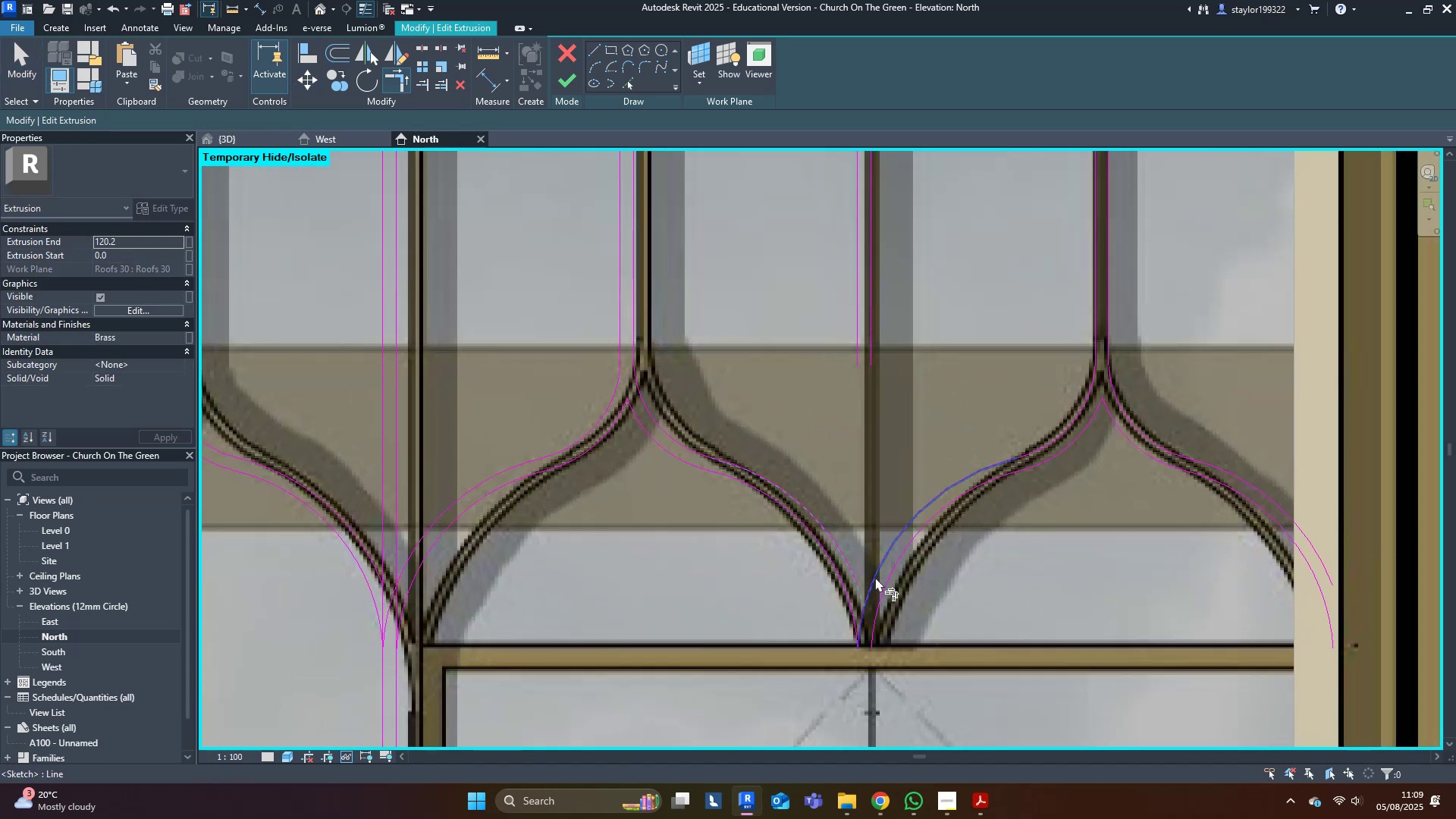 
double_click([876, 577])
 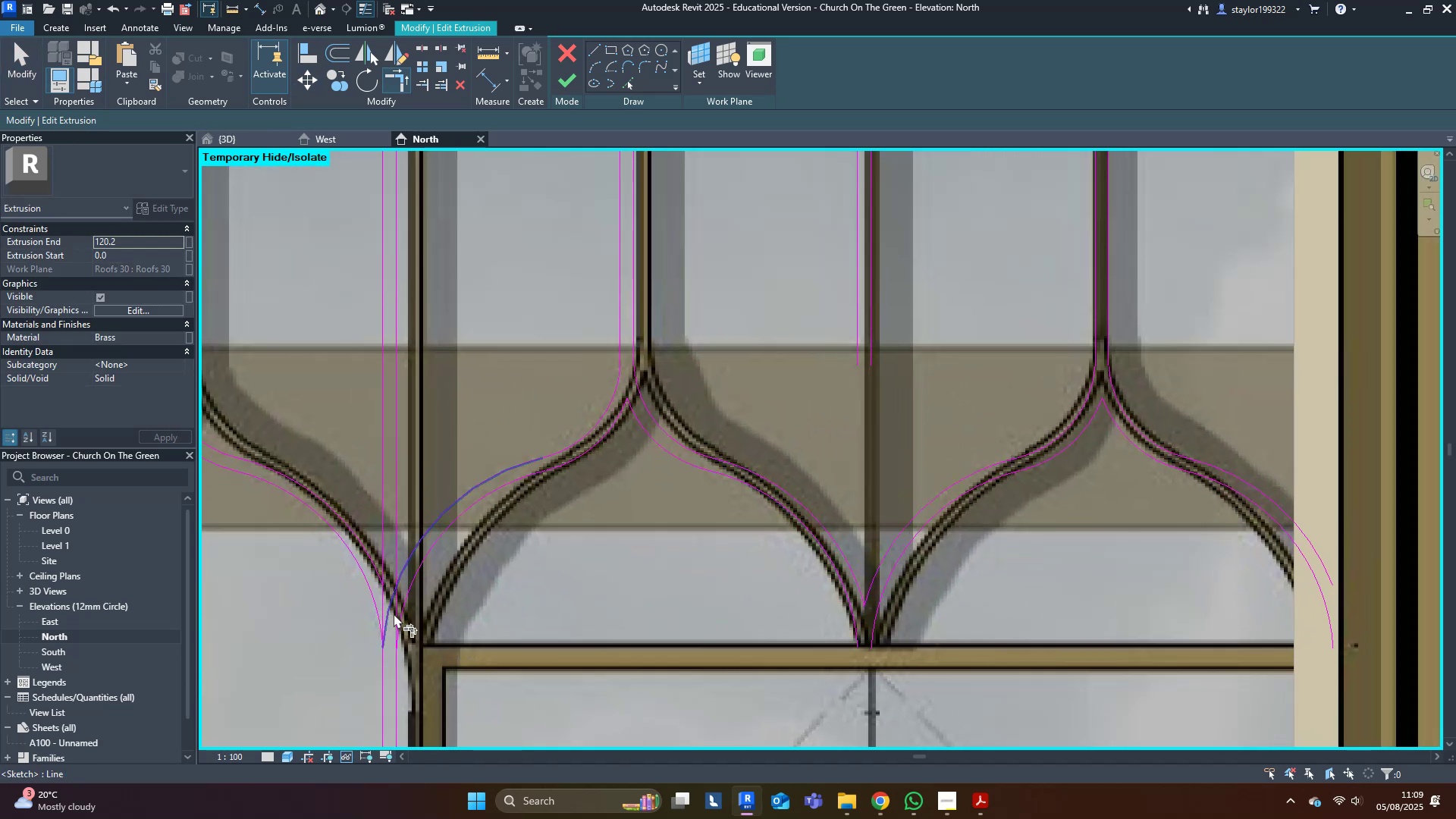 
scroll: coordinate [500, 574], scroll_direction: up, amount: 4.0
 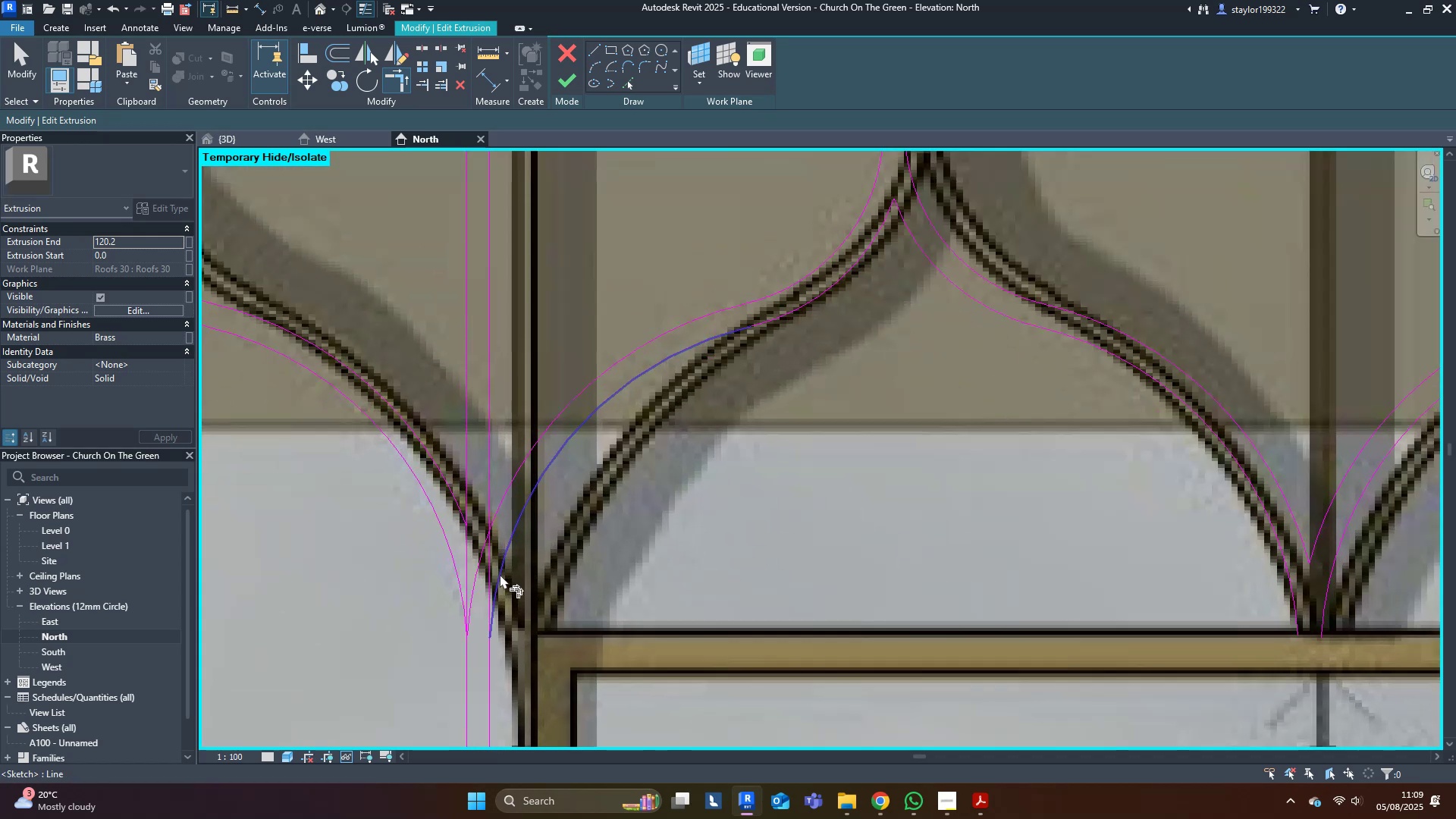 
type(sl)
 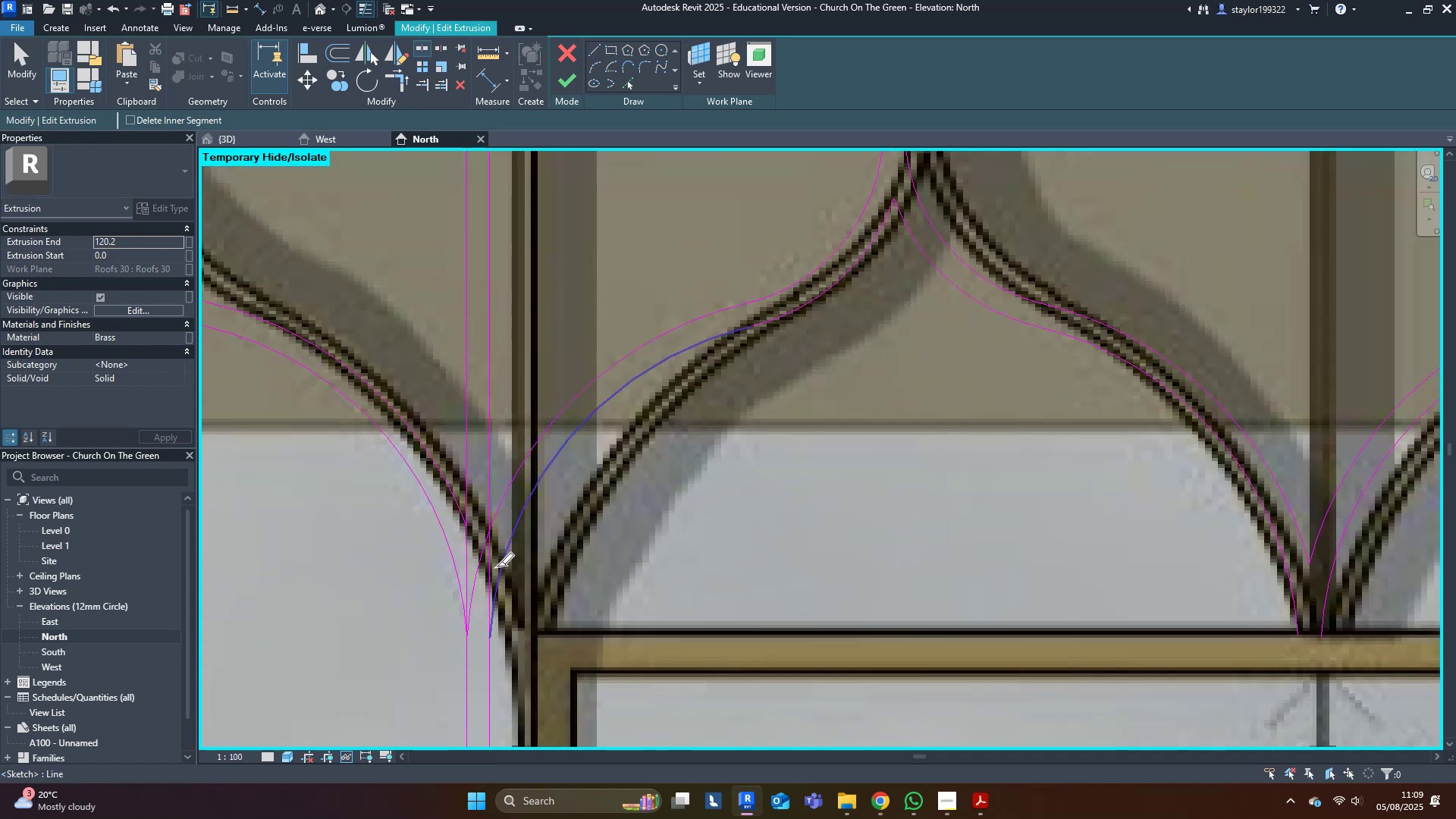 
left_click([493, 566])
 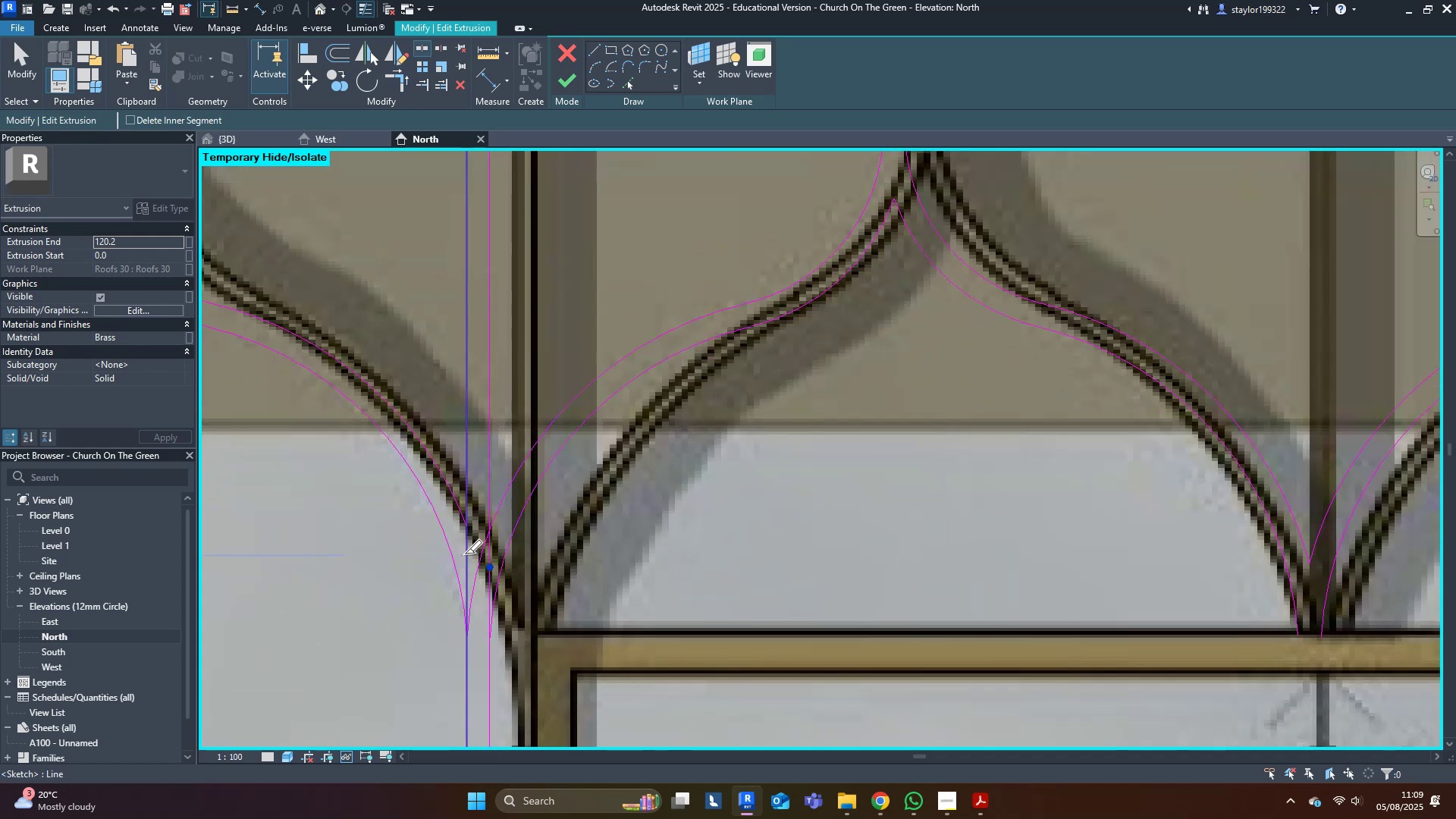 
left_click([466, 553])
 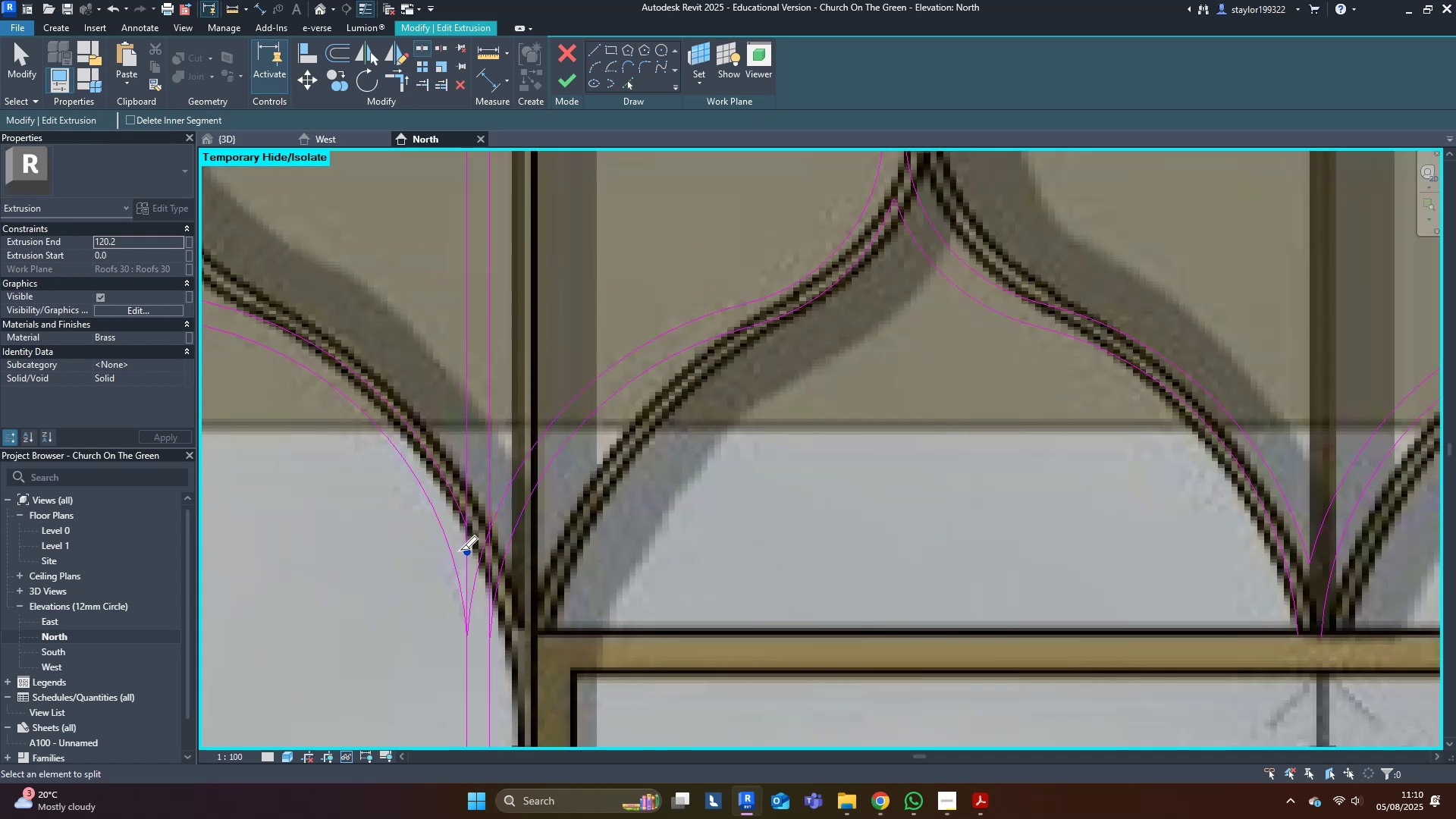 
key(R)
 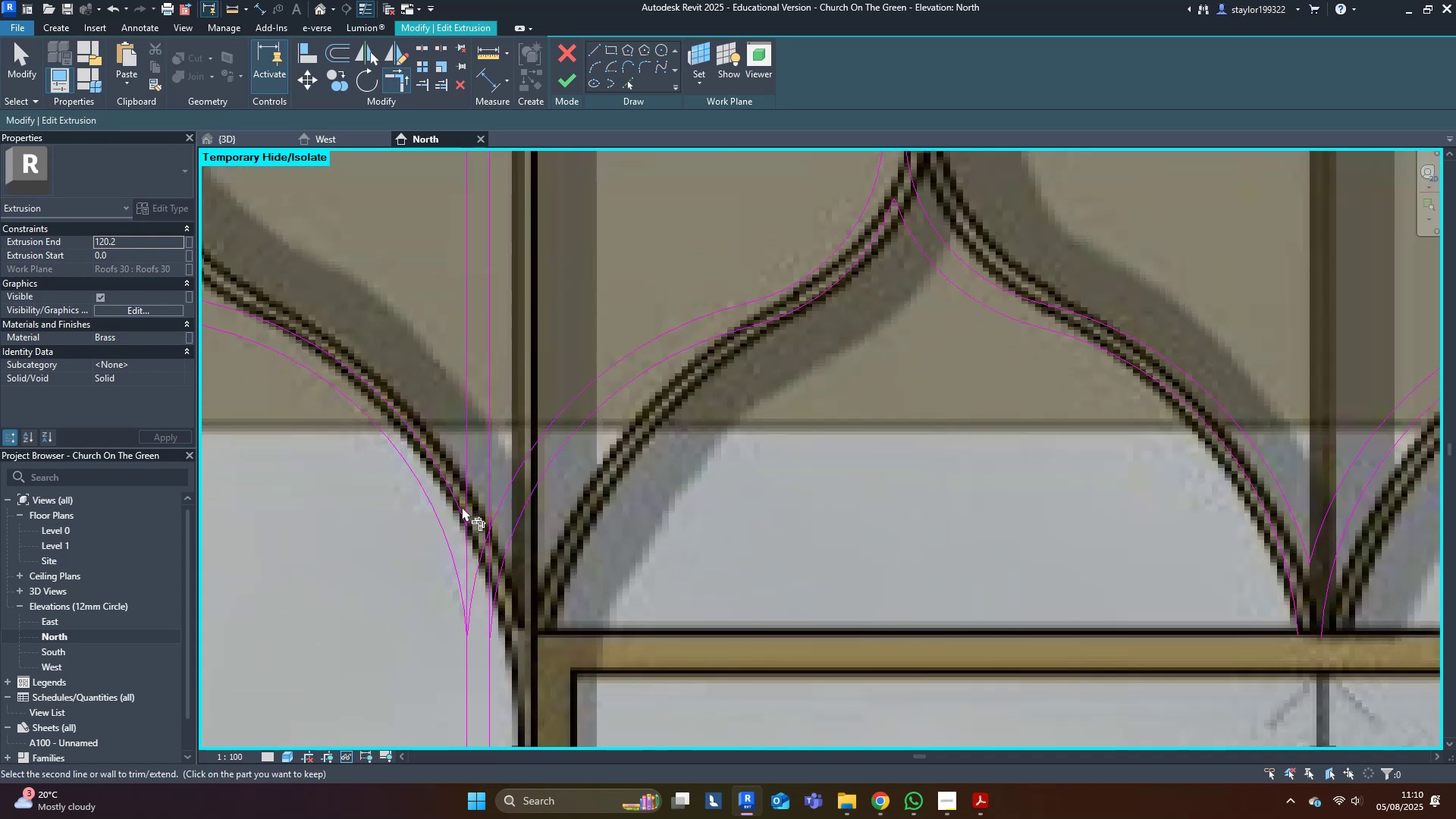 
double_click([469, 488])
 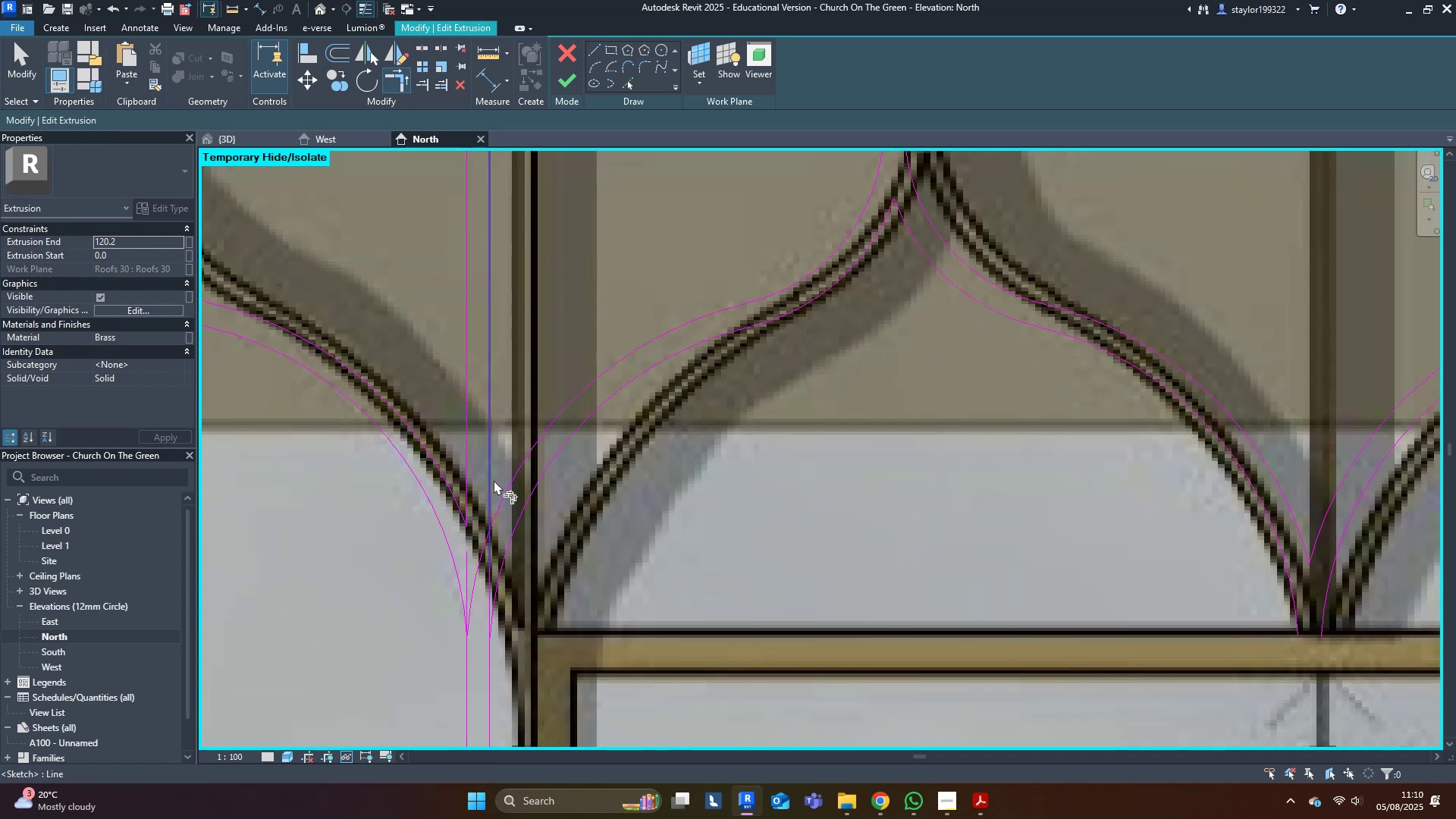 
triple_click([494, 480])
 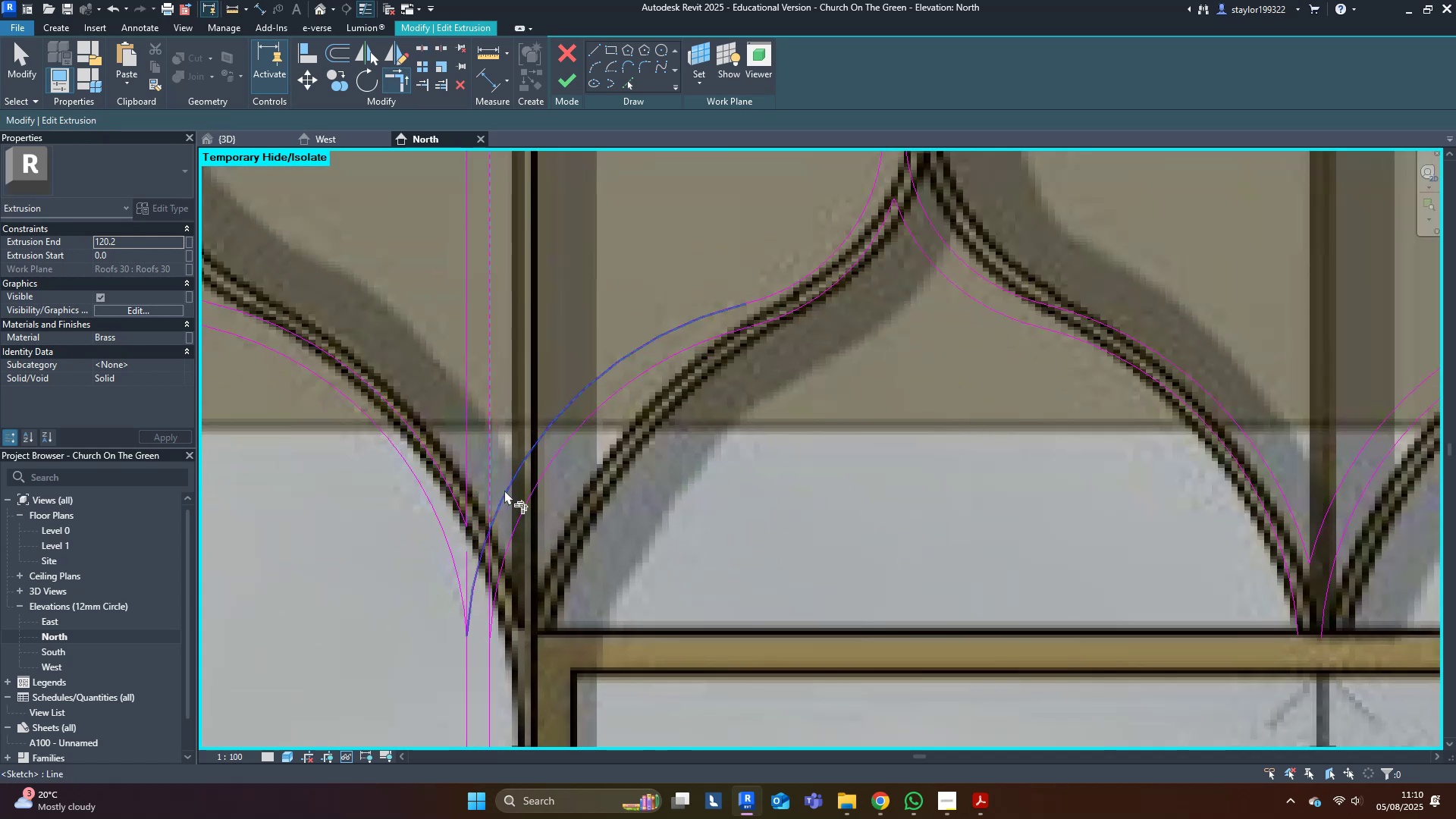 
triple_click([507, 494])
 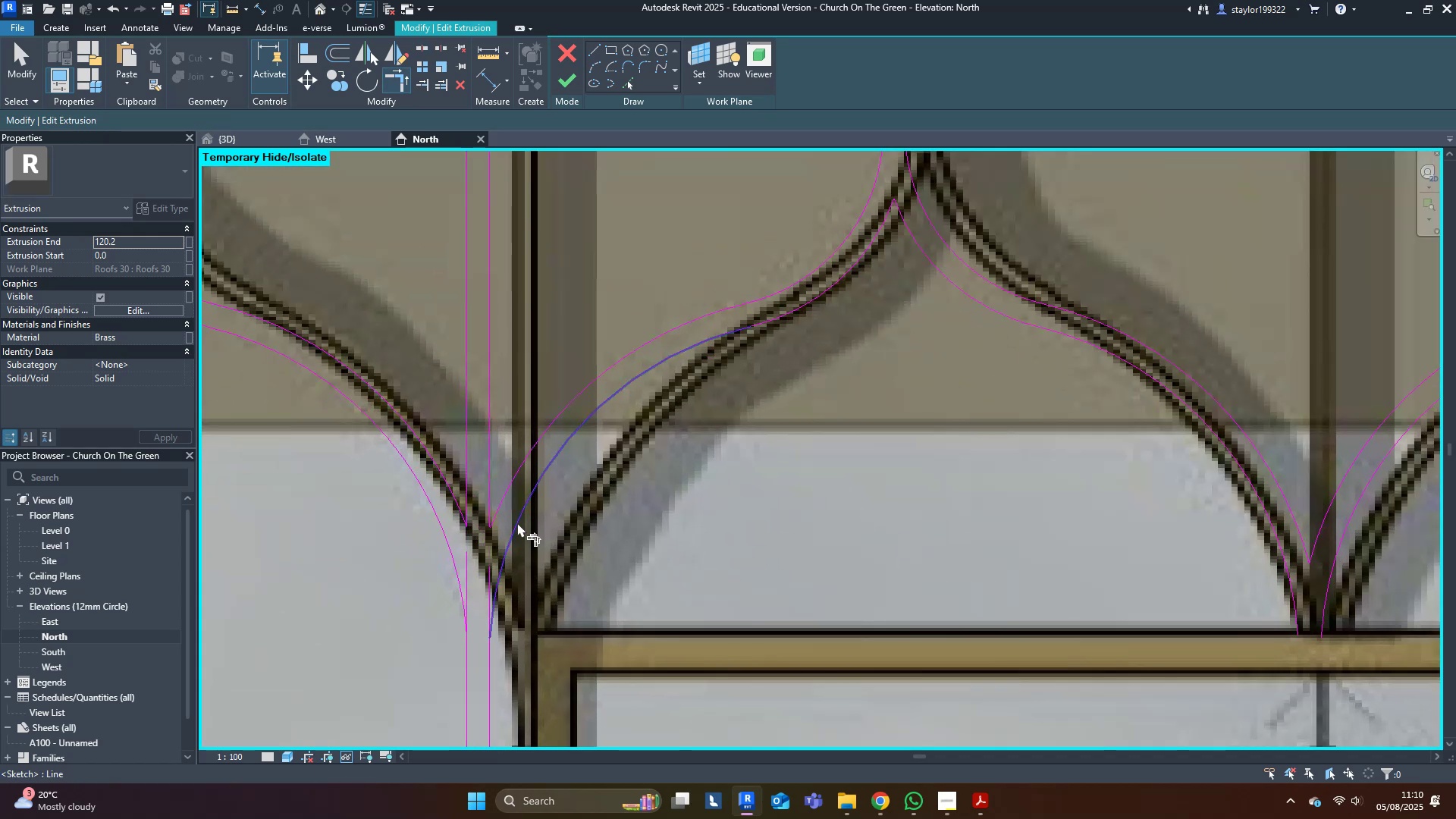 
triple_click([519, 529])
 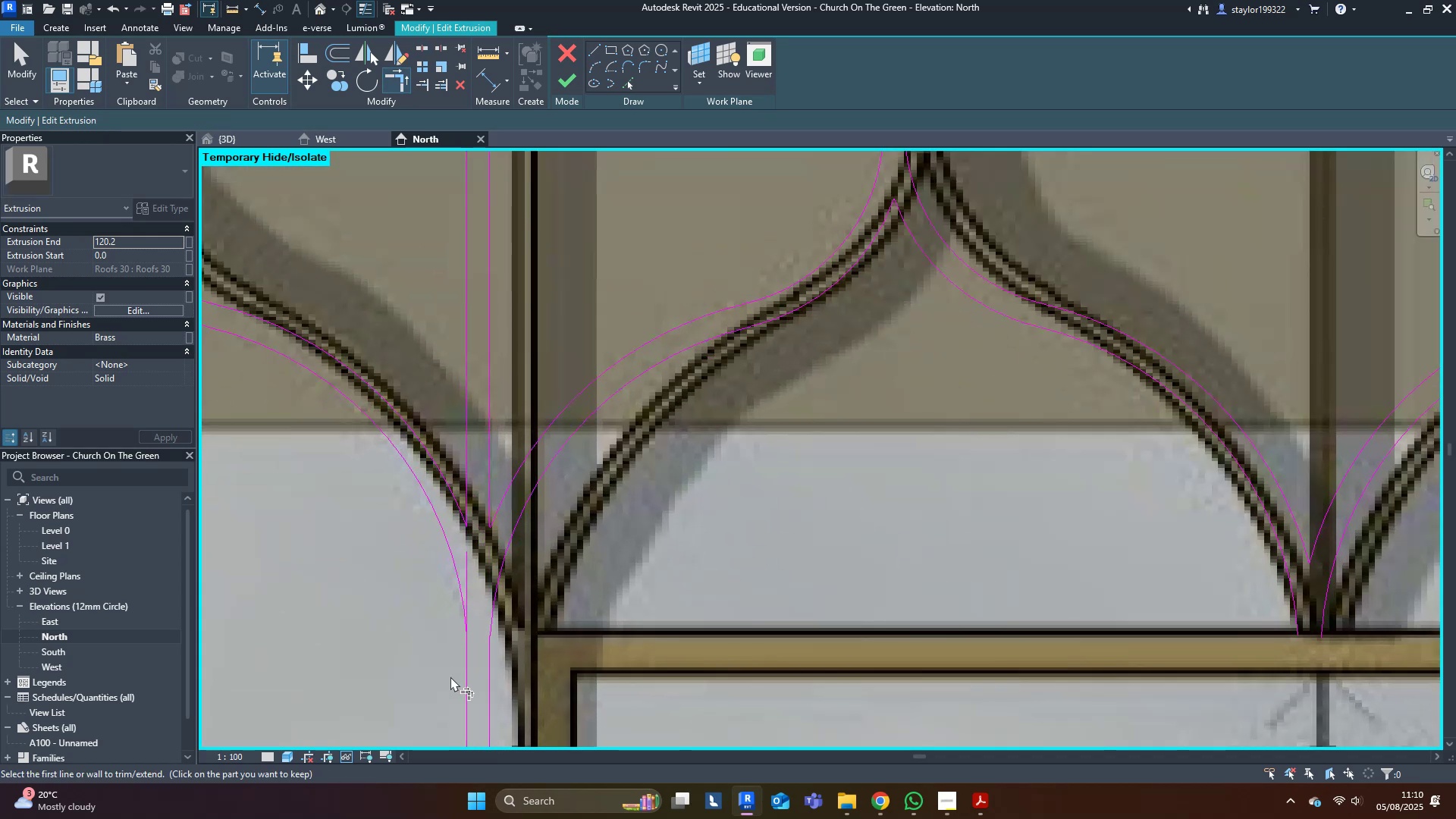 
double_click([468, 673])
 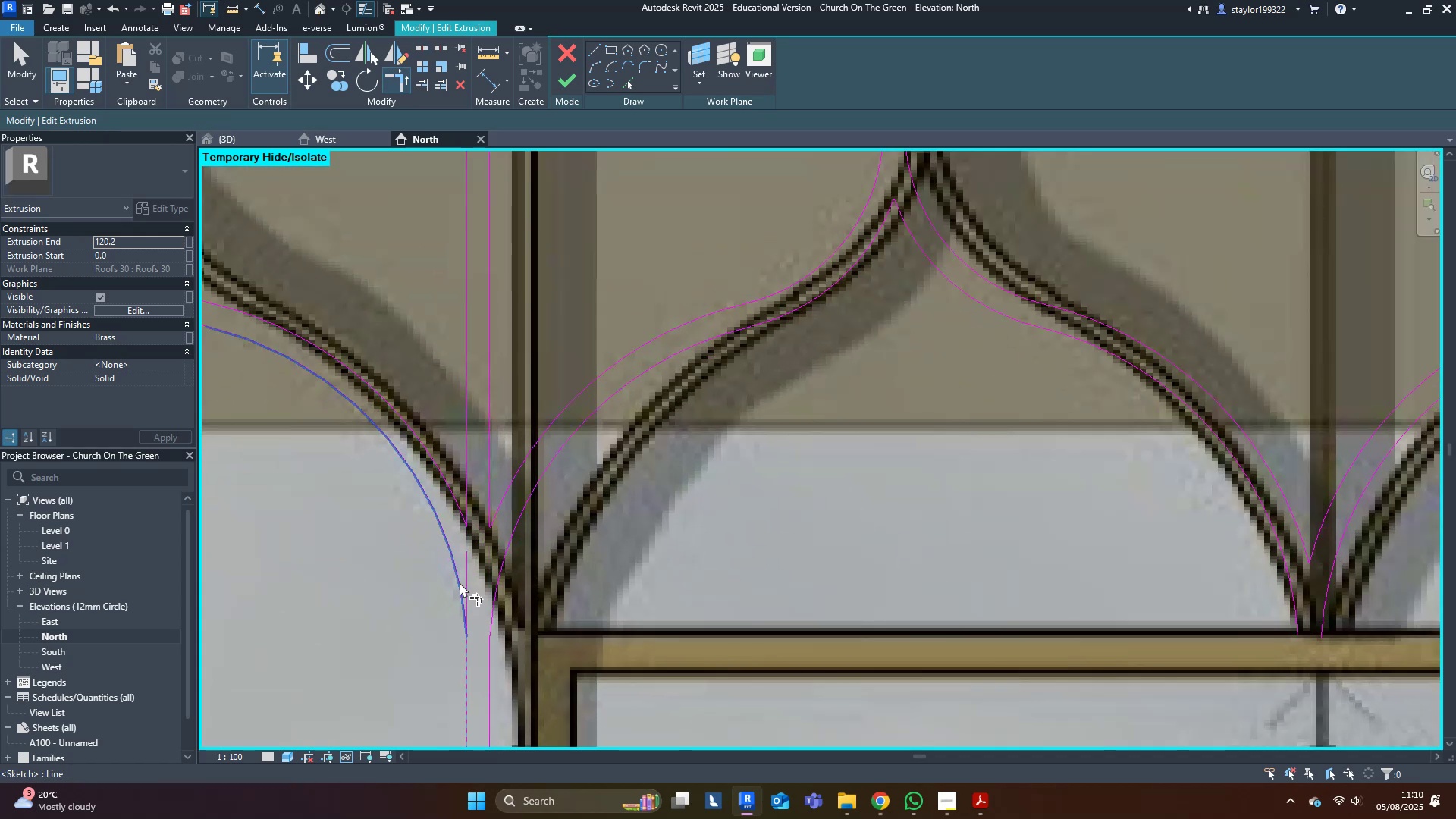 
left_click([458, 582])
 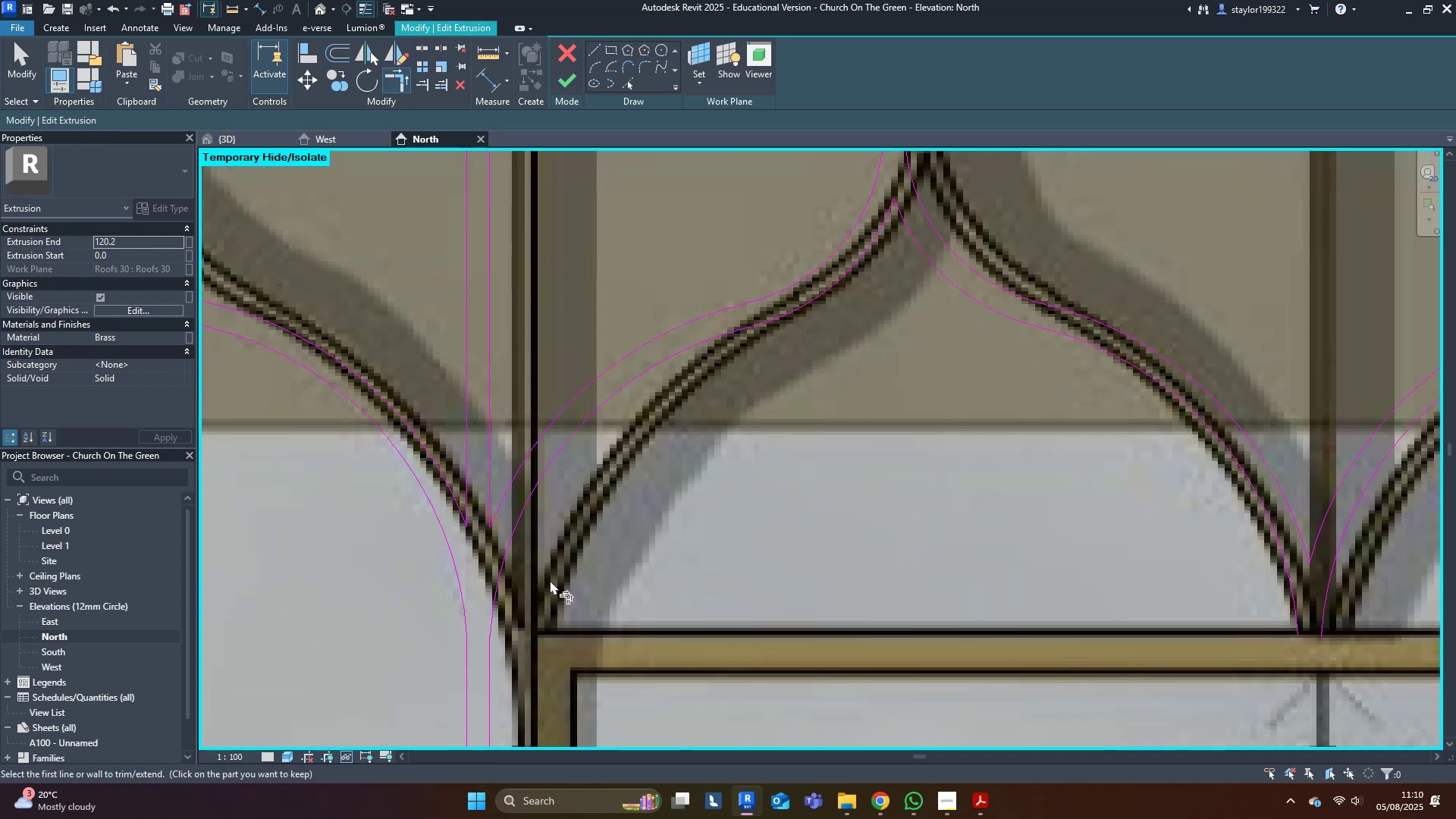 
scroll: coordinate [558, 590], scroll_direction: down, amount: 11.0
 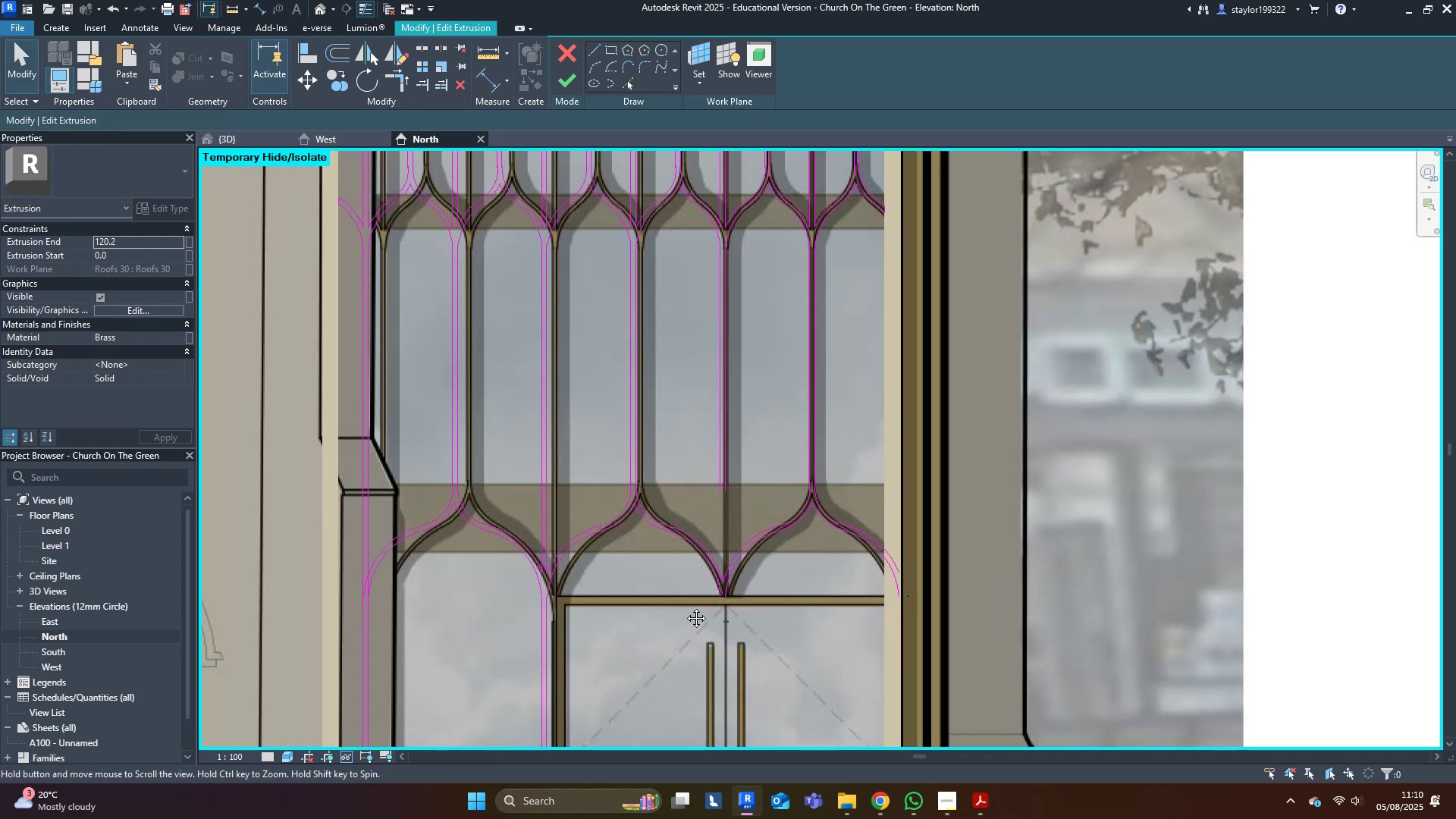 
type(mdsdtr)
 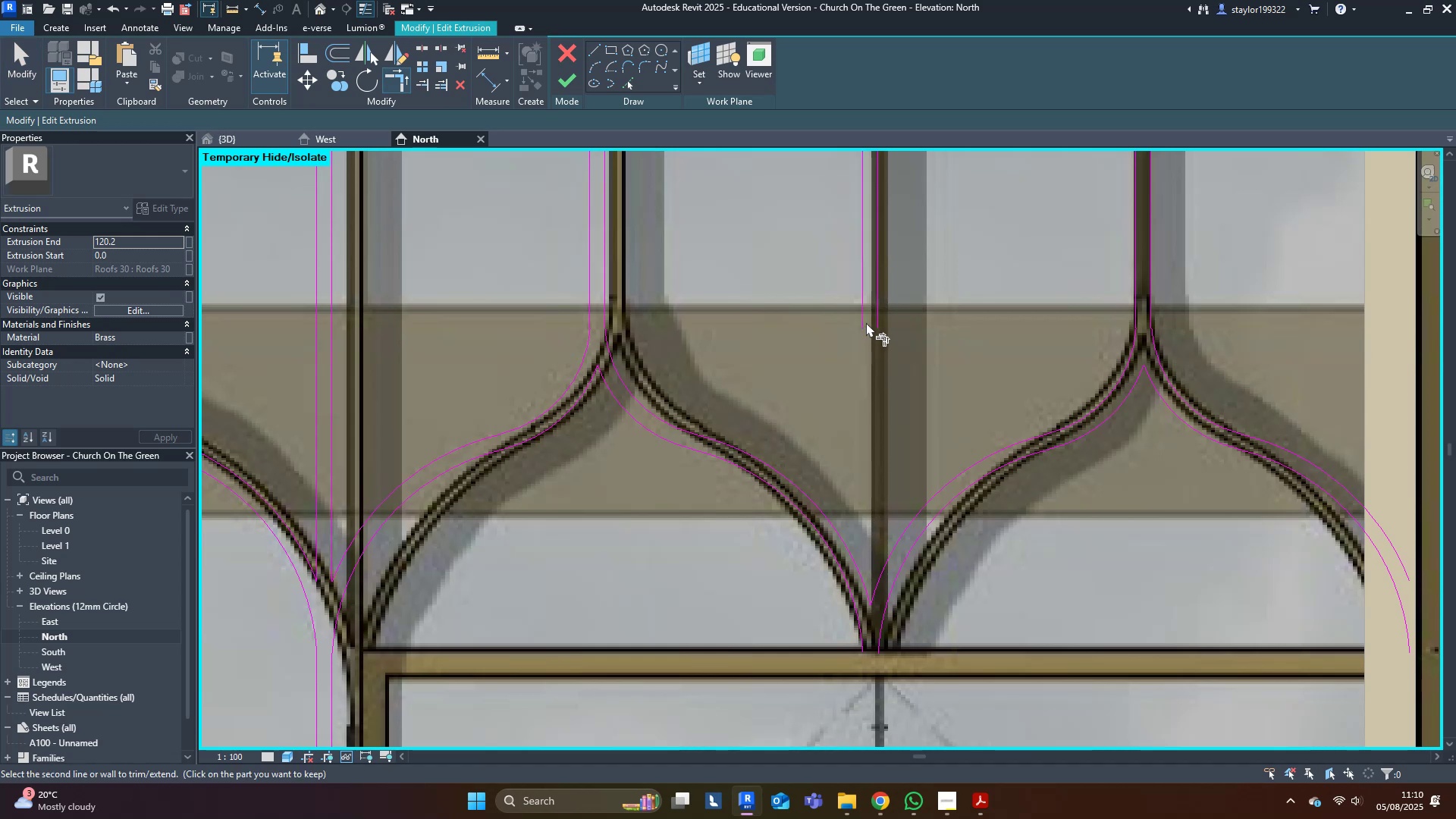 
scroll: coordinate [861, 520], scroll_direction: up, amount: 8.0
 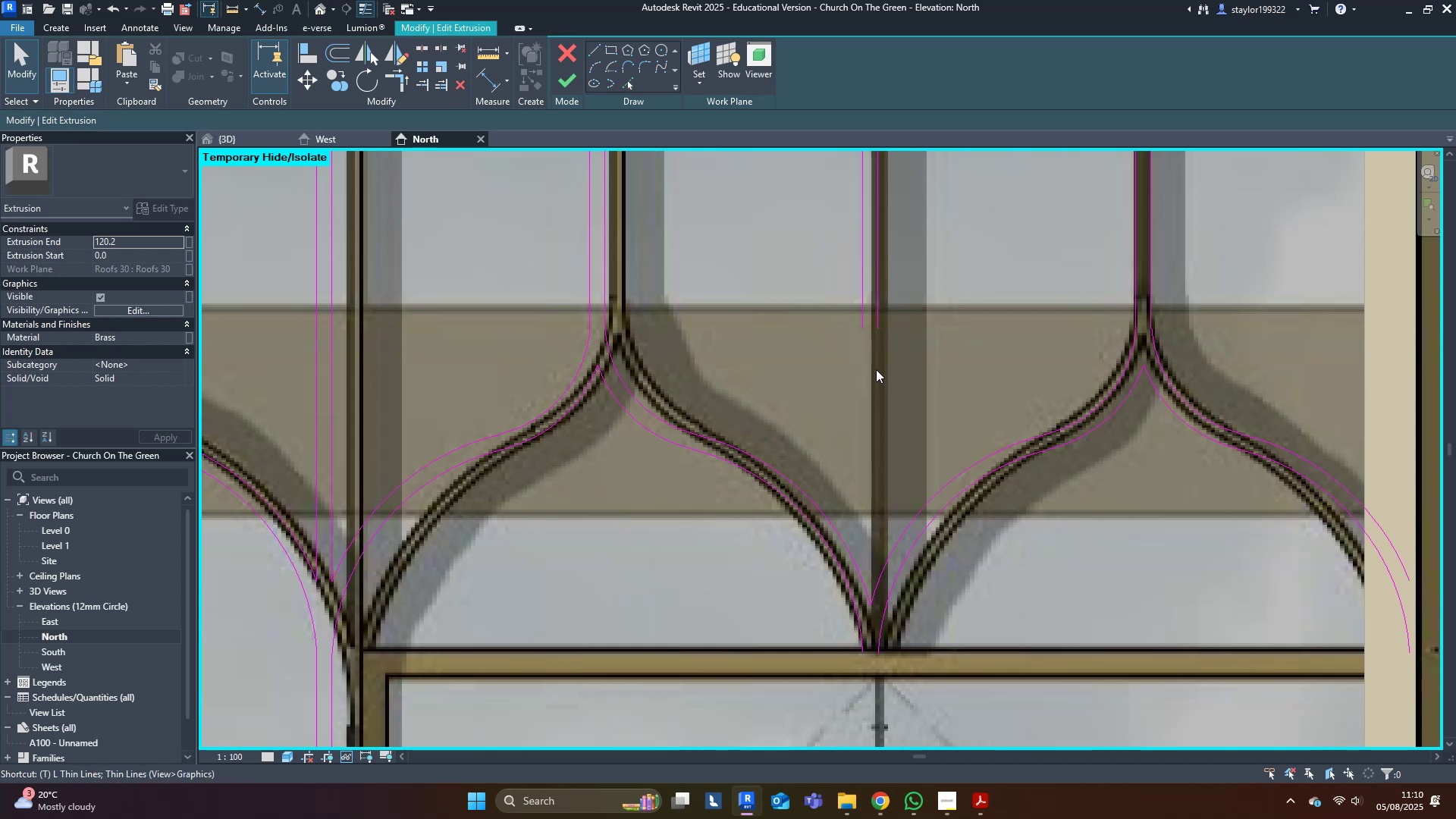 
left_click([866, 322])
 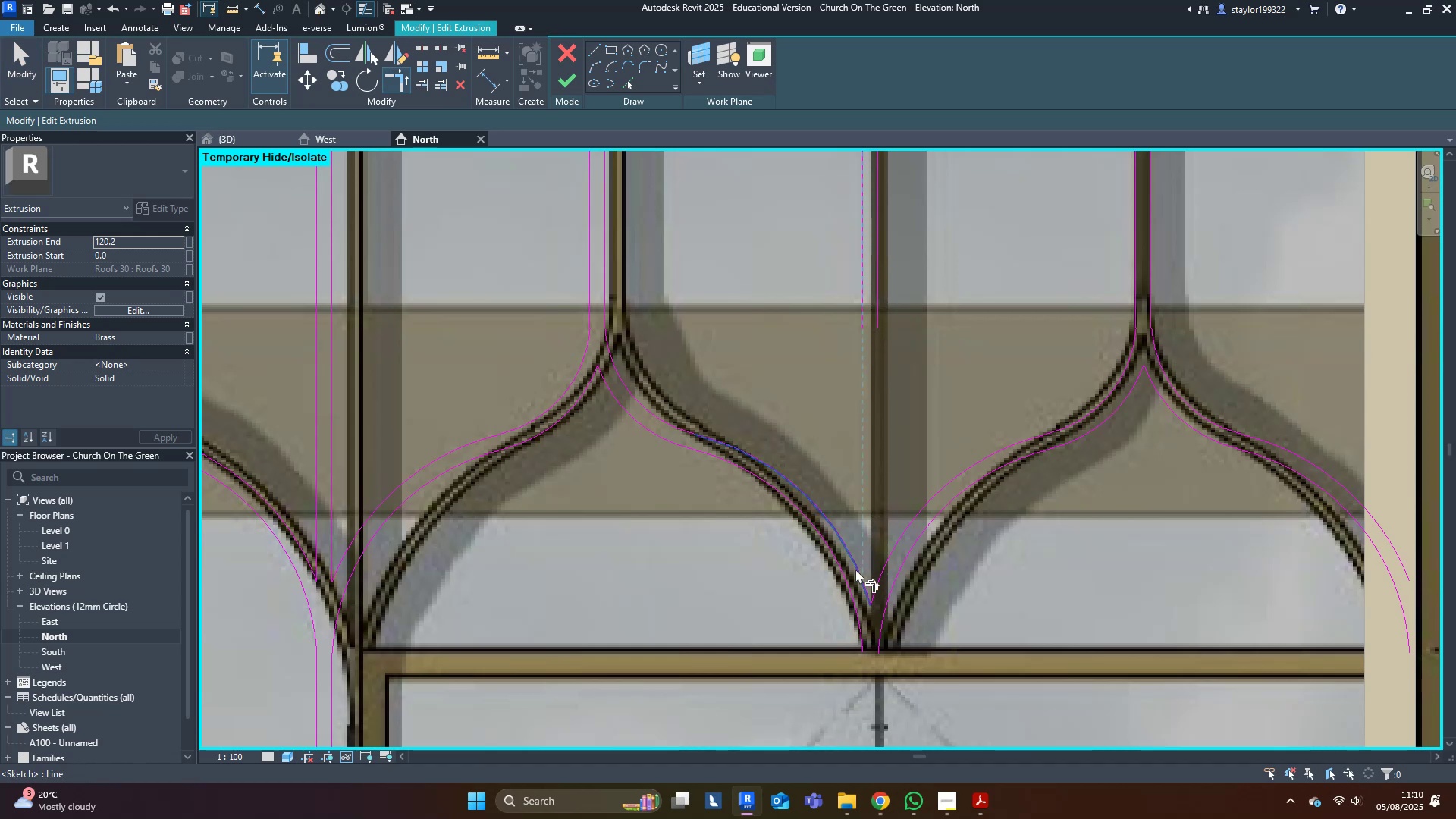 
left_click([855, 569])
 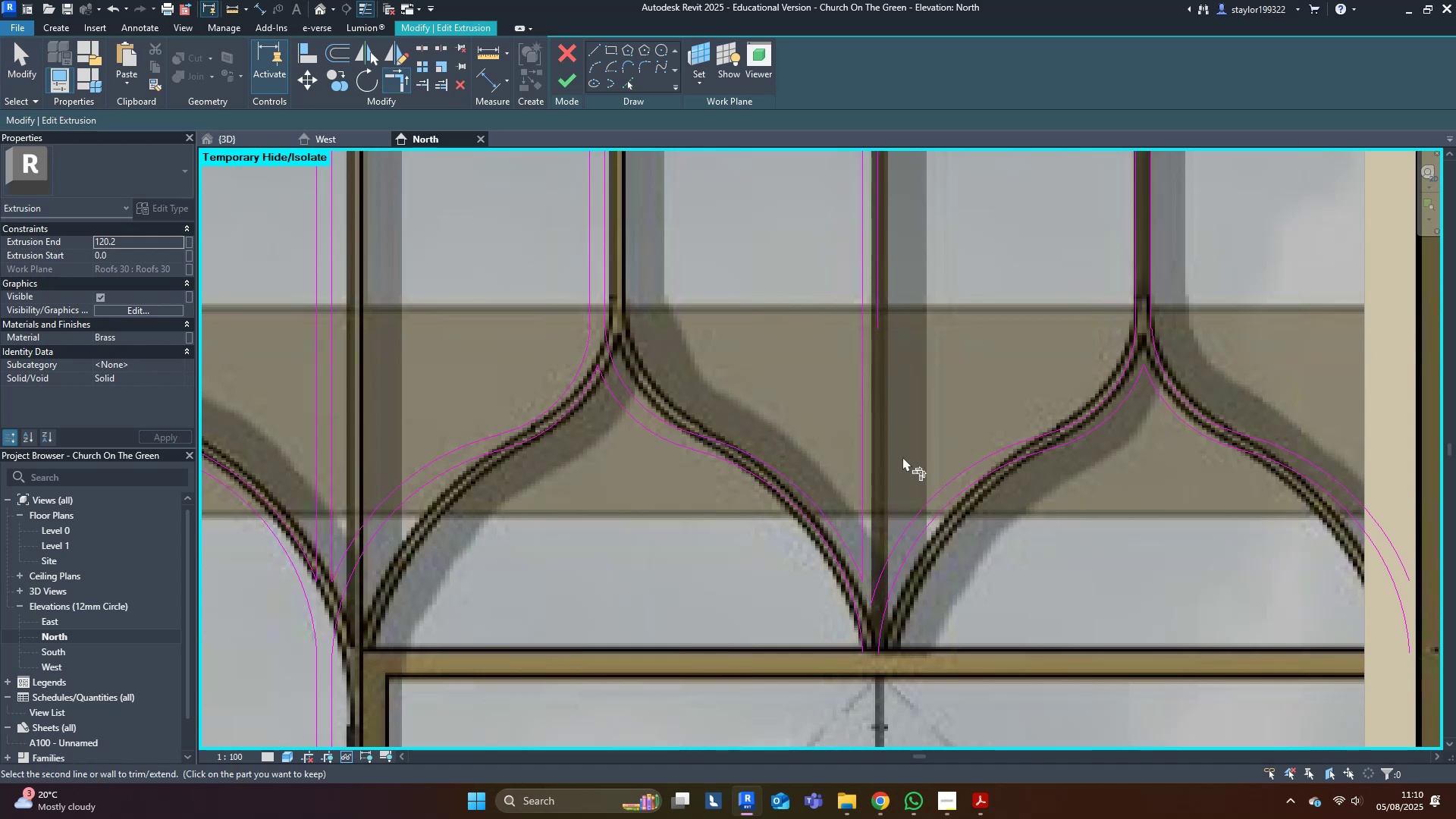 
left_click([901, 533])
 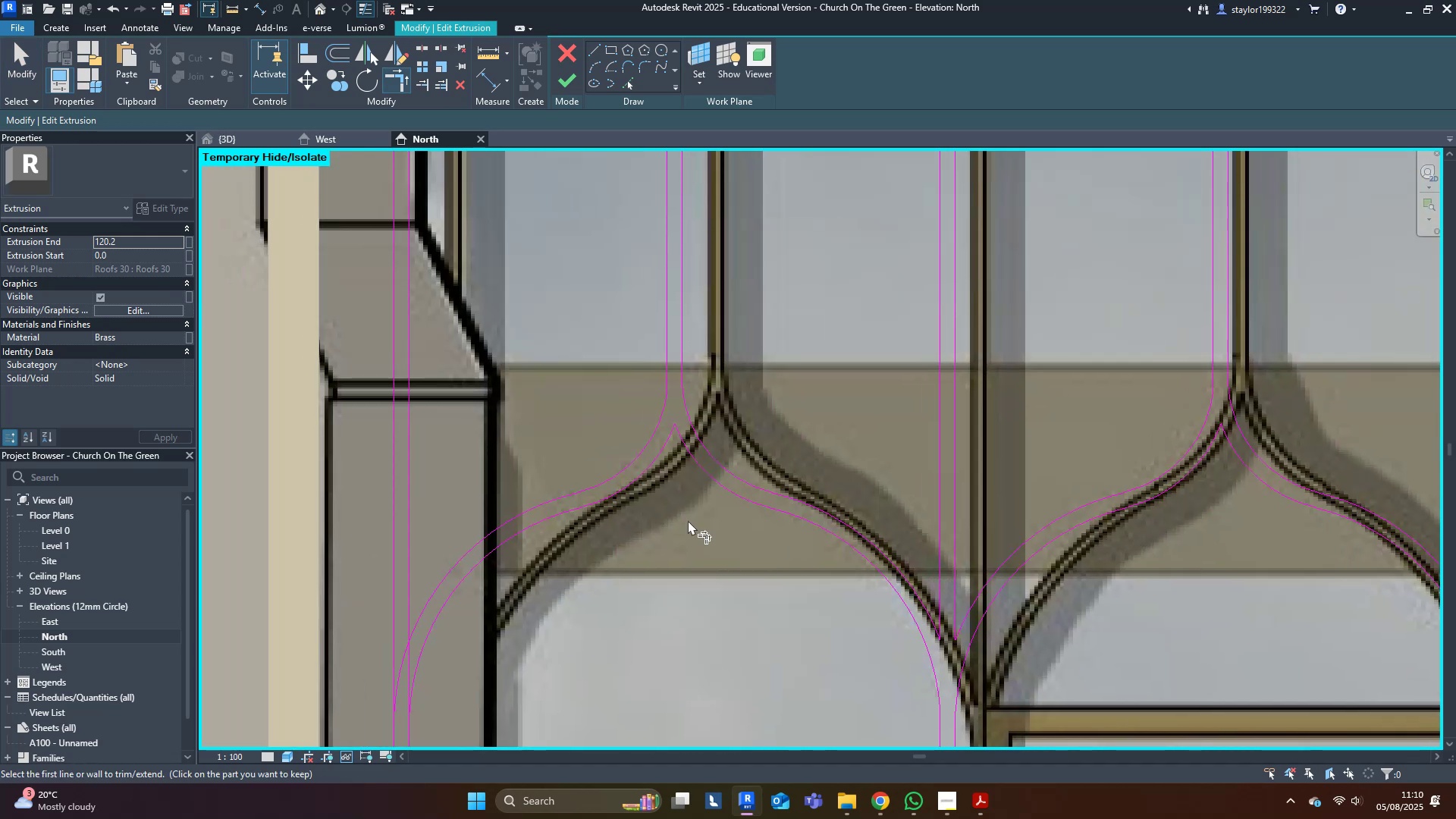 
scroll: coordinate [556, 554], scroll_direction: down, amount: 1.0
 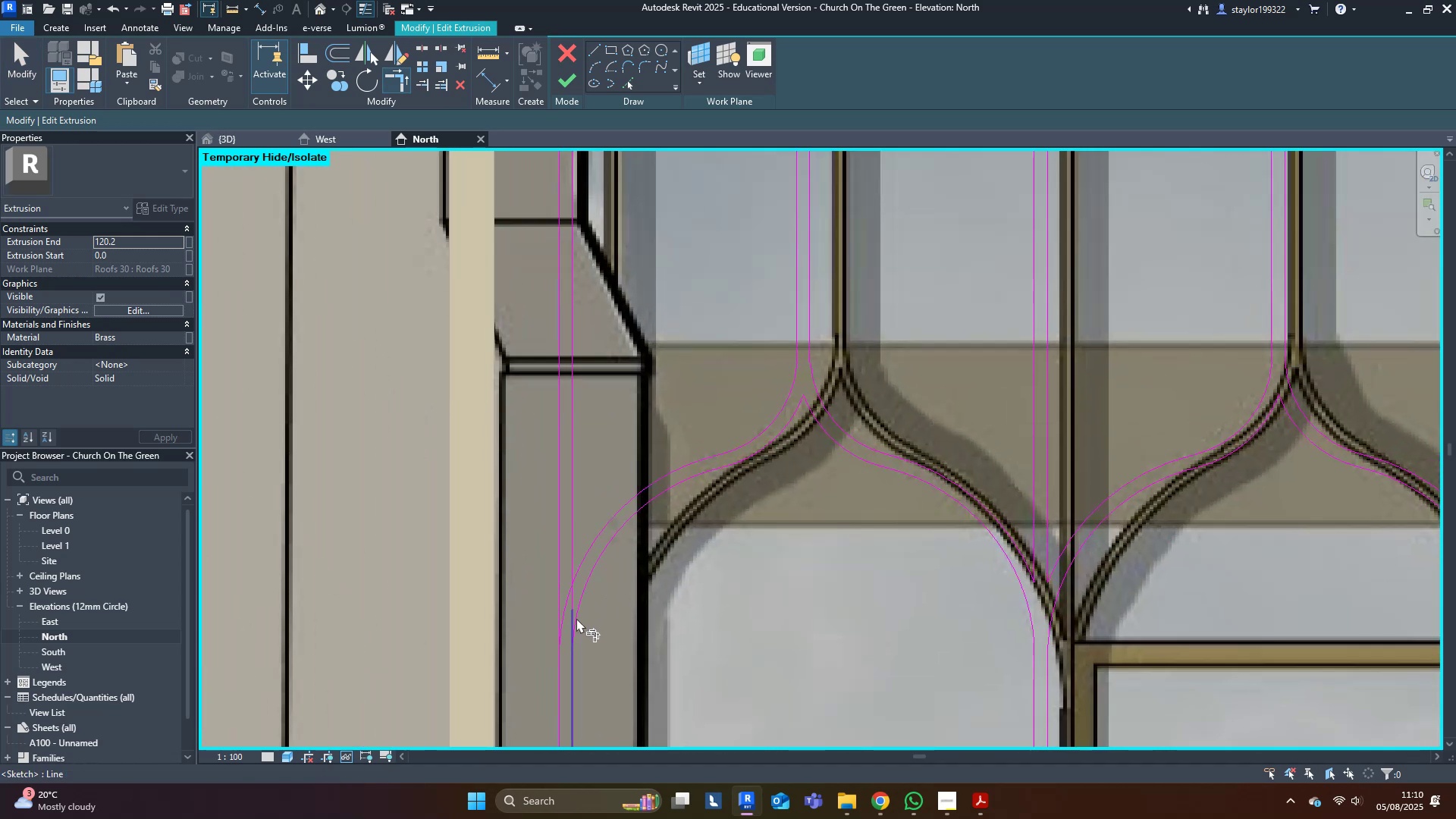 
scroll: coordinate [572, 618], scroll_direction: up, amount: 3.0
 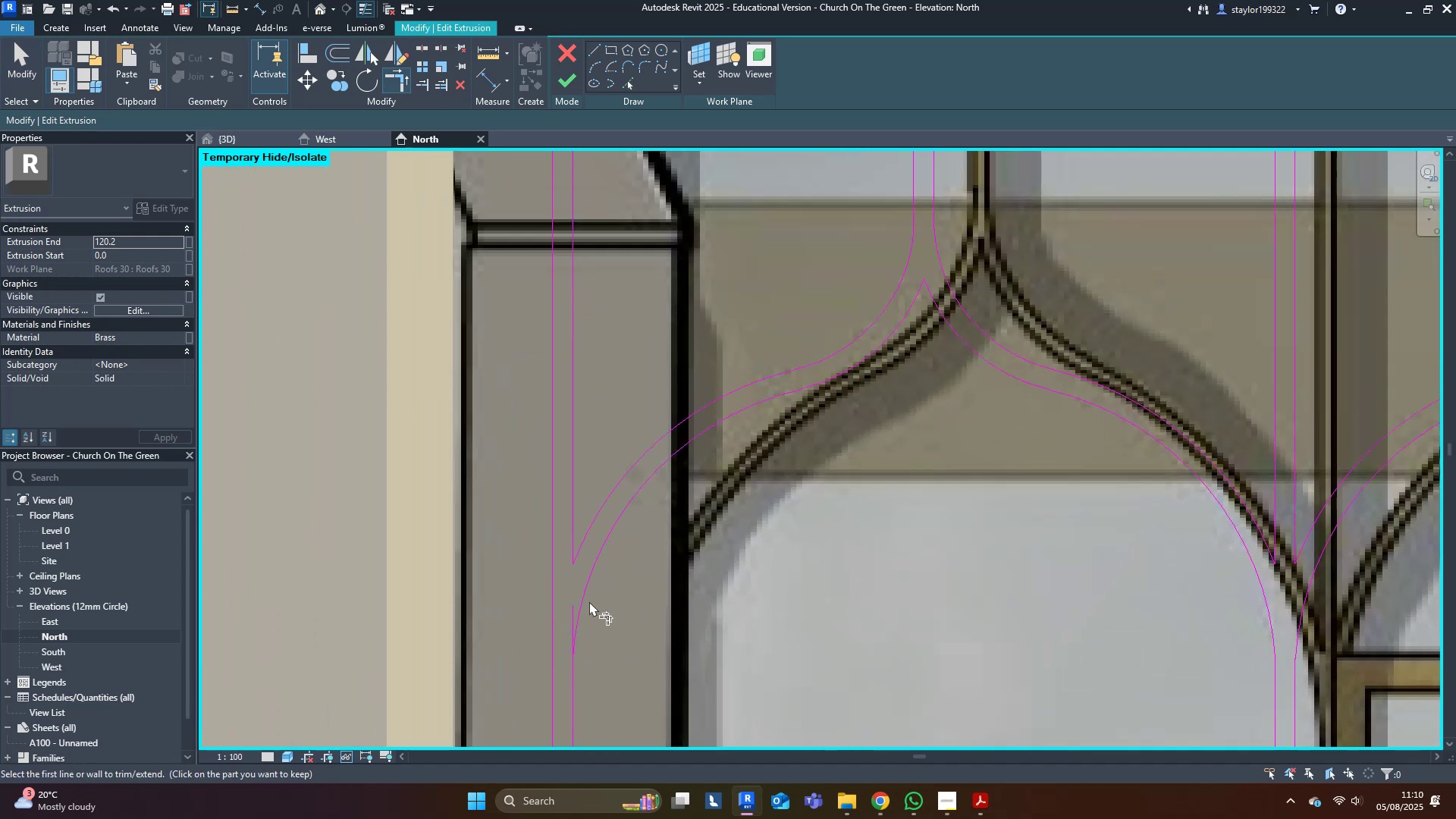 
double_click([571, 680])
 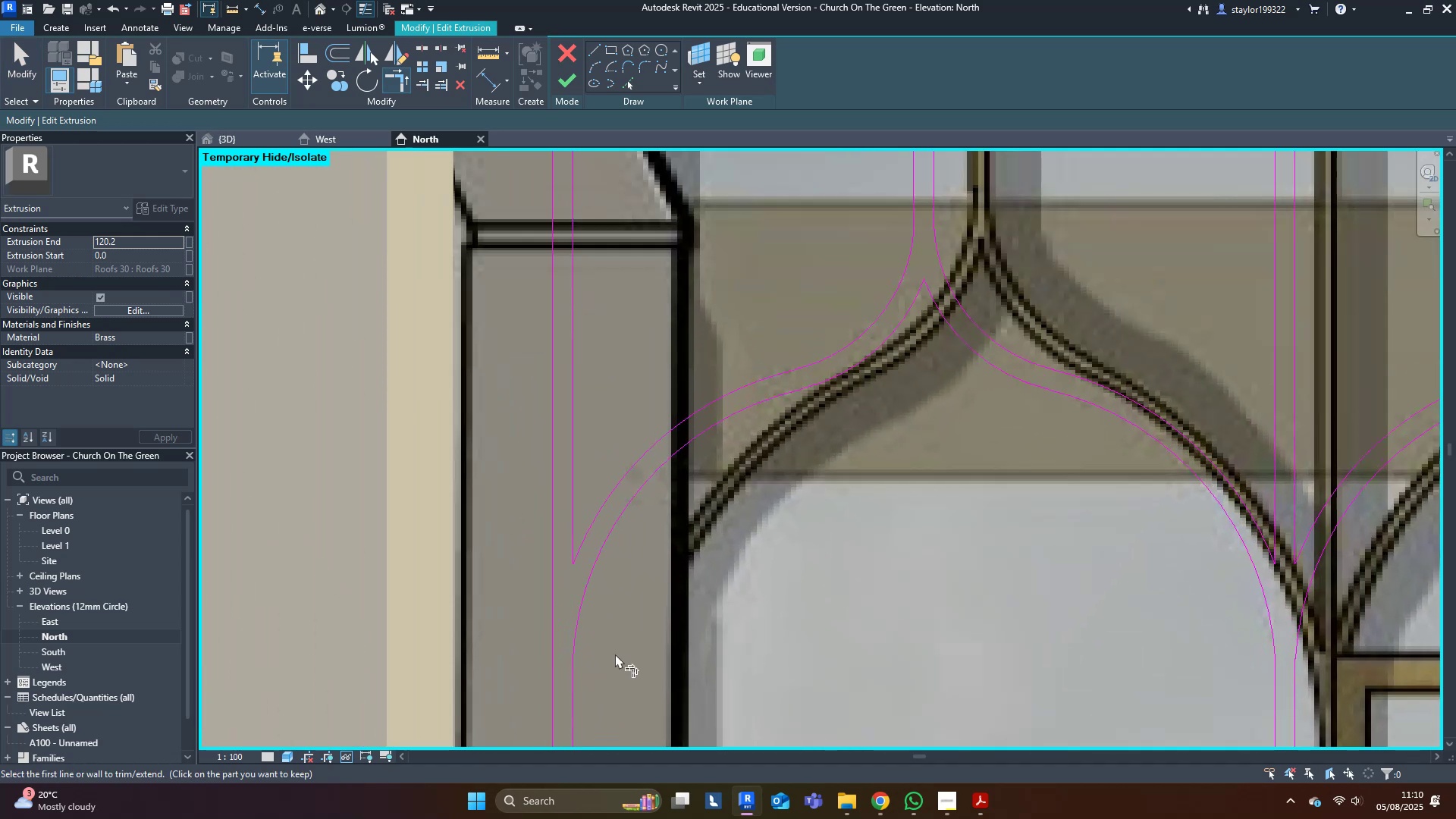 
scroll: coordinate [657, 575], scroll_direction: down, amount: 4.0
 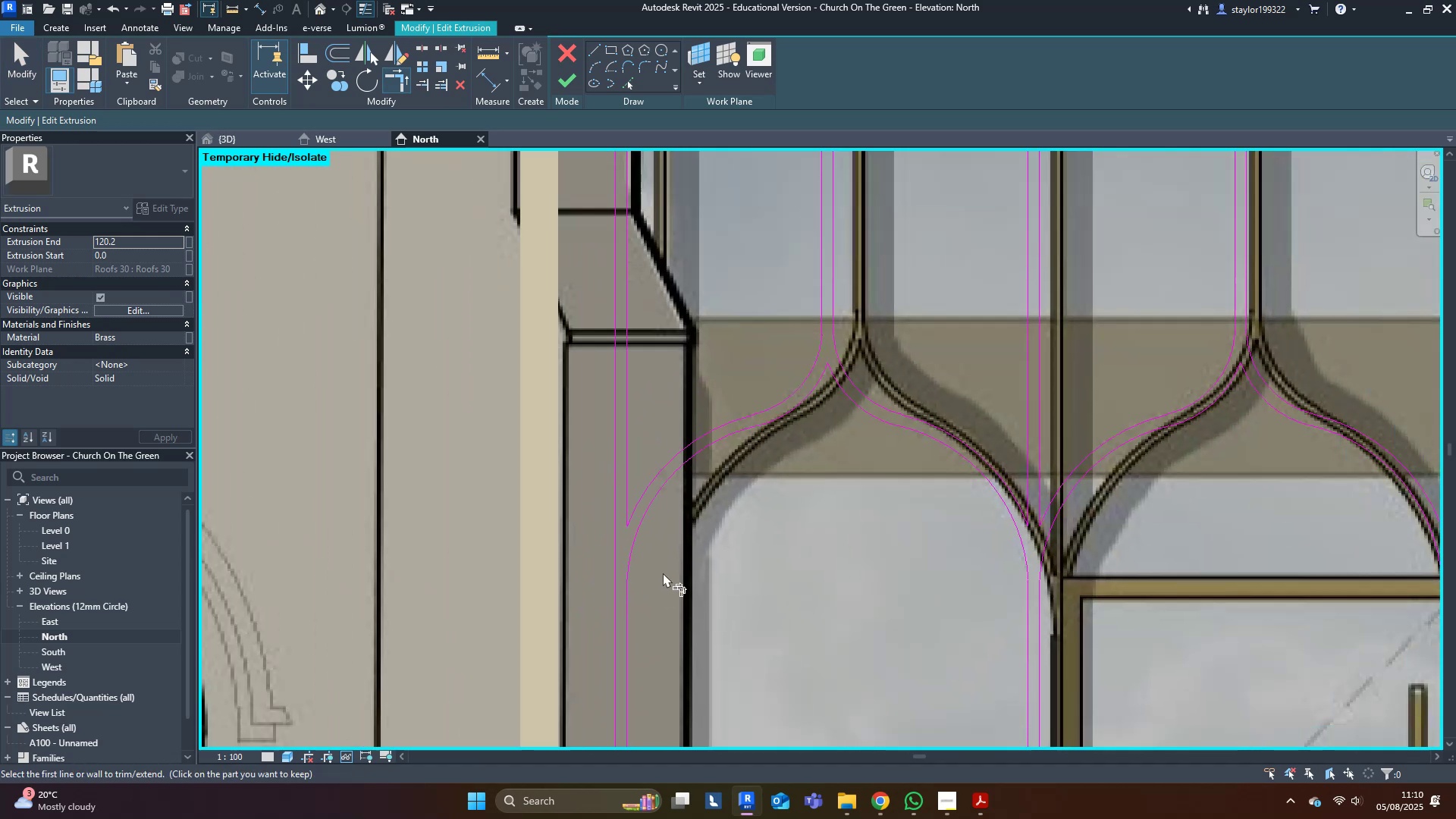 
type(md)
 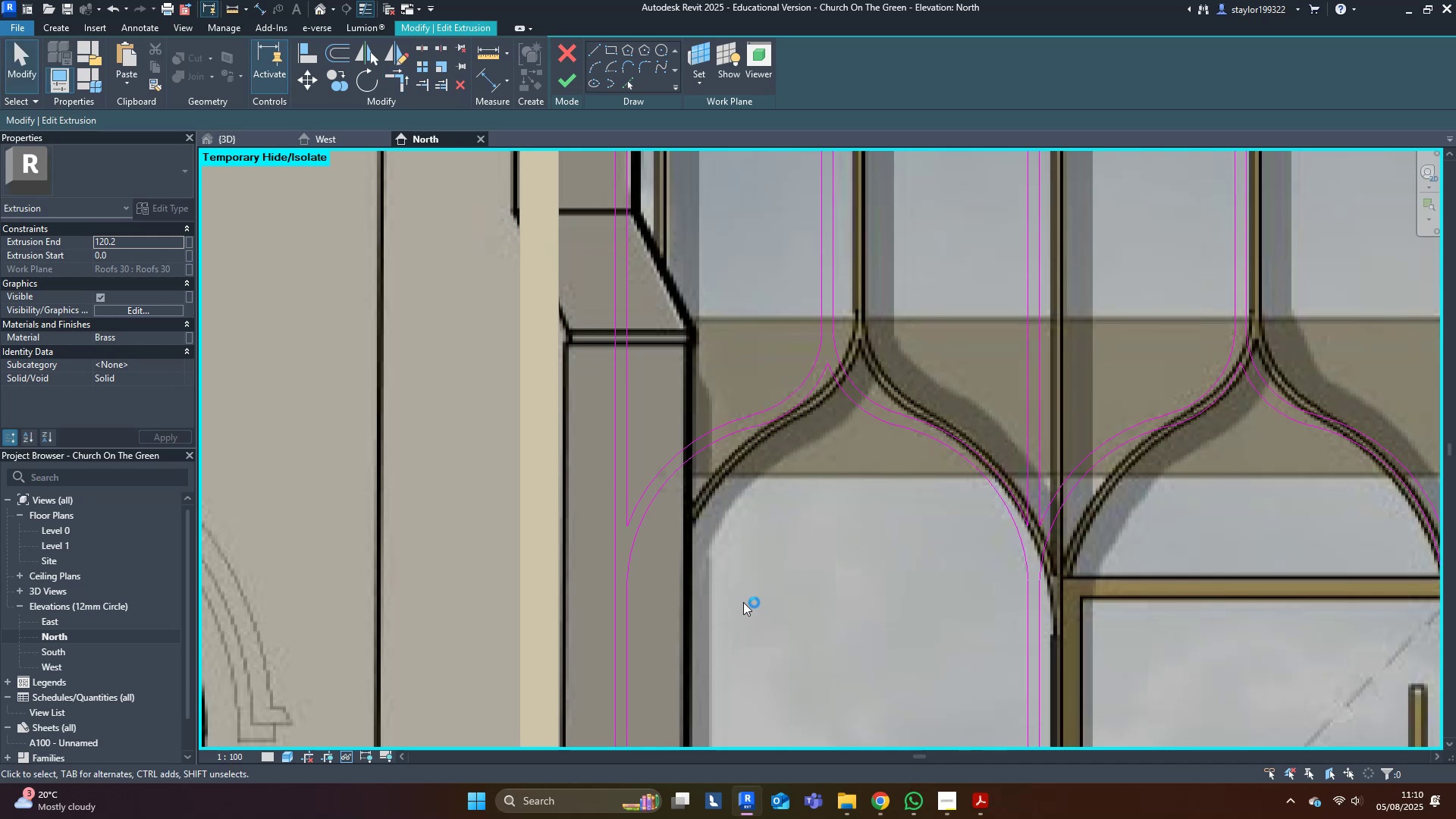 
scroll: coordinate [734, 607], scroll_direction: down, amount: 9.0
 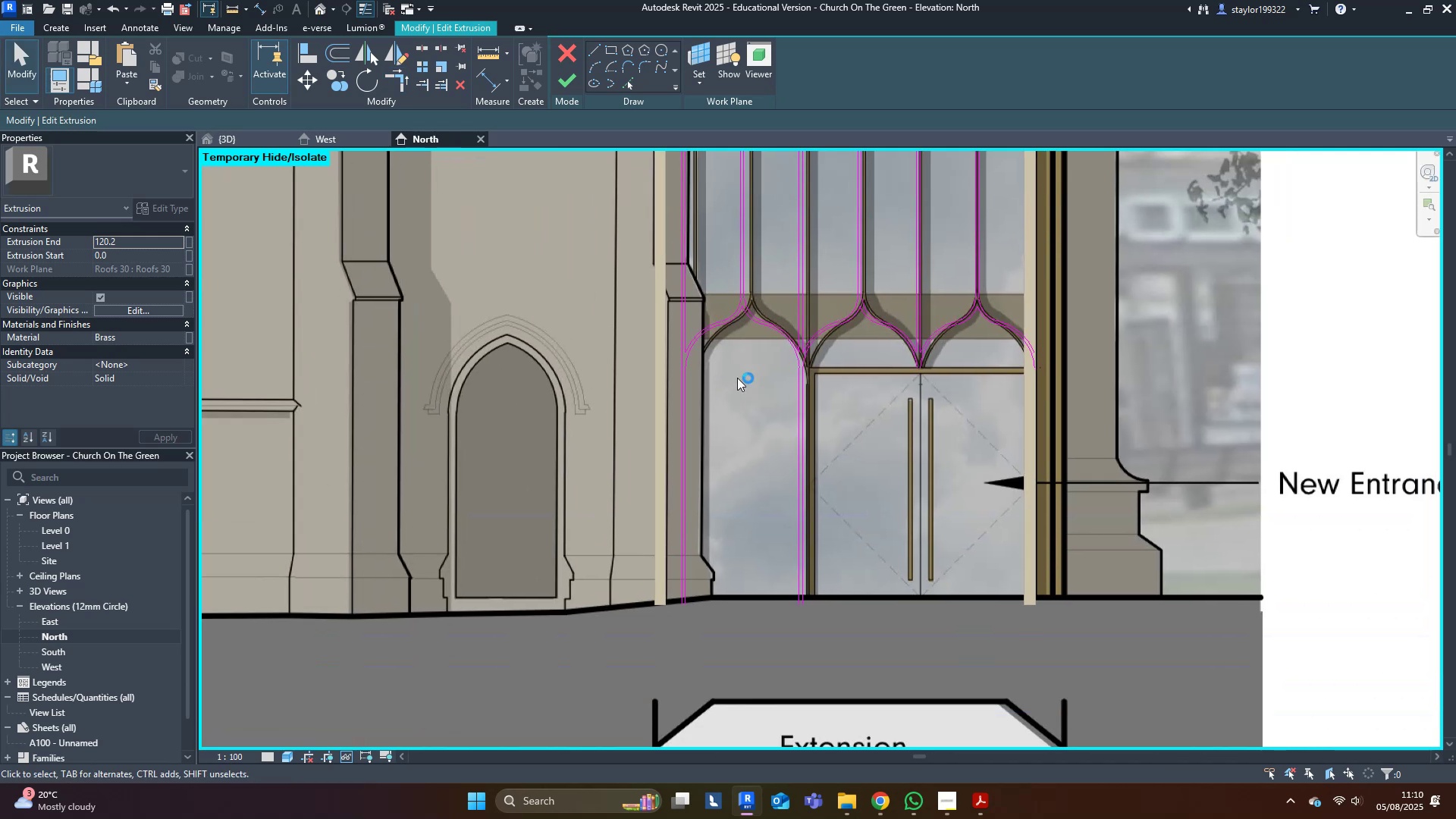 
scroll: coordinate [598, 620], scroll_direction: up, amount: 5.0
 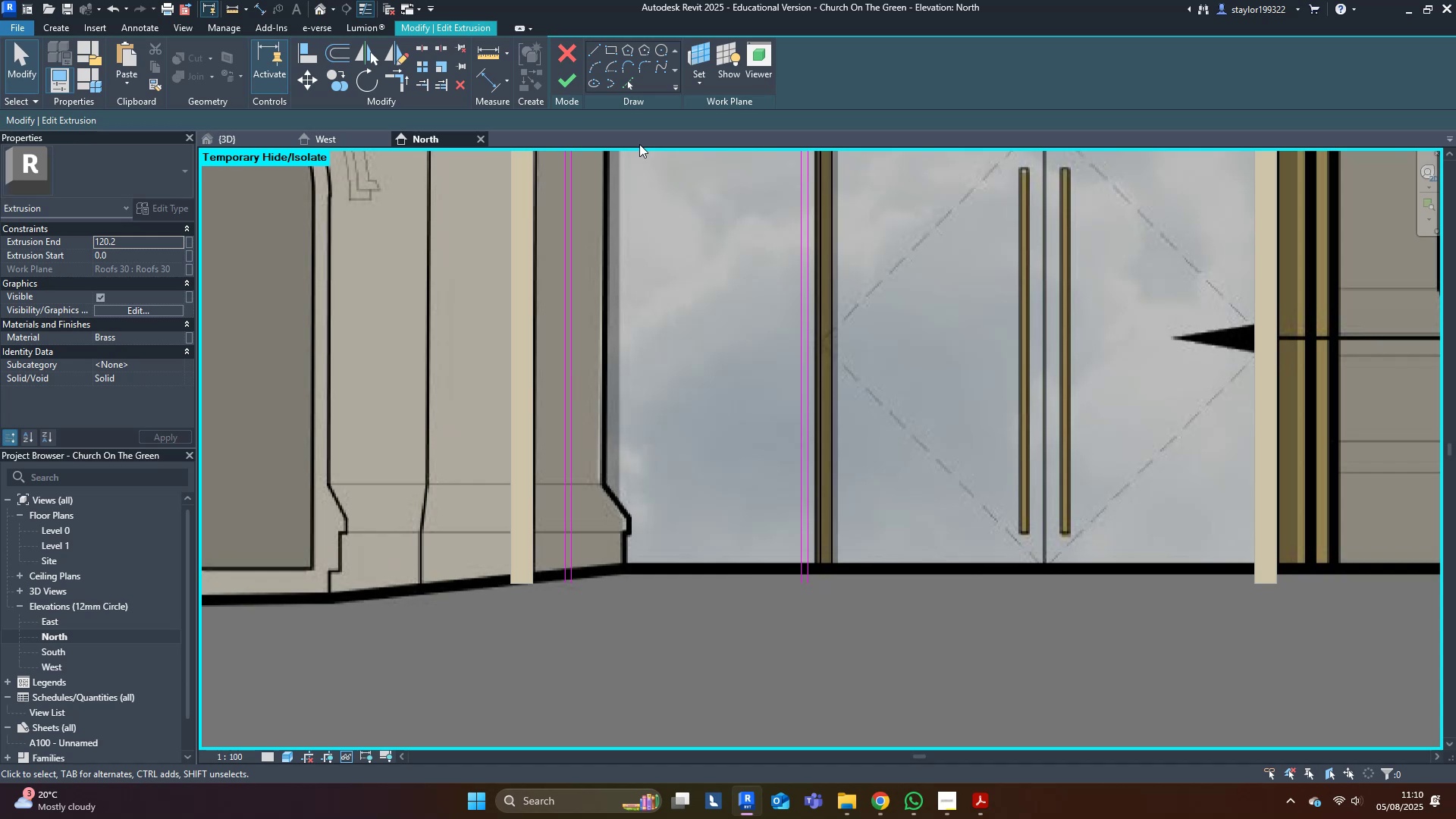 
wait(16.85)
 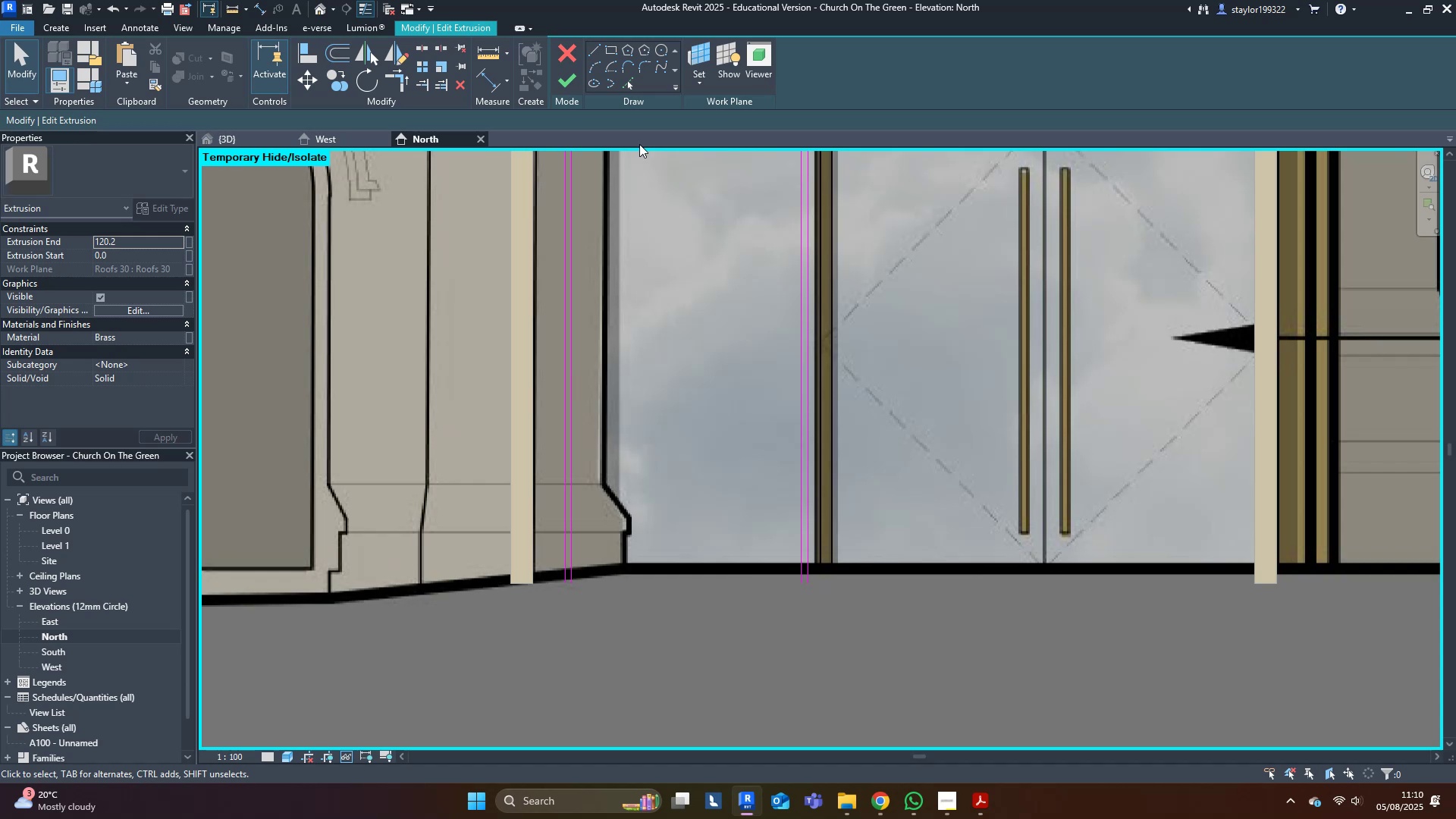 
scroll: coordinate [1180, 368], scroll_direction: down, amount: 4.0
 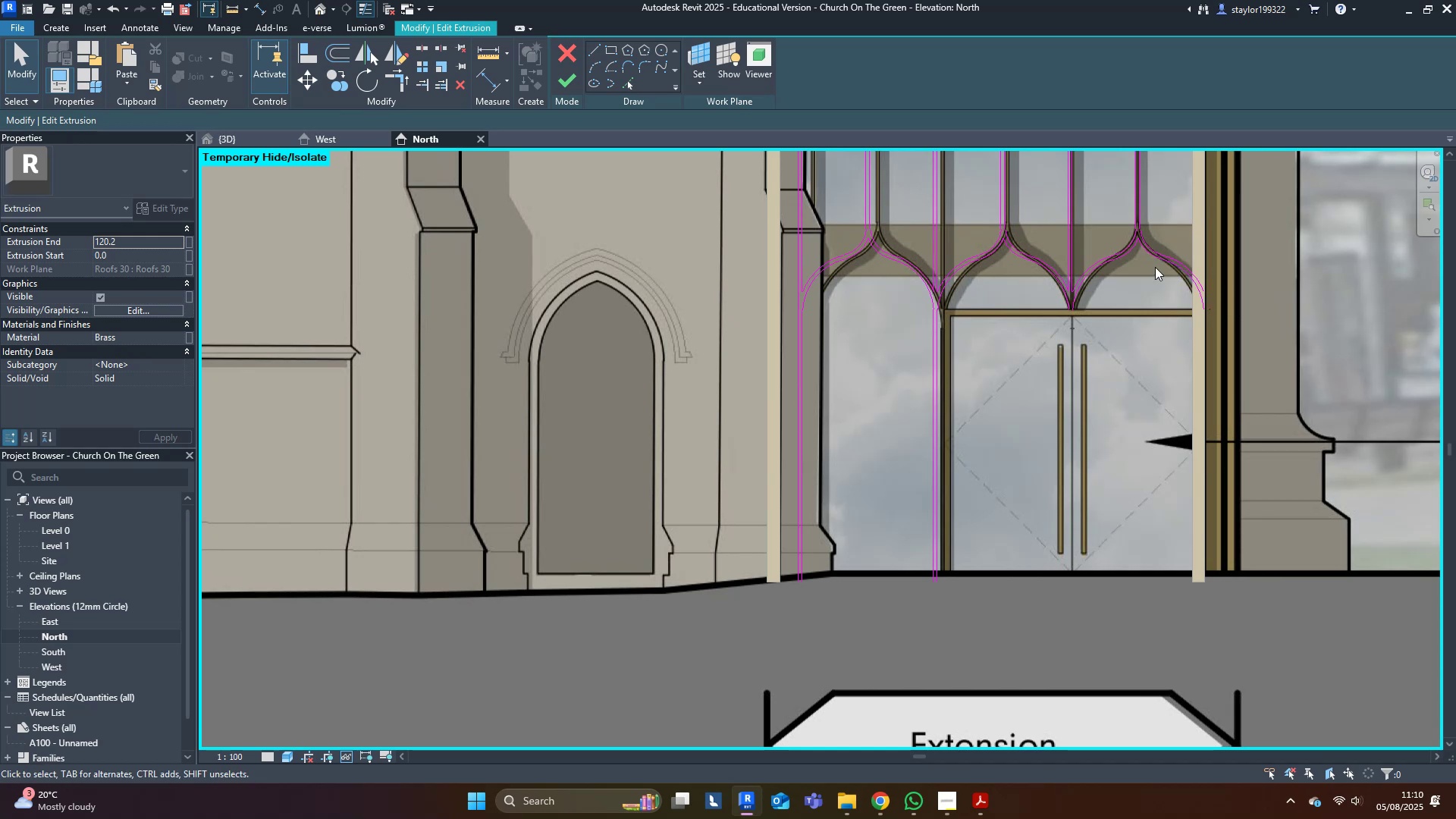 
scroll: coordinate [1084, 284], scroll_direction: up, amount: 1.0
 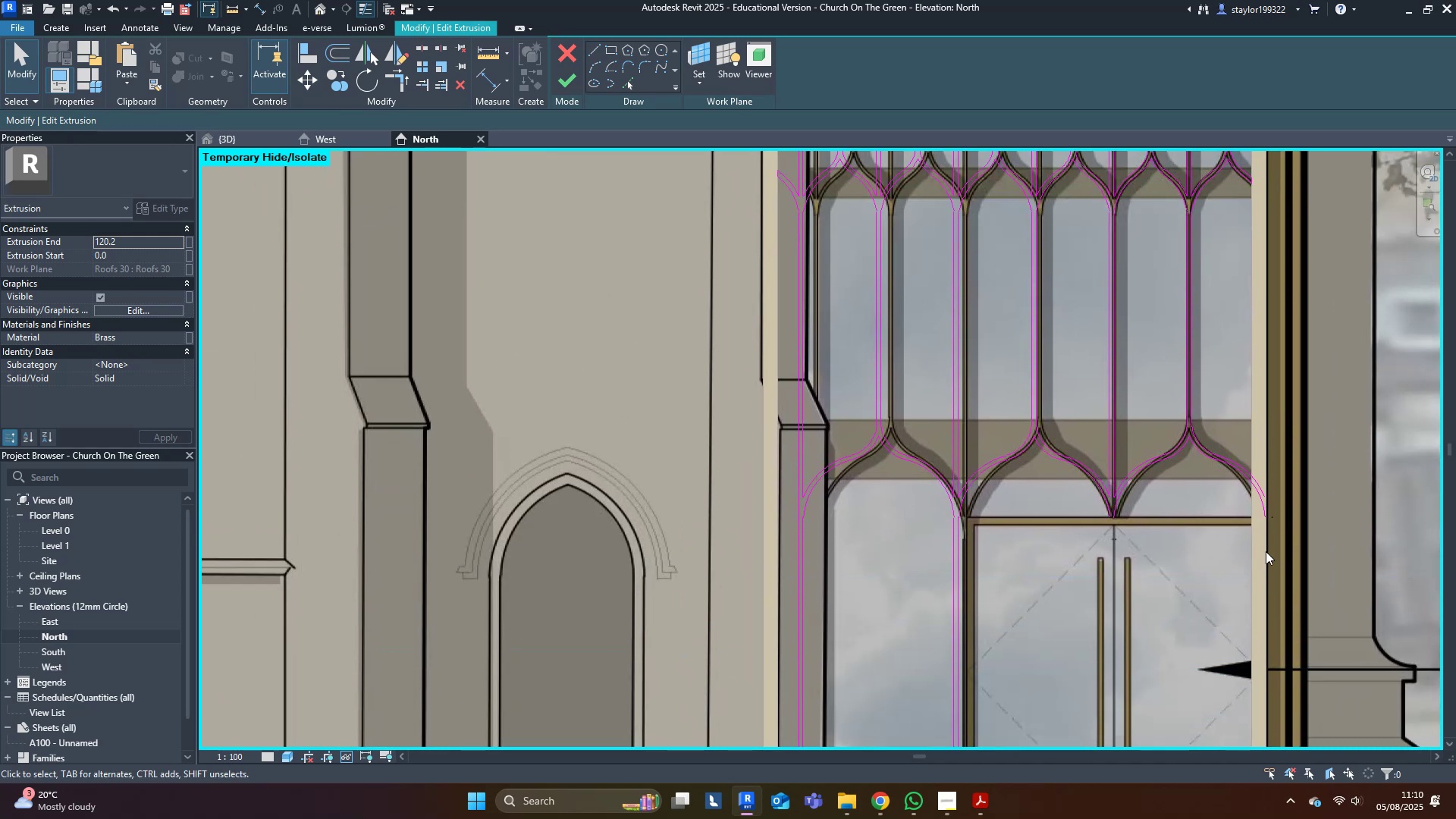 
wait(6.68)
 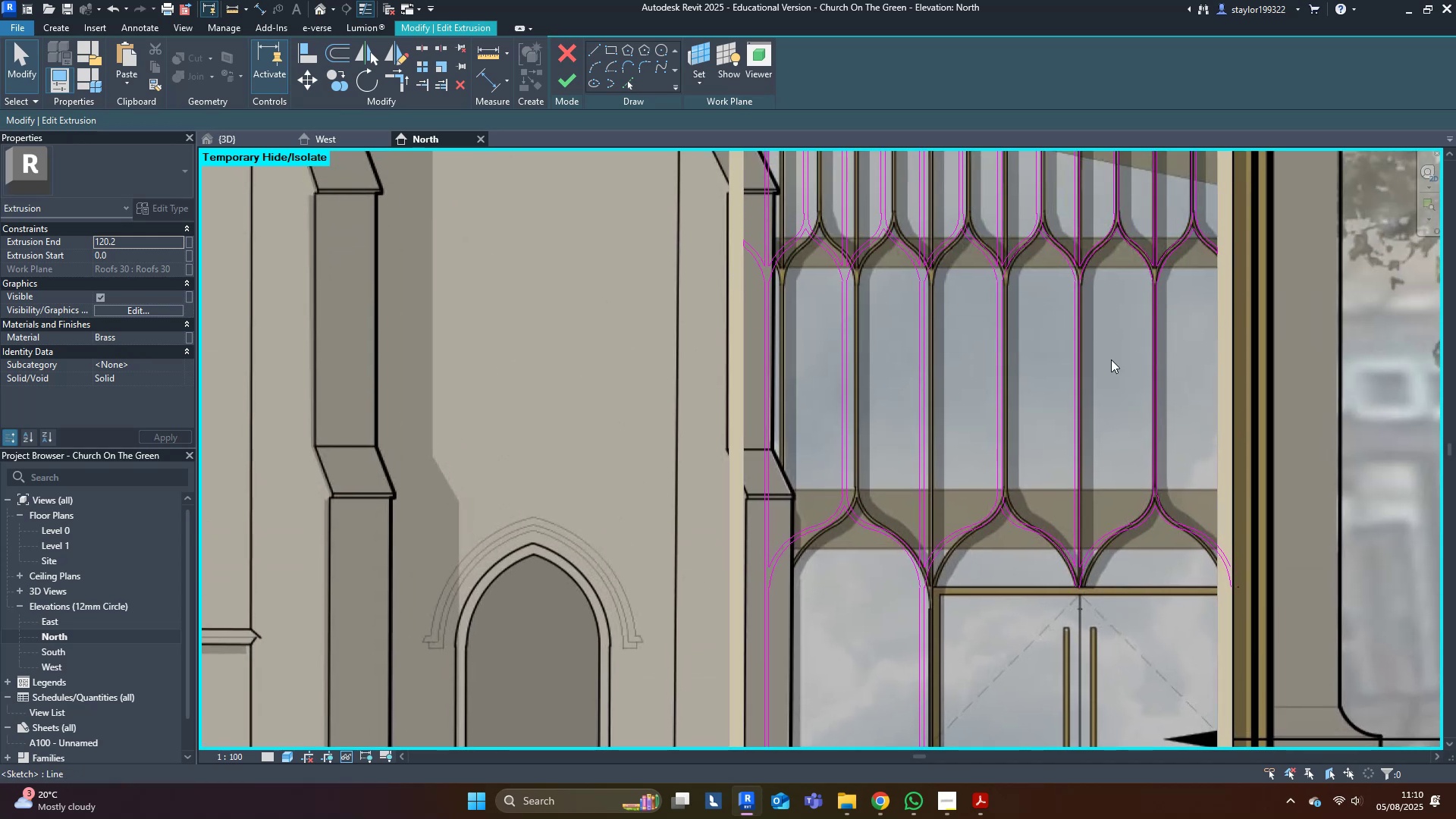 
left_click([632, 89])
 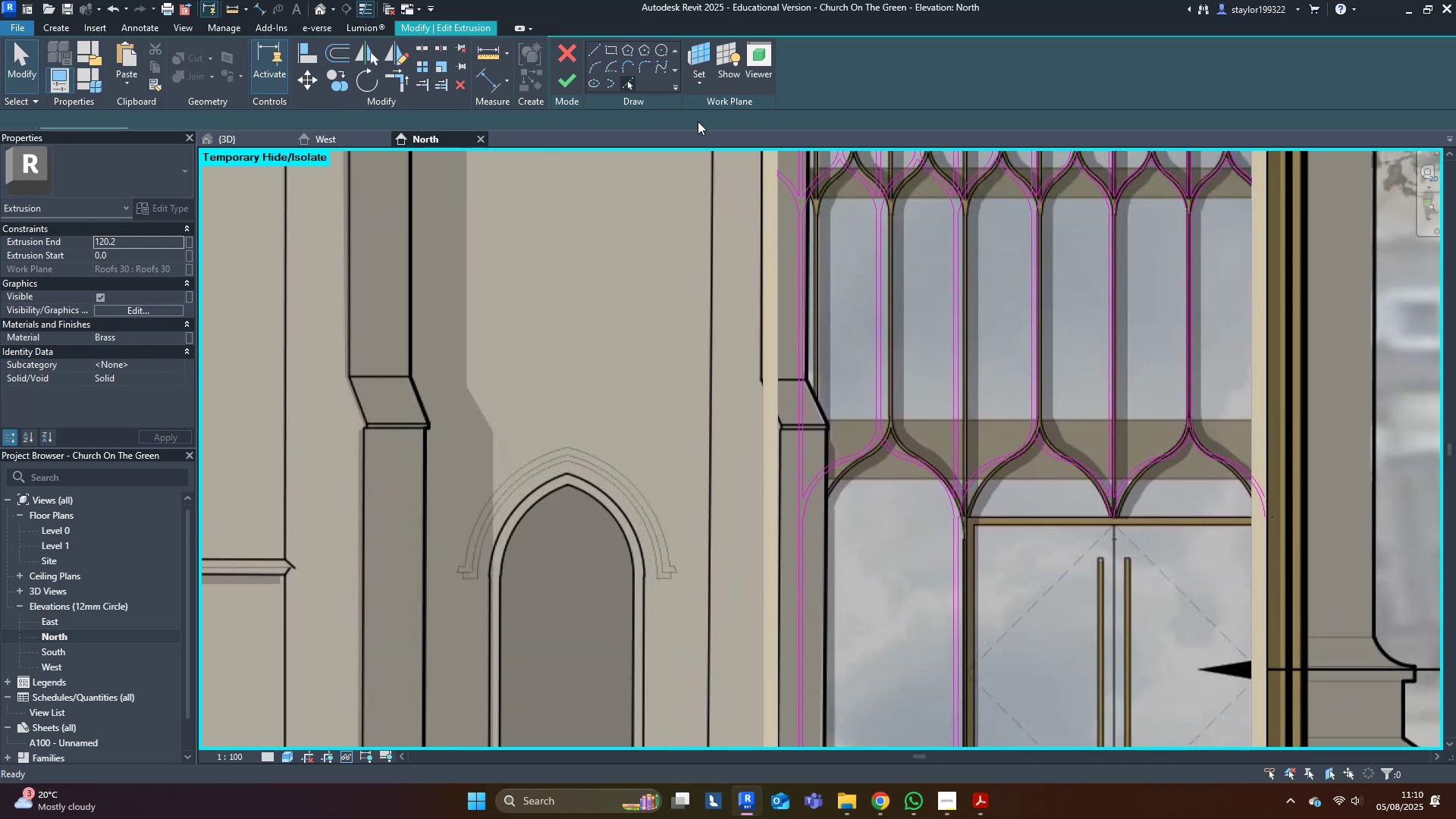 
scroll: coordinate [1271, 521], scroll_direction: up, amount: 8.0
 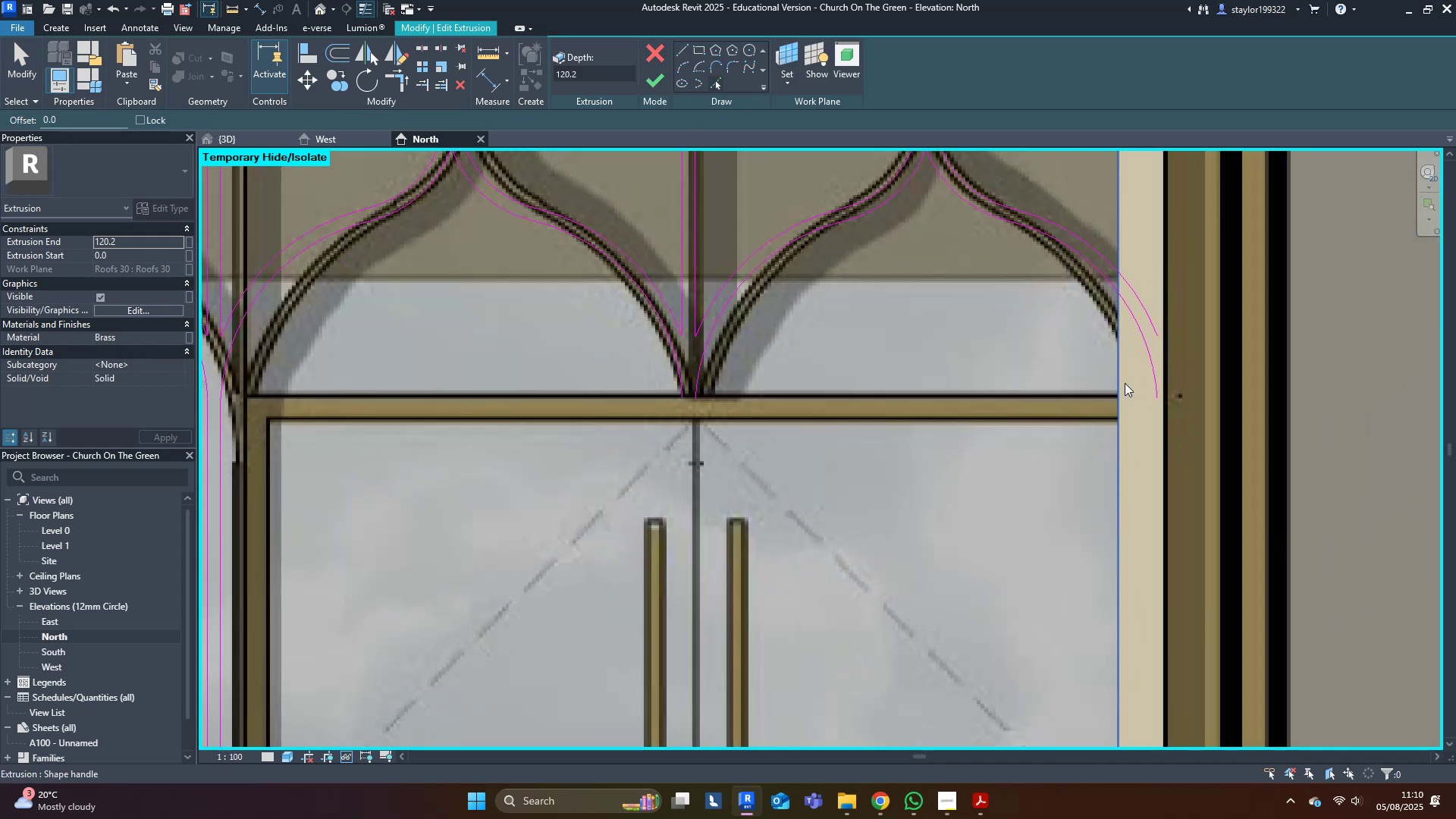 
left_click([1124, 383])
 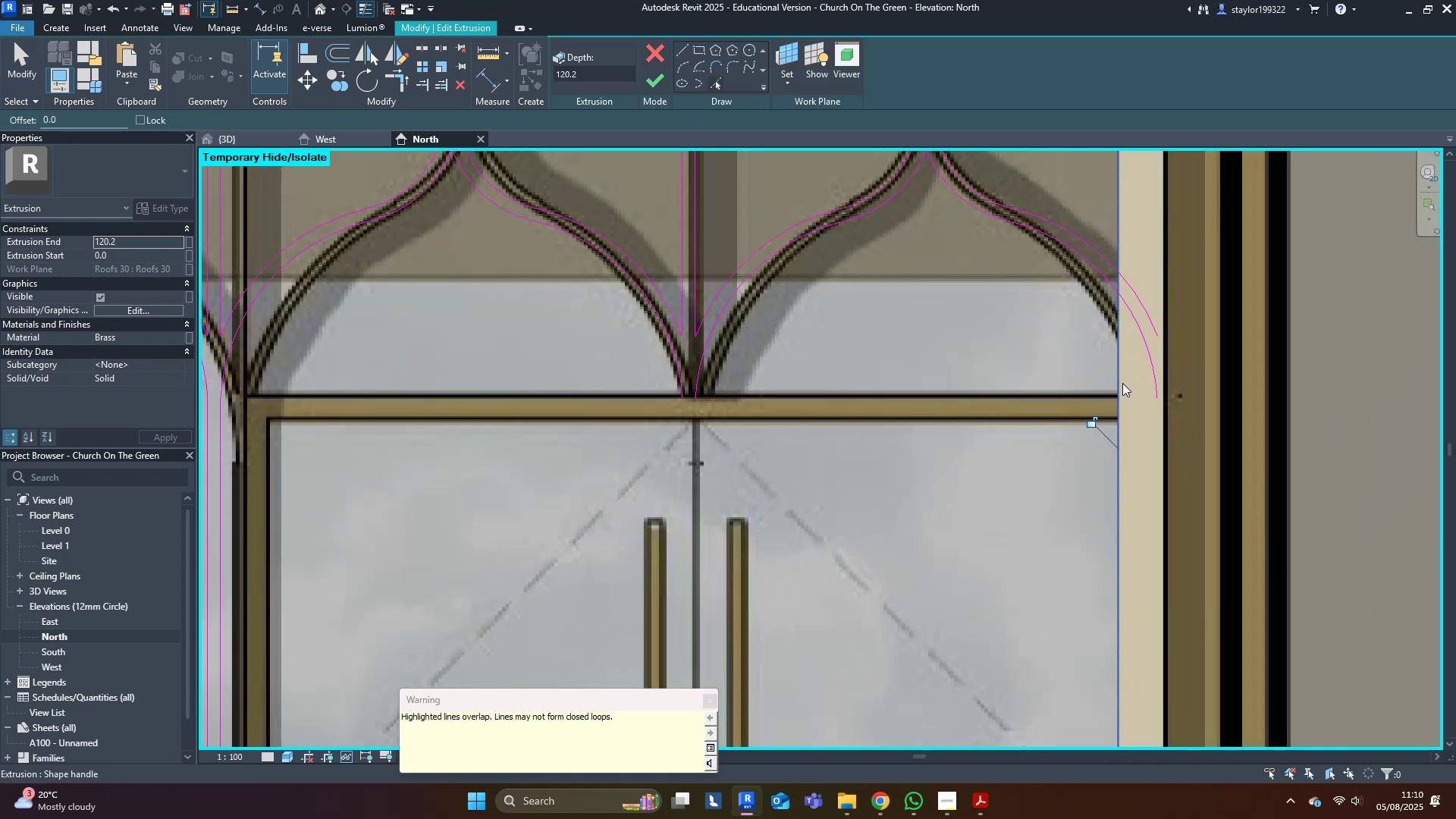 
scroll: coordinate [1095, 432], scroll_direction: up, amount: 9.0
 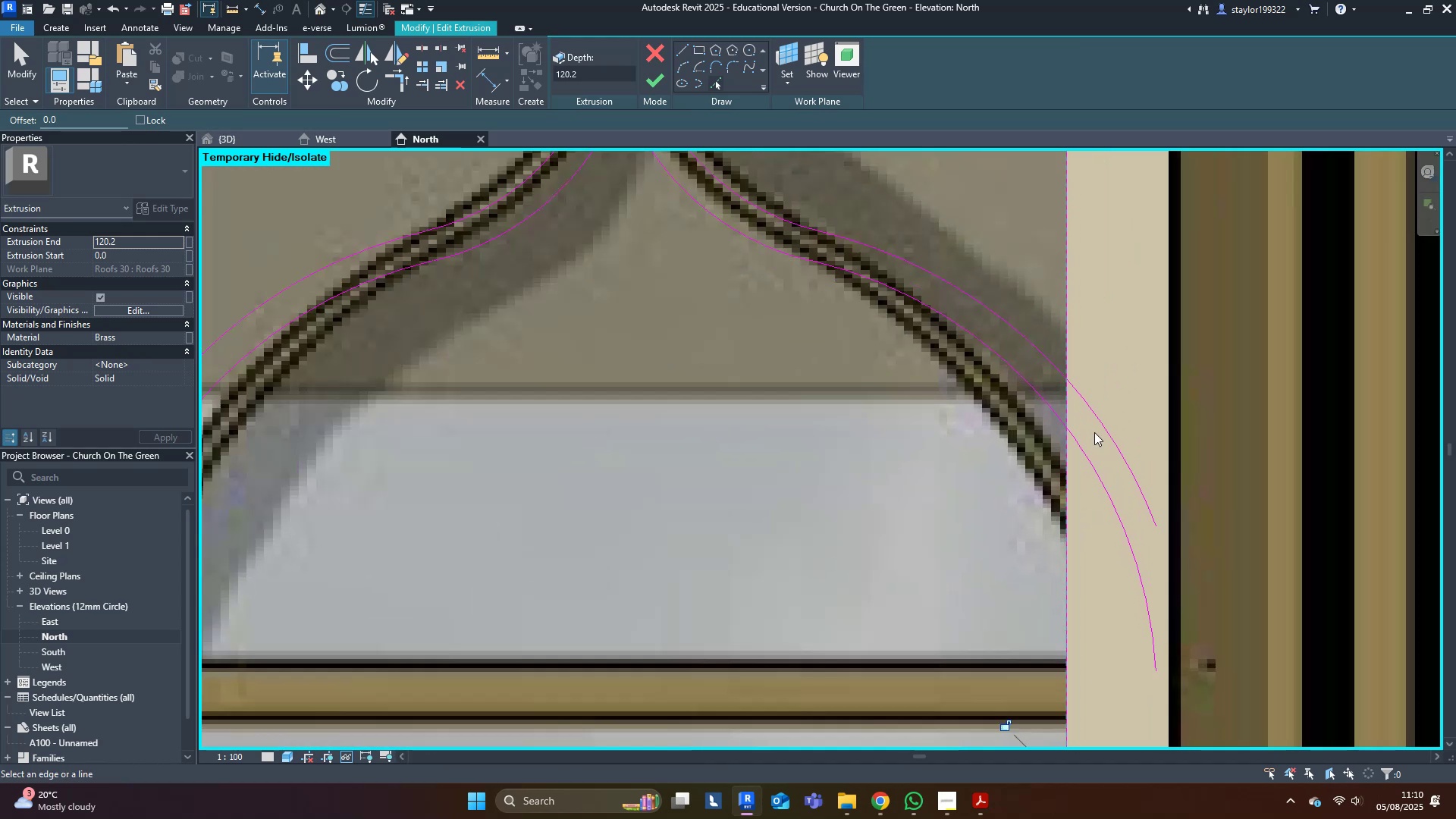 
type(yt)
 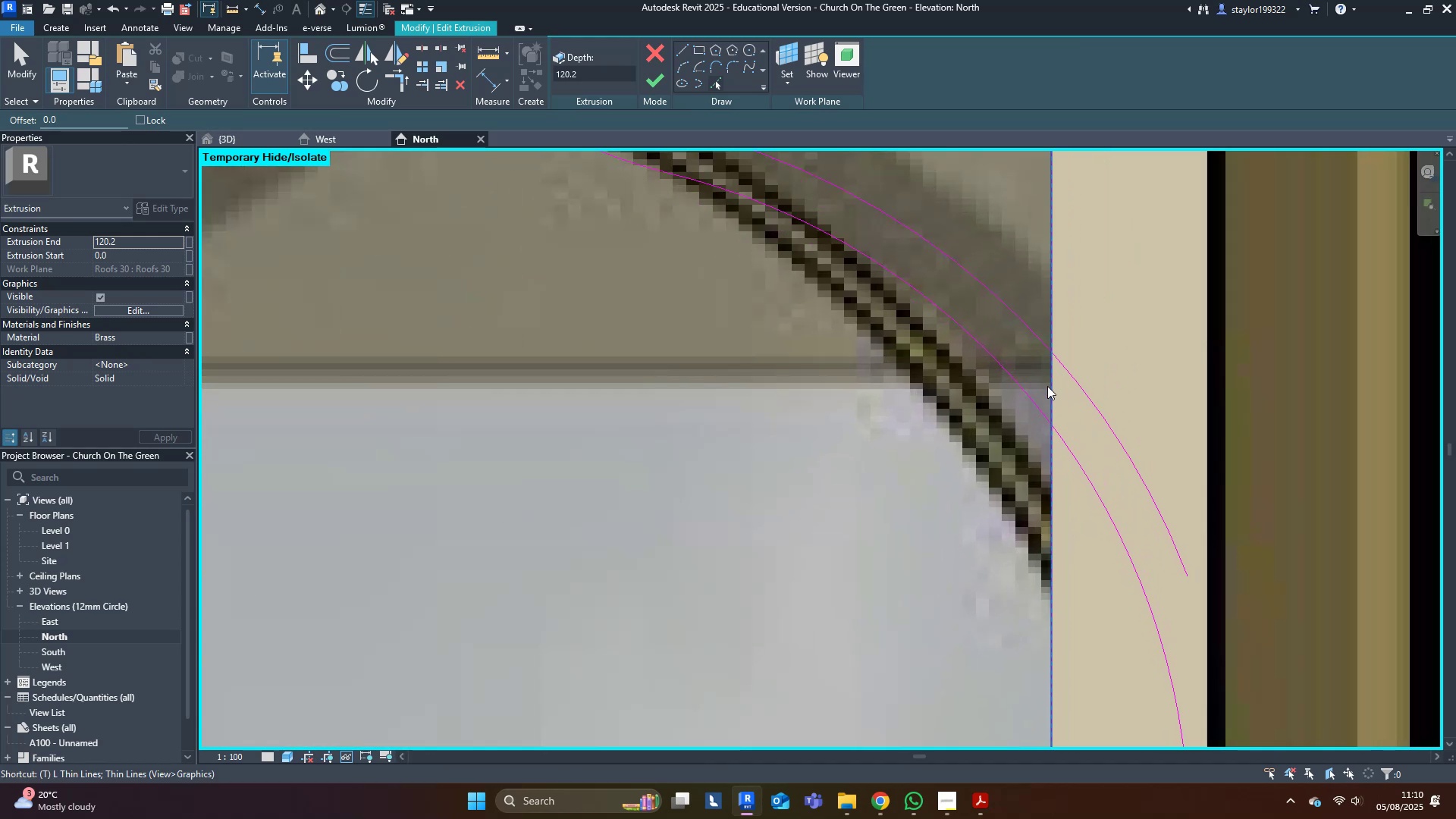 
left_click([1046, 384])
 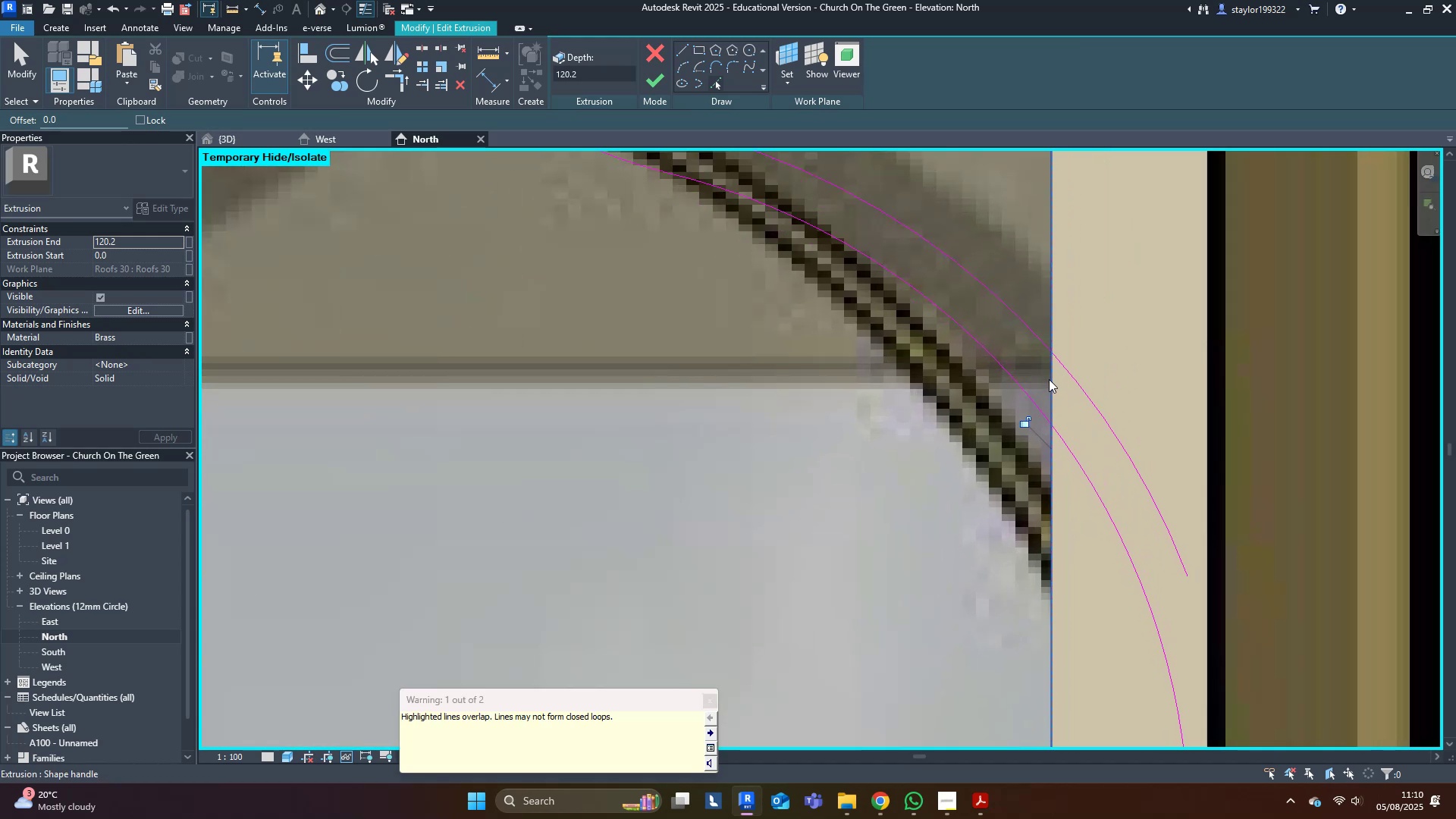 
key(Control+Z)
 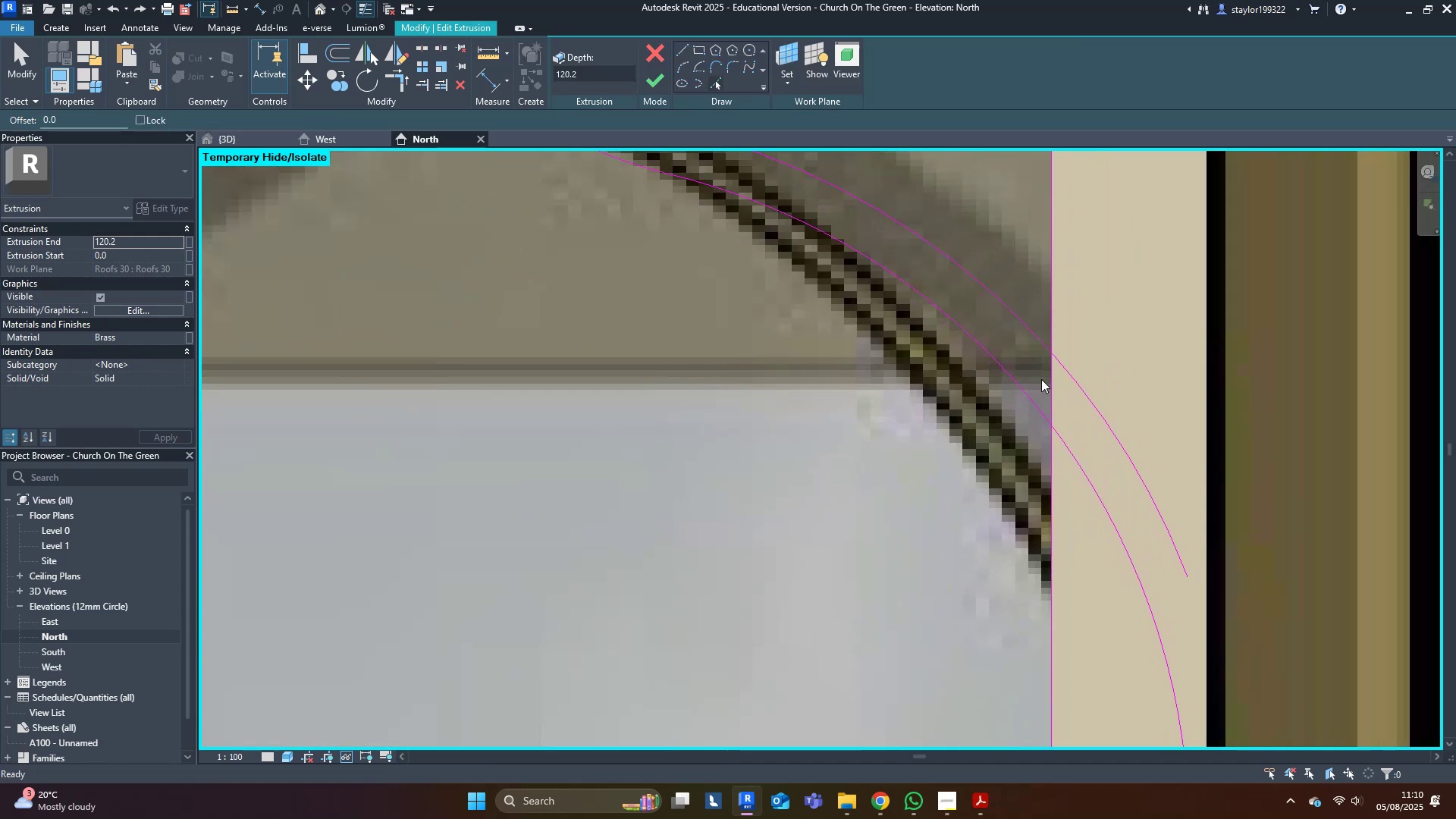 
hold_key(key=T, duration=28.49)
 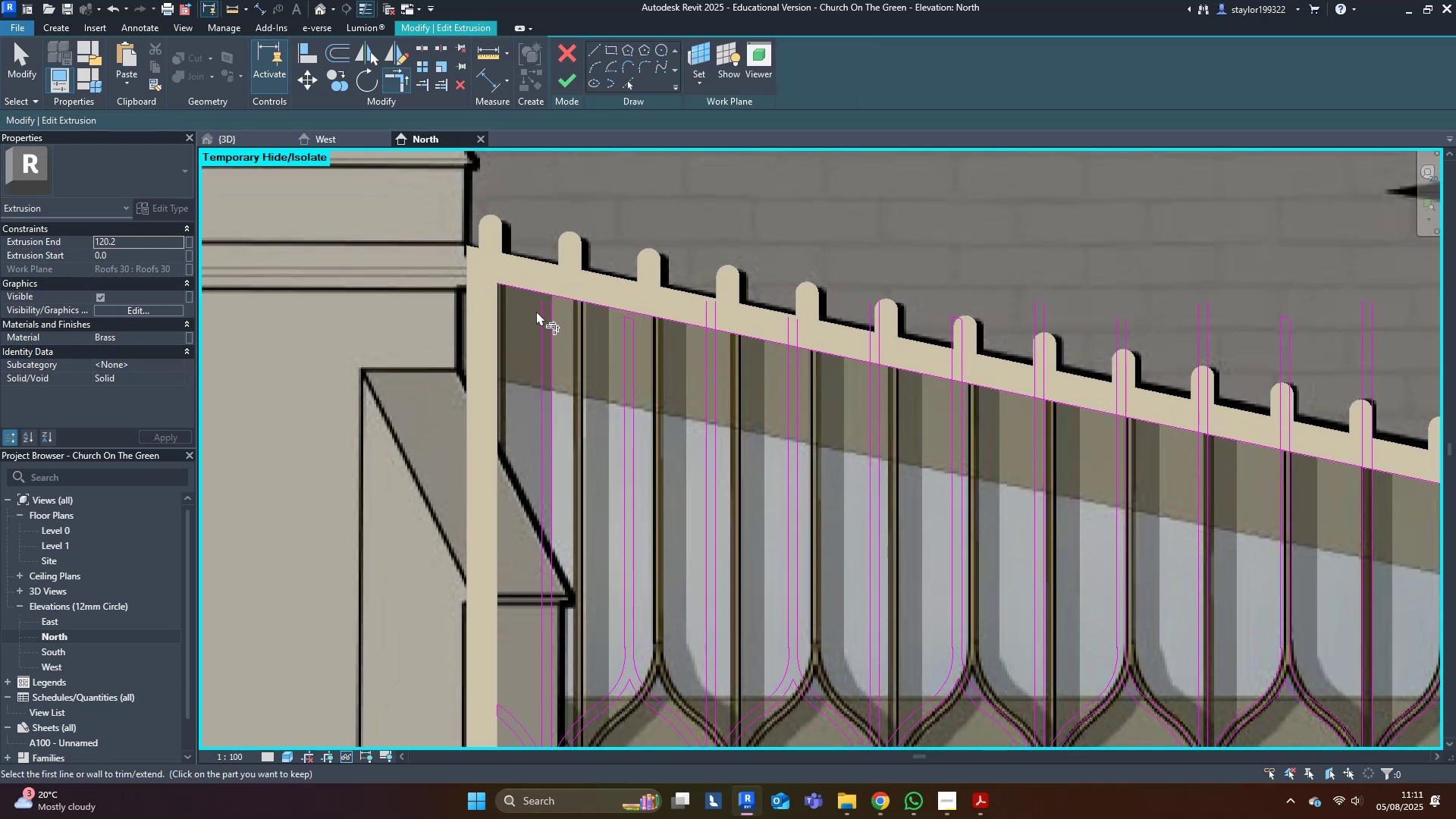 
key(R)
 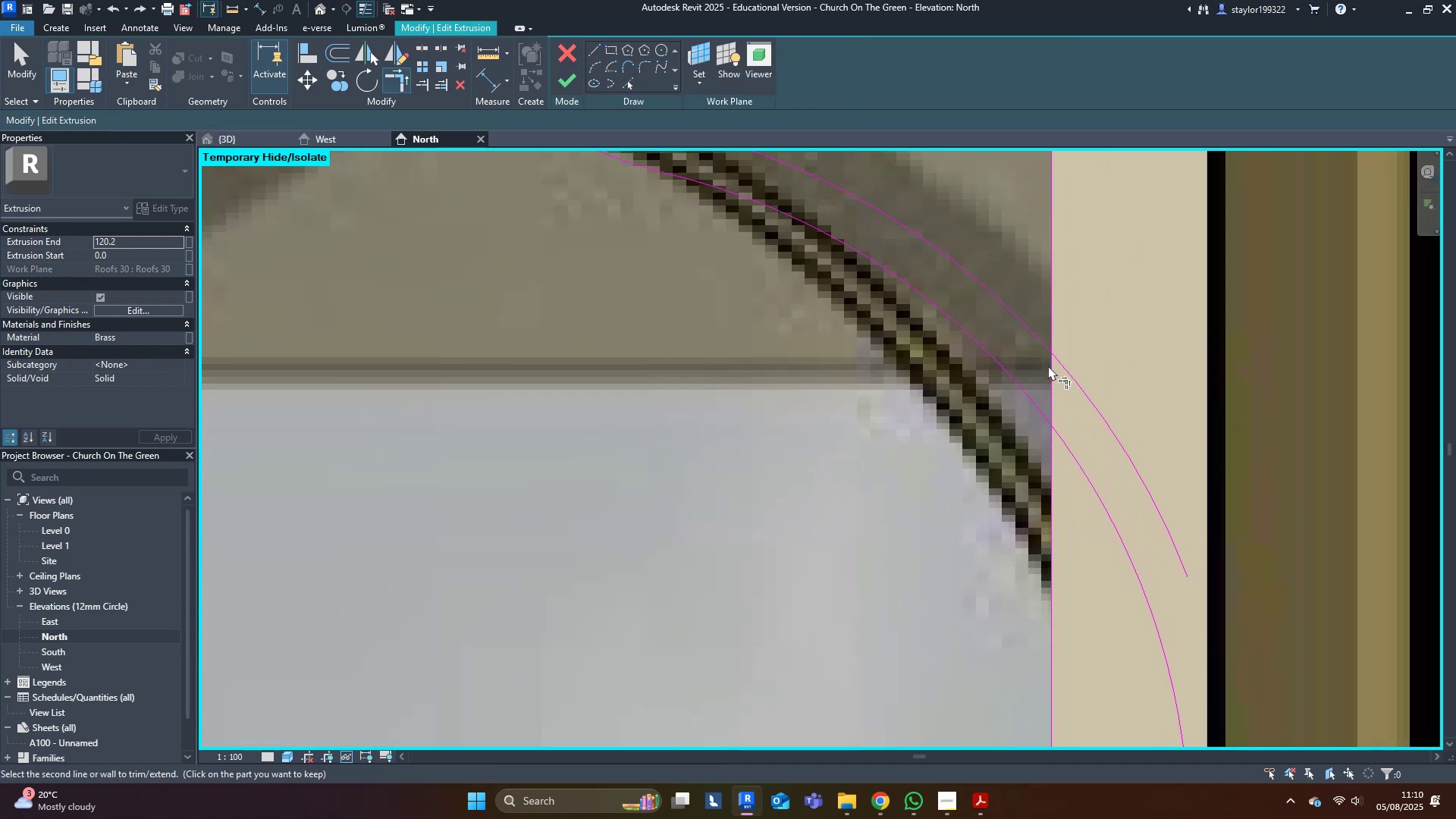 
double_click([1044, 347])
 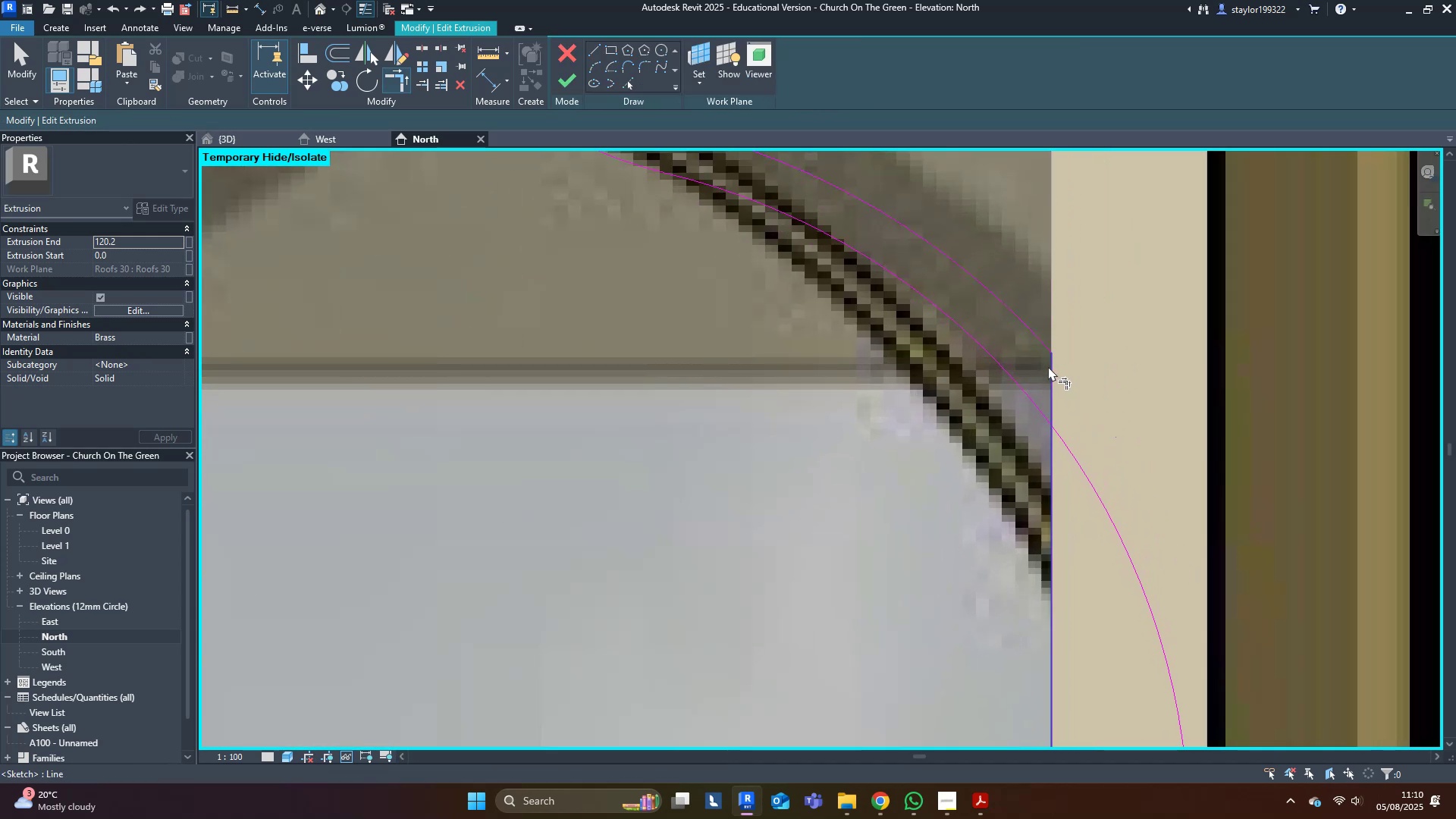 
triple_click([1049, 370])
 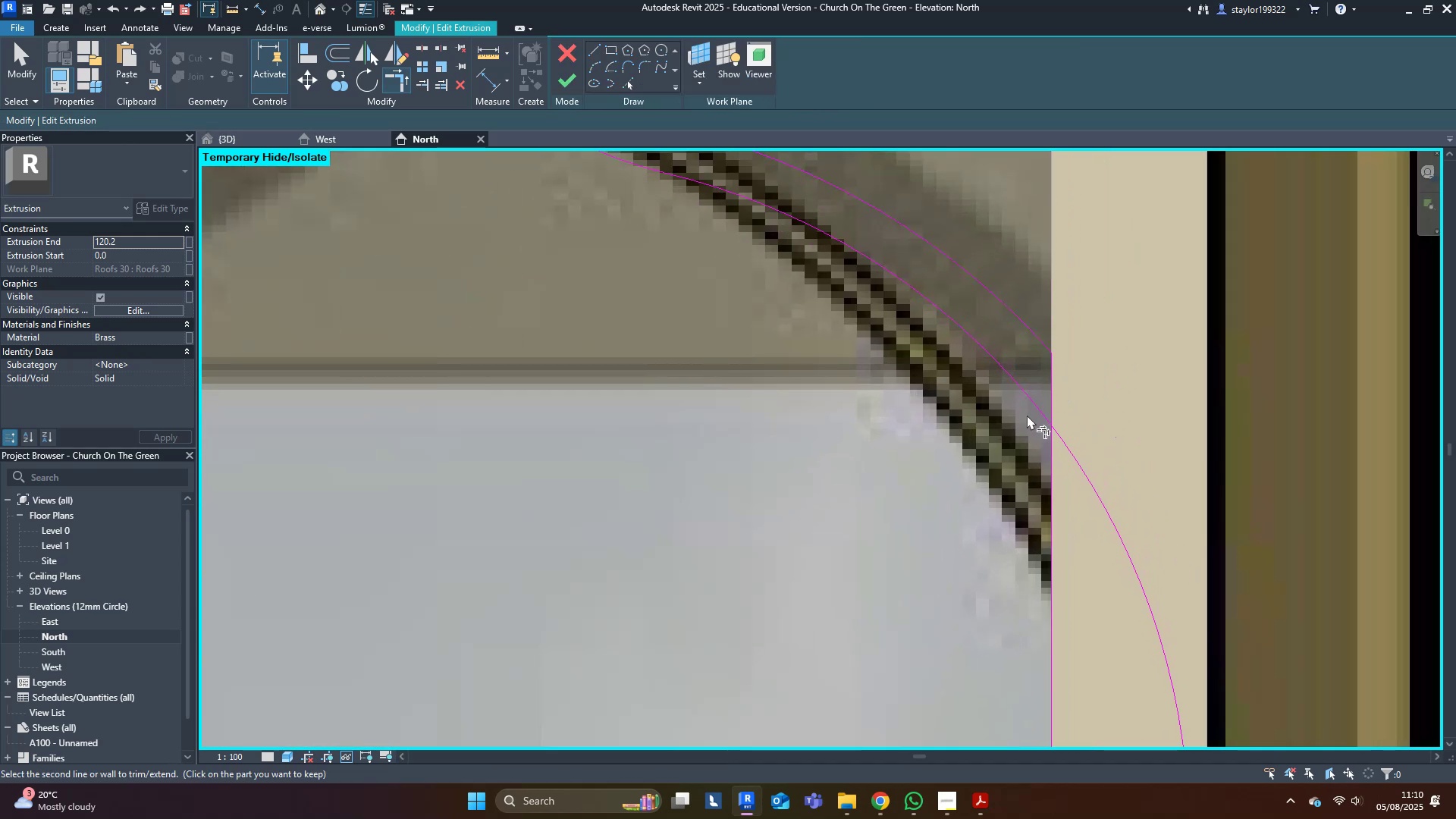 
left_click([1032, 408])
 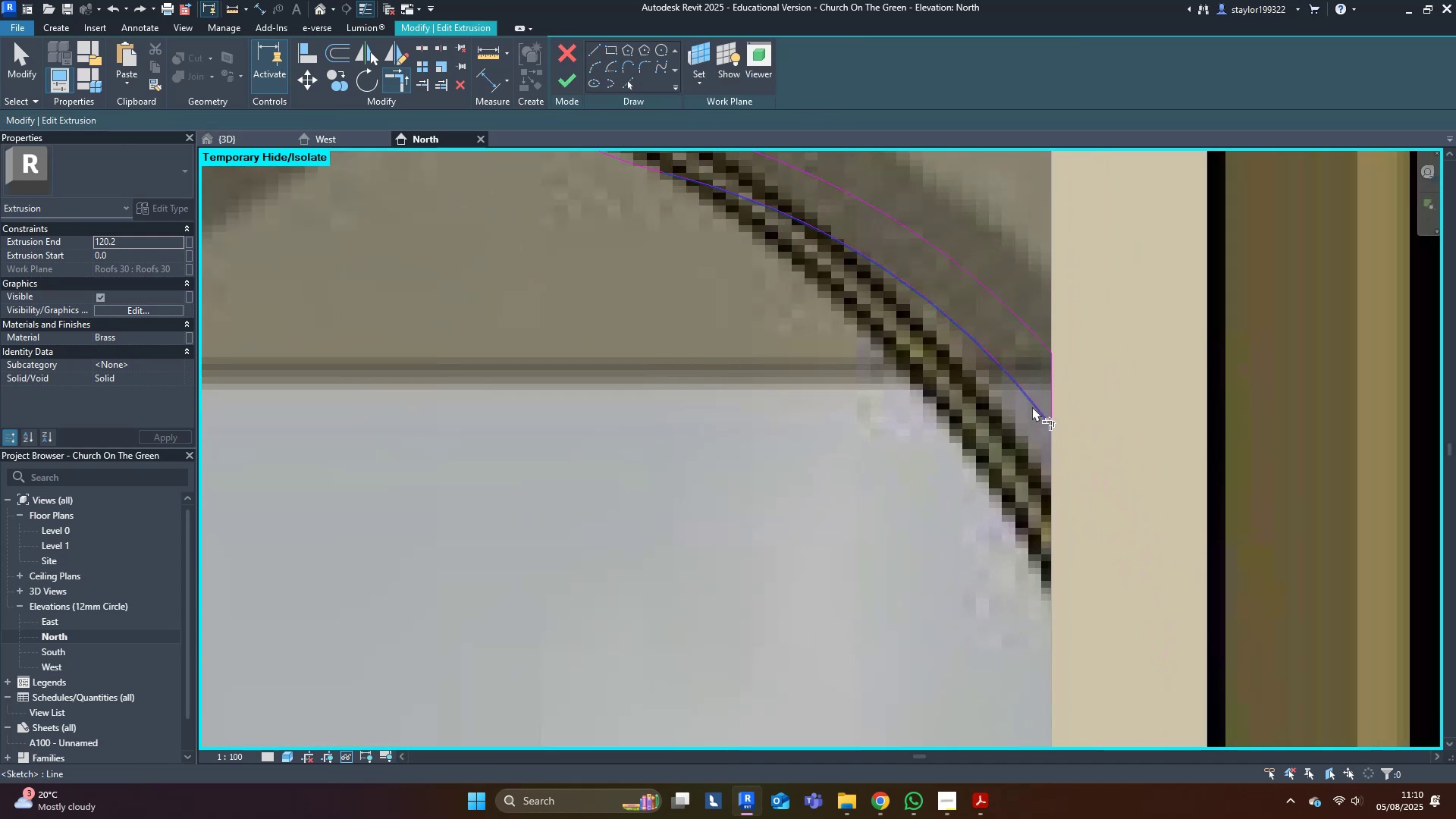 
scroll: coordinate [1025, 406], scroll_direction: down, amount: 9.0
 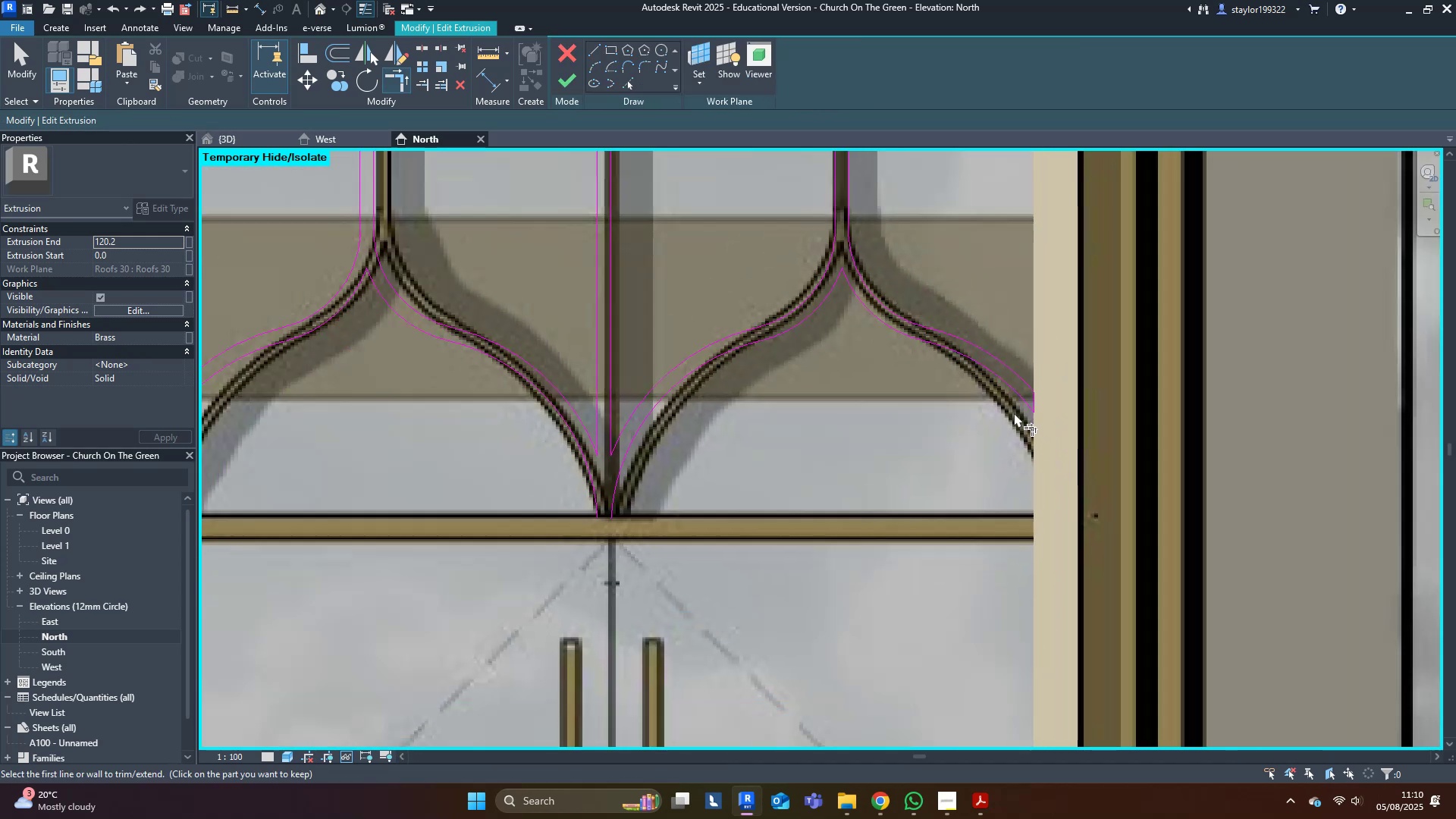 
type(md)
 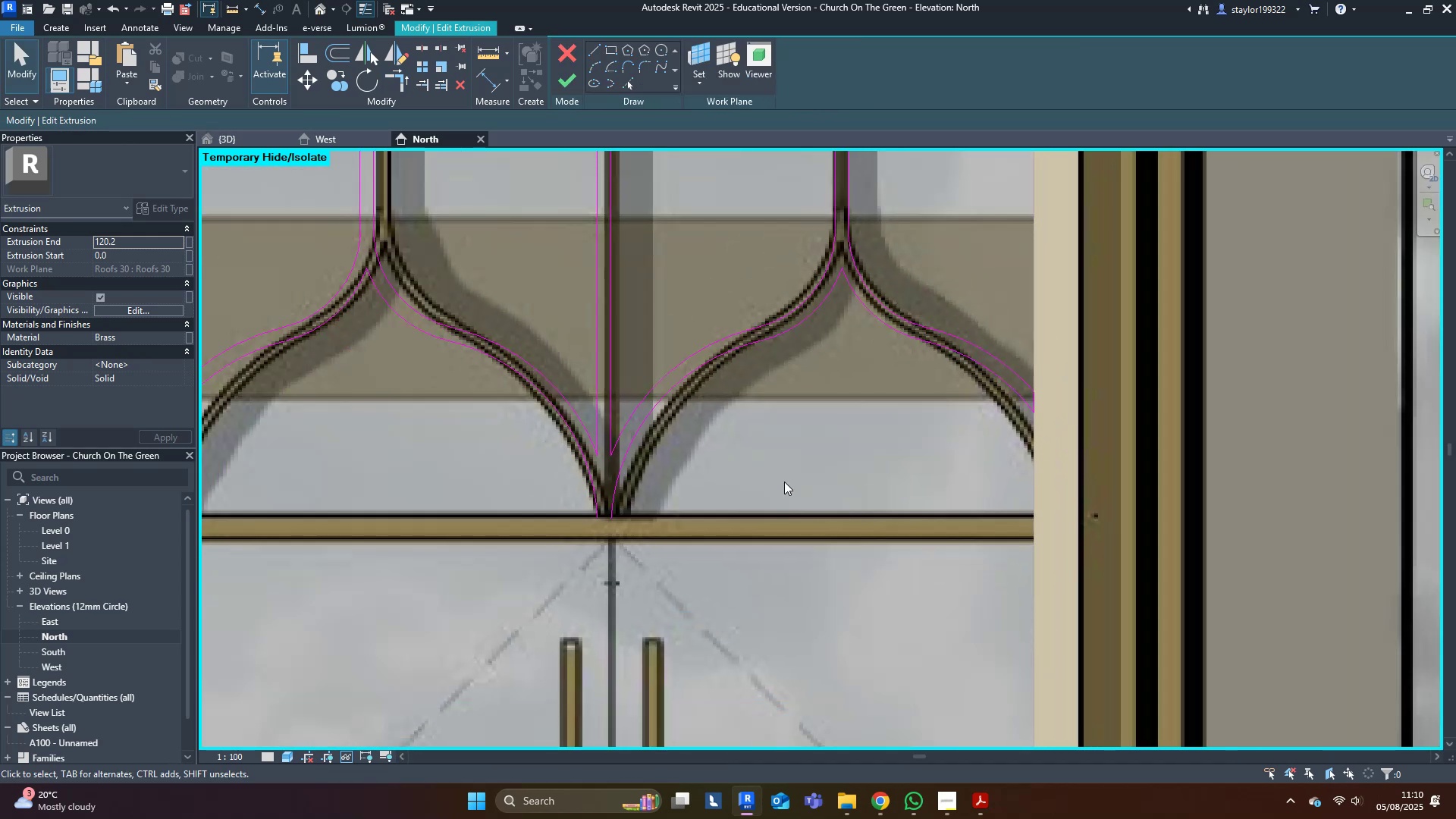 
scroll: coordinate [782, 482], scroll_direction: down, amount: 6.0
 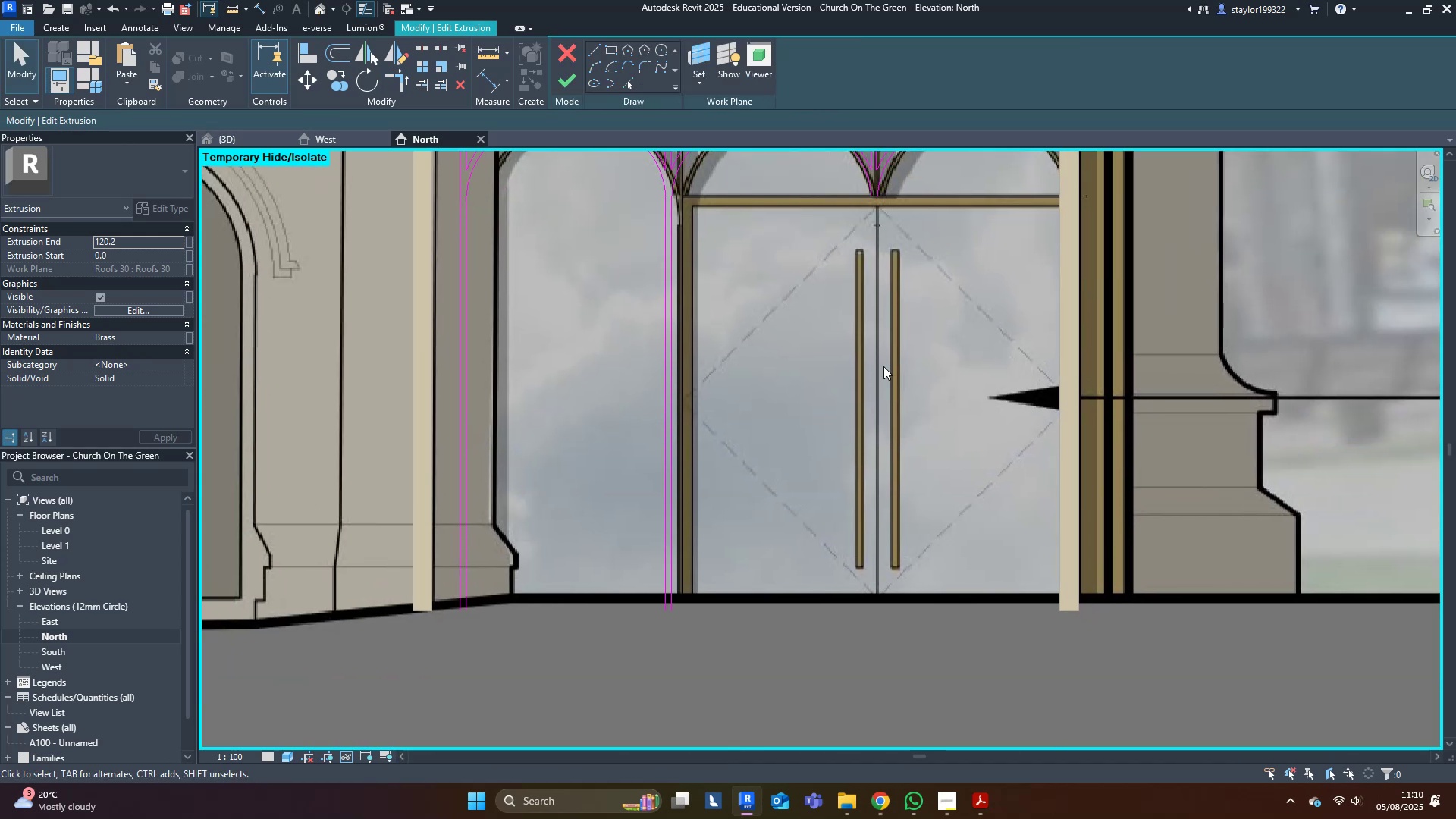 
scroll: coordinate [536, 615], scroll_direction: up, amount: 5.0
 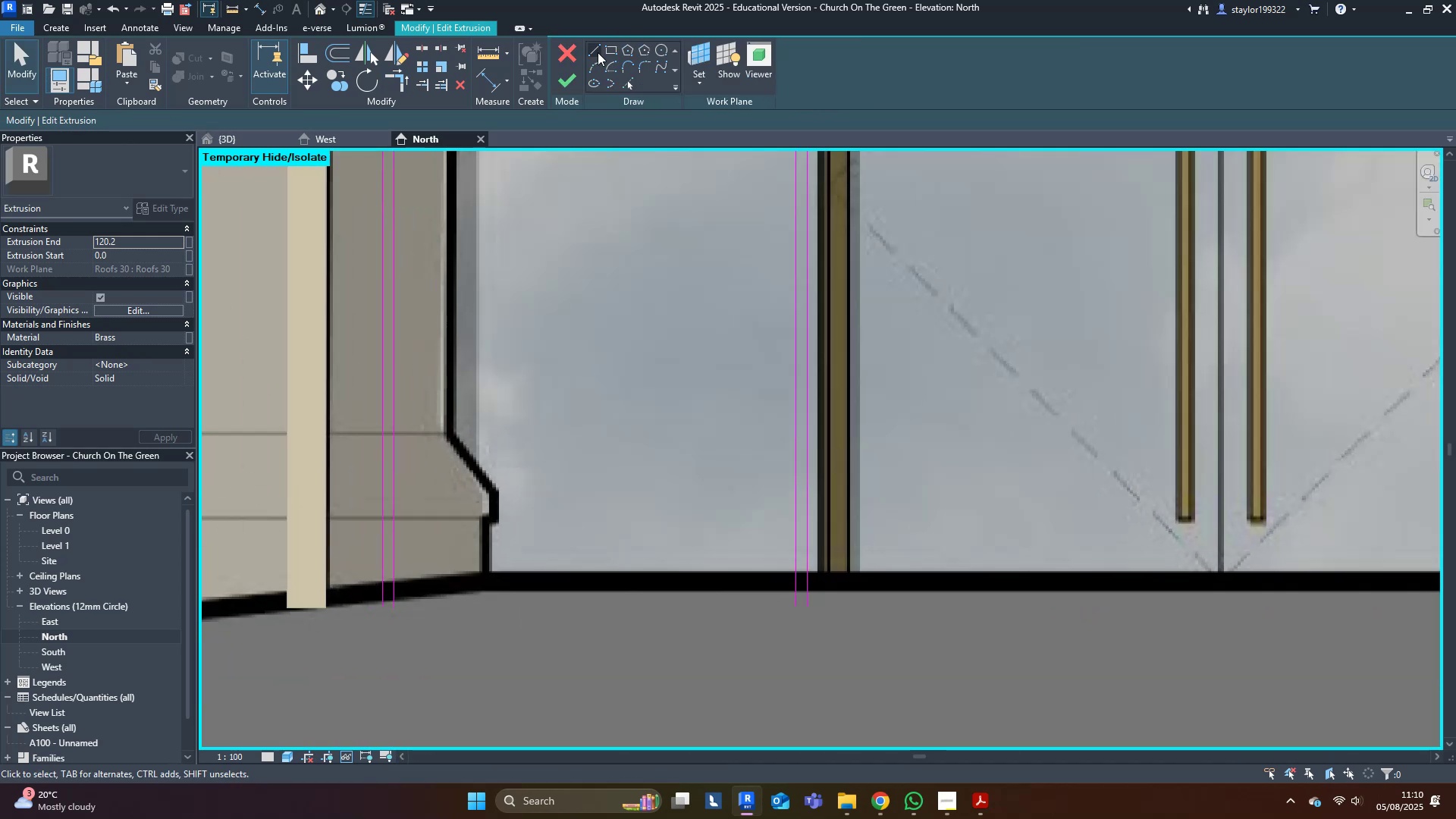 
left_click([594, 55])
 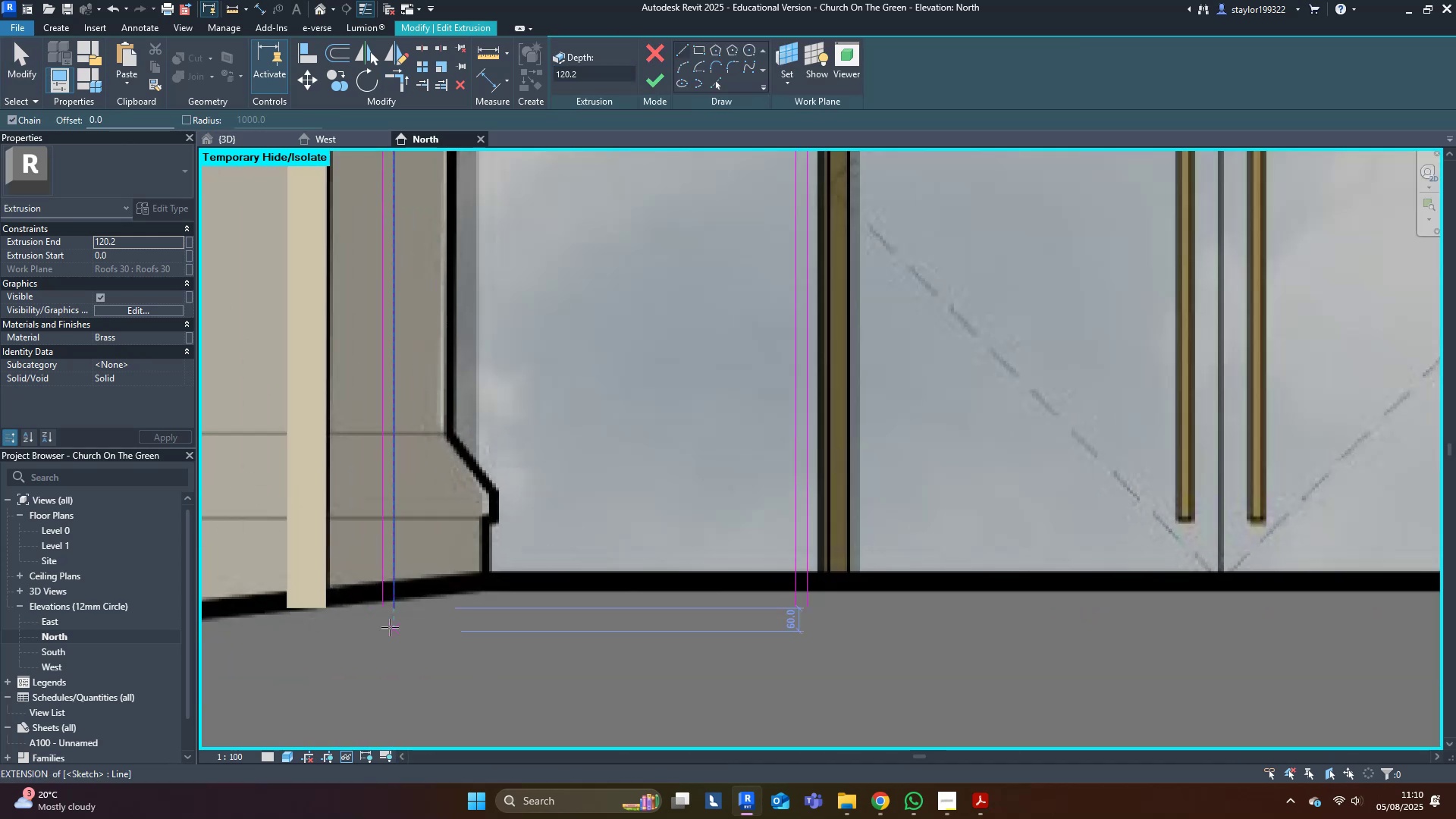 
left_click([381, 609])
 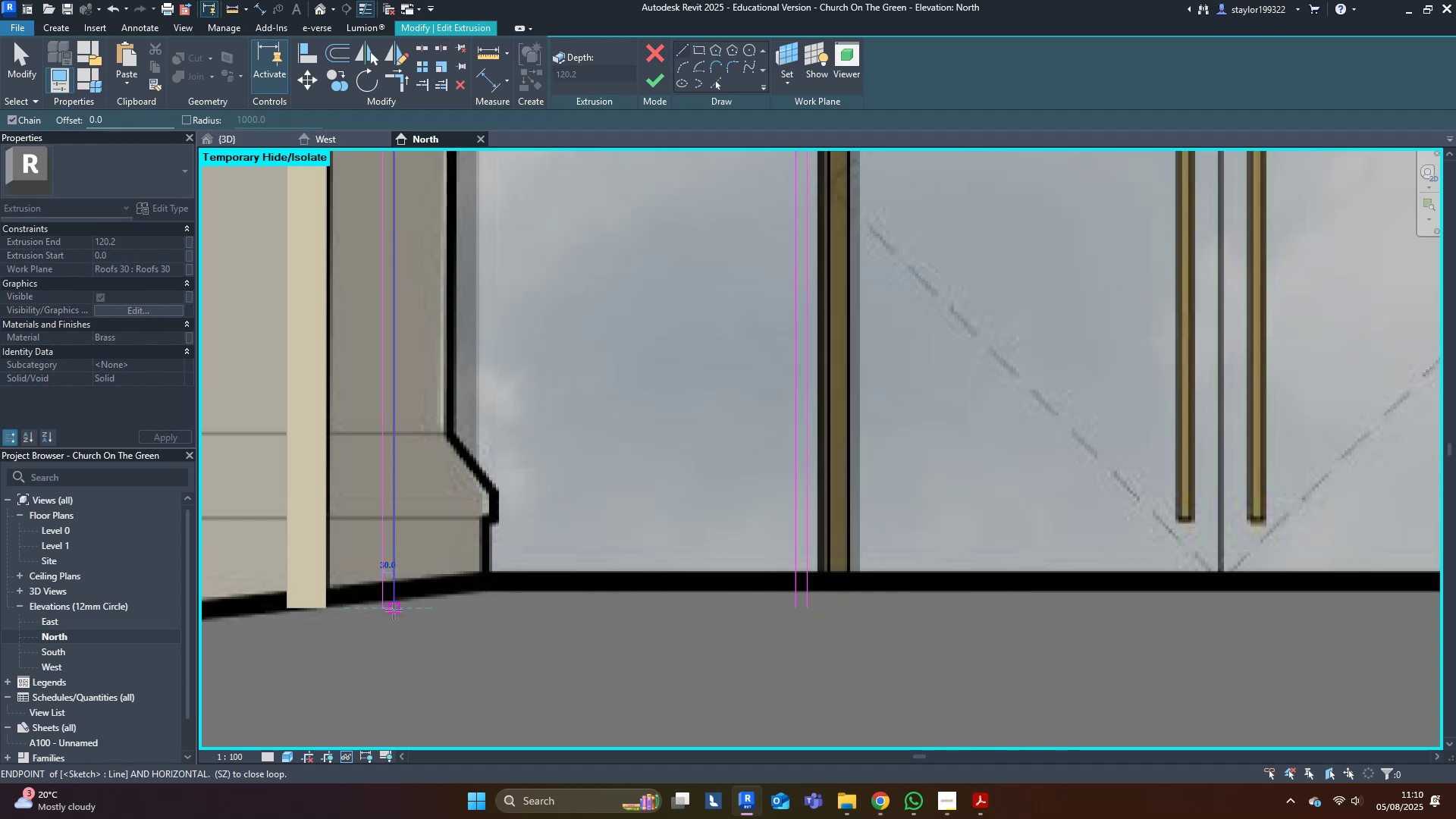 
left_click([394, 610])
 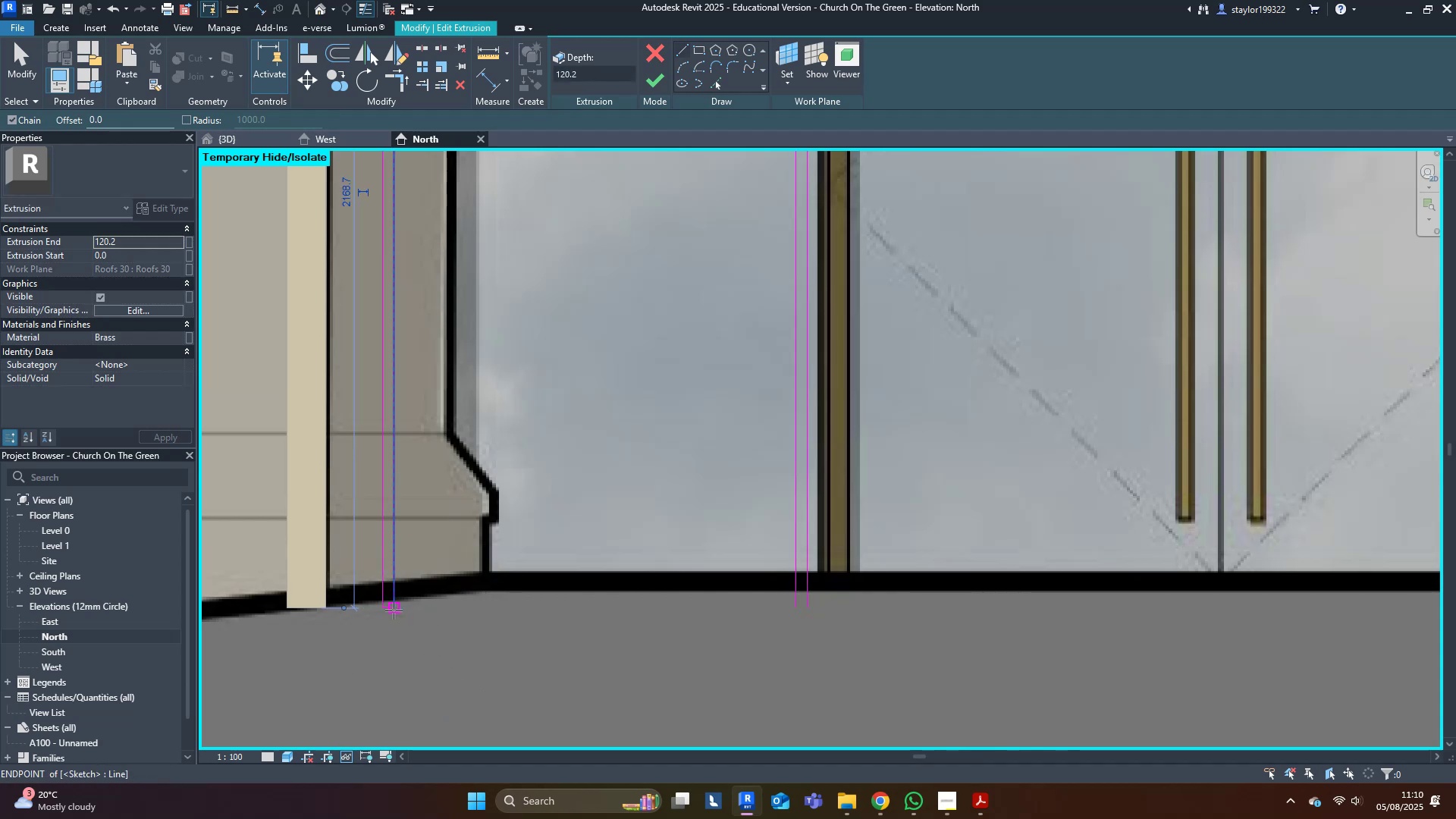 
key(Escape)
 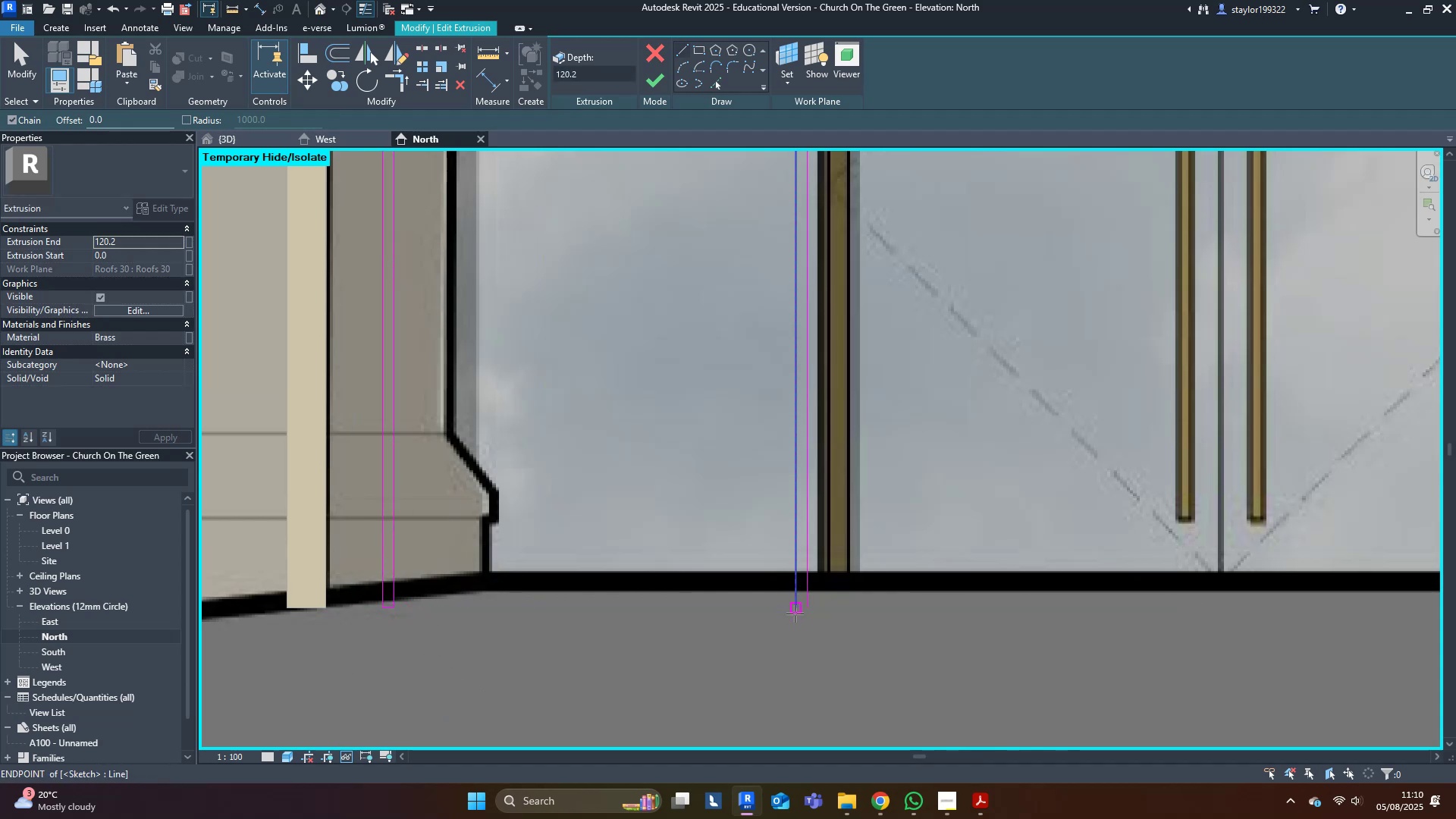 
left_click([795, 612])
 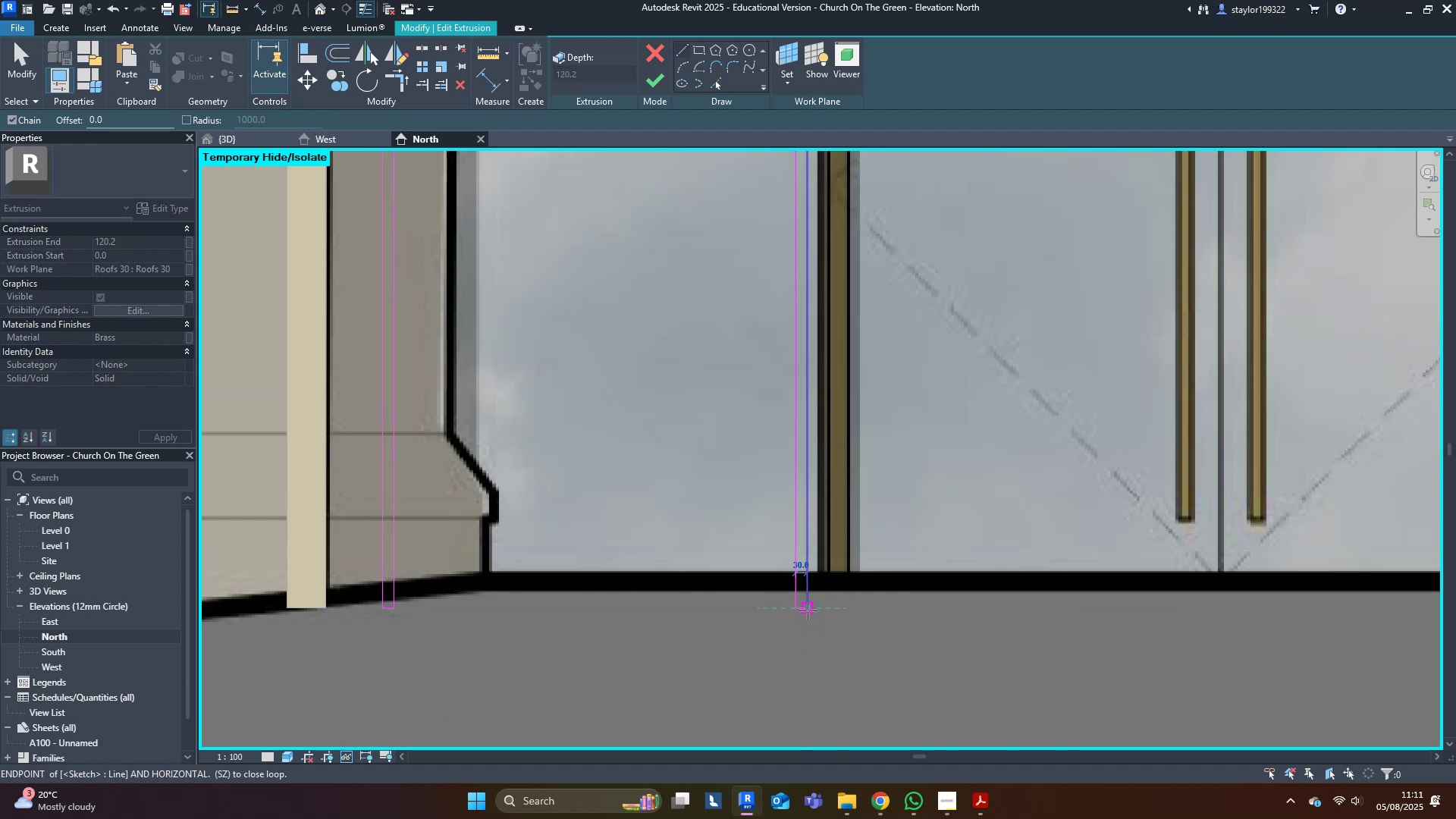 
left_click([808, 610])
 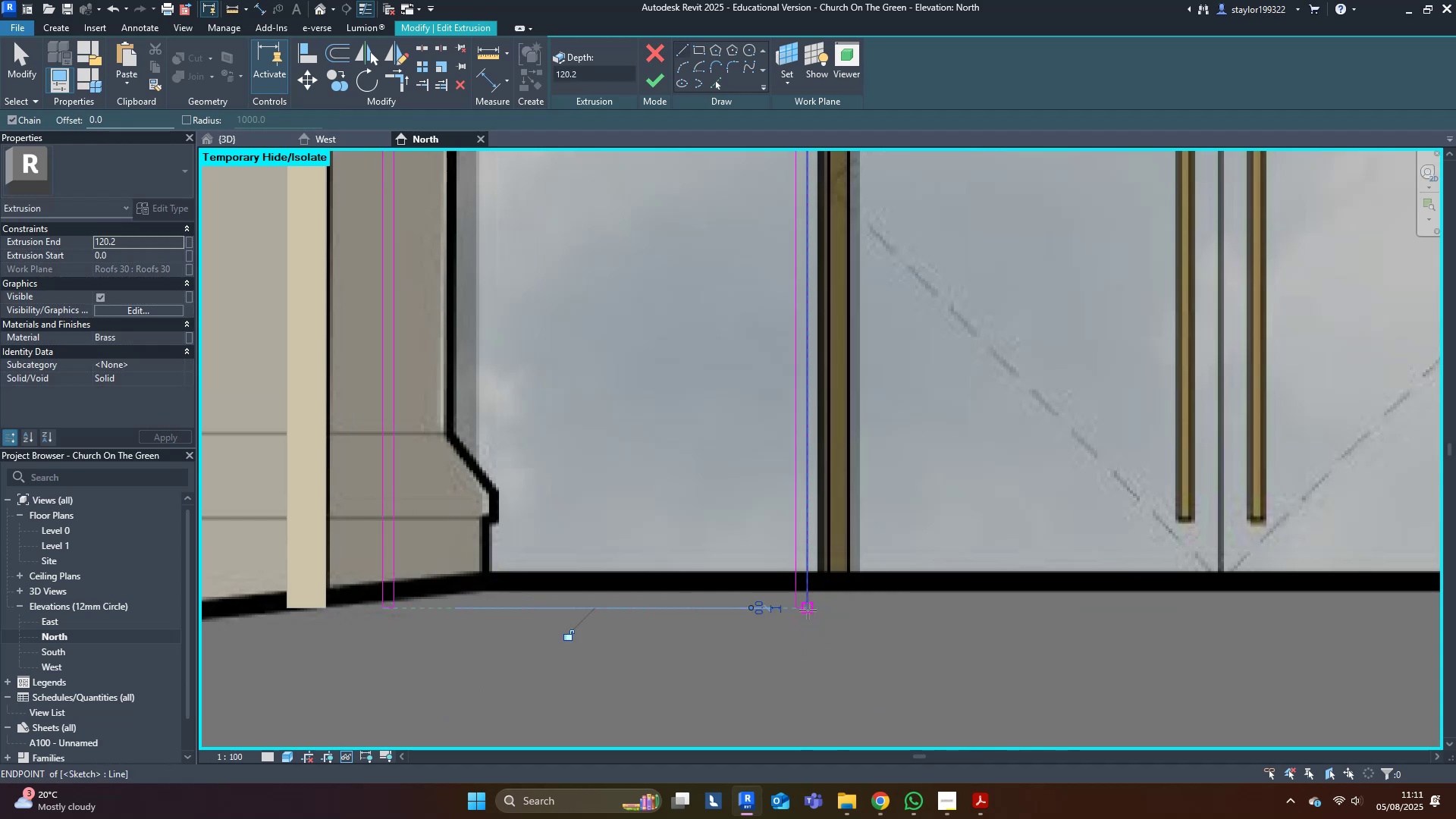 
key(Escape)
type(md)
 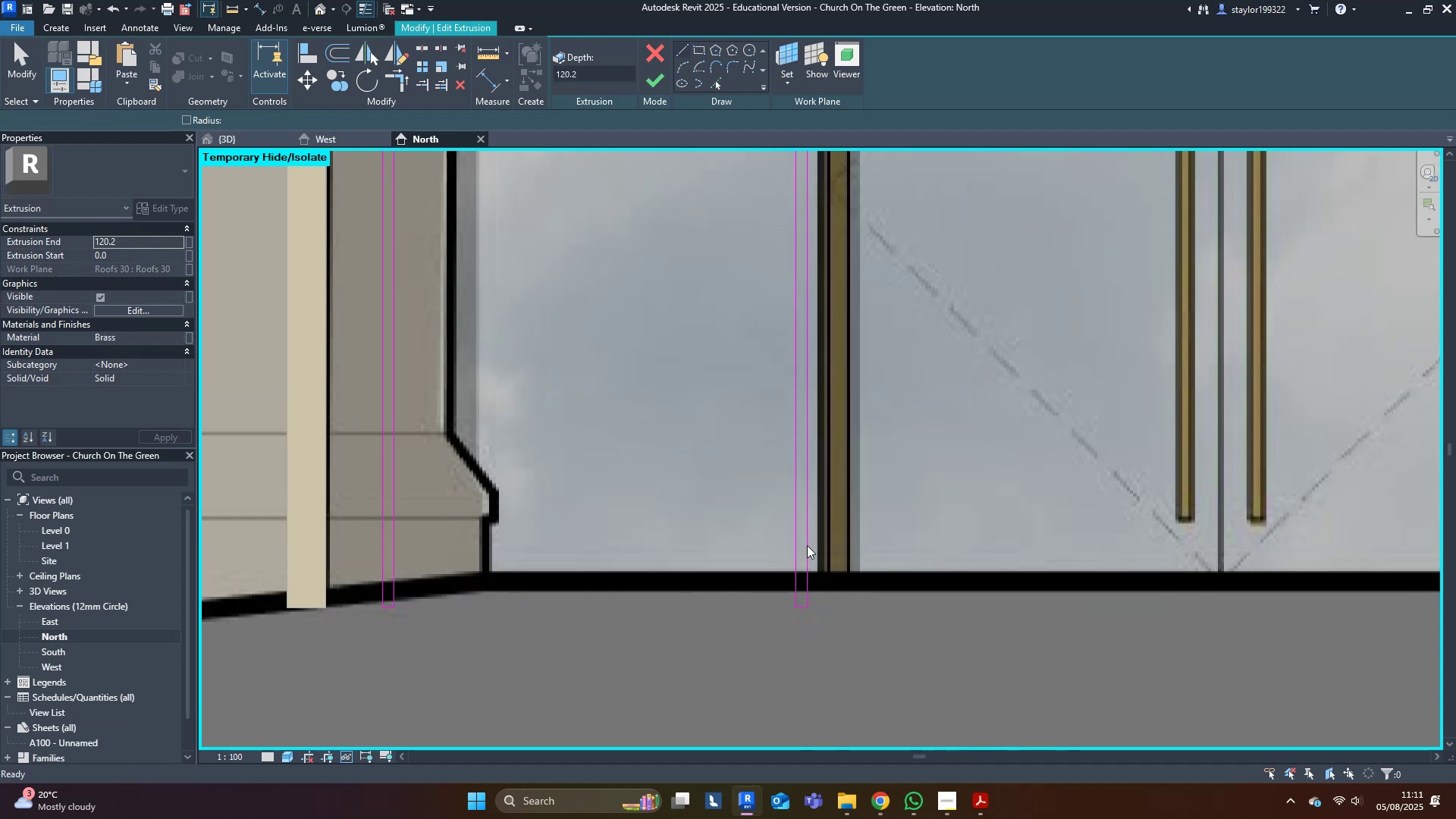 
scroll: coordinate [962, 596], scroll_direction: down, amount: 7.0
 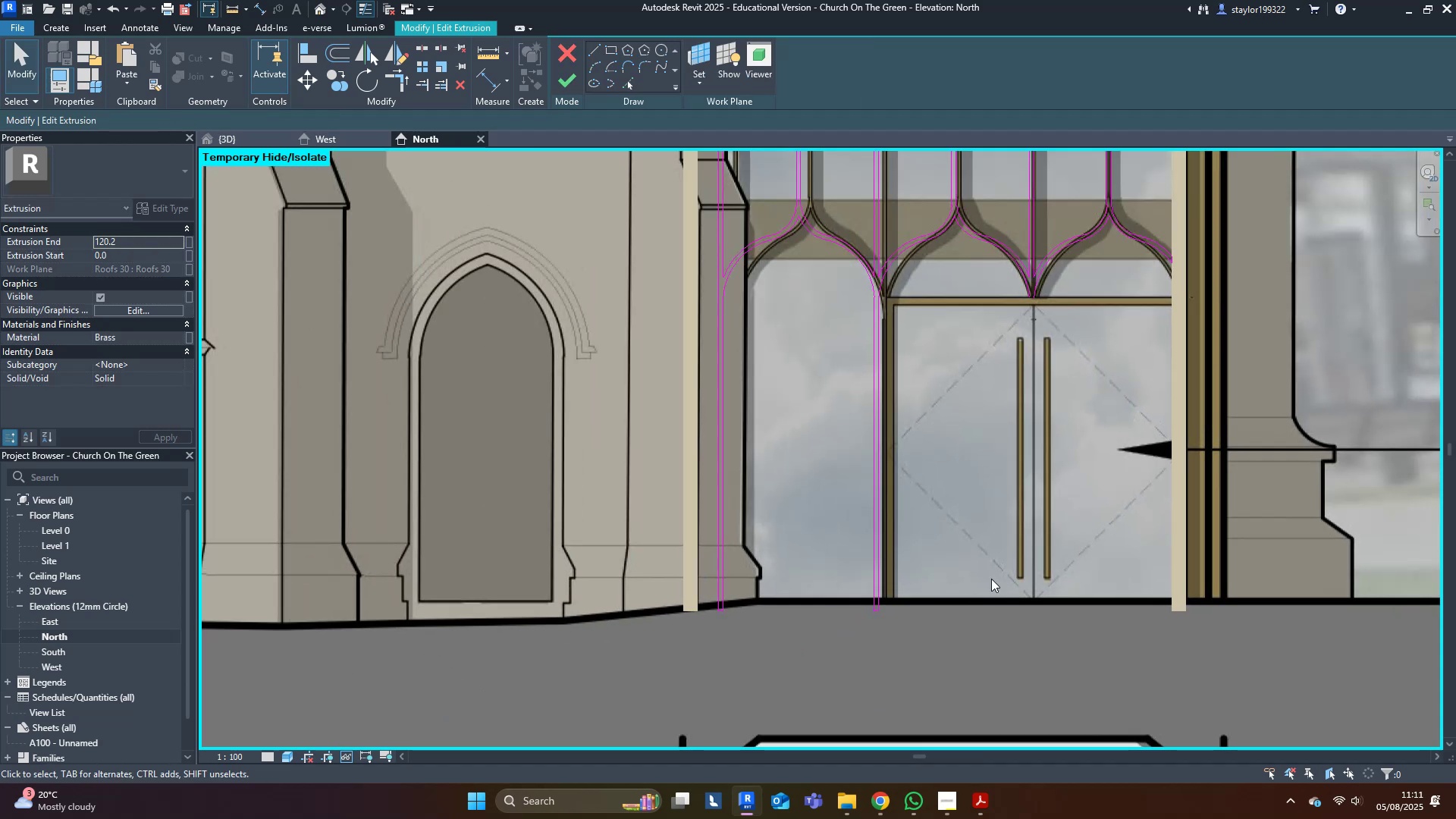 
left_click([974, 465])
 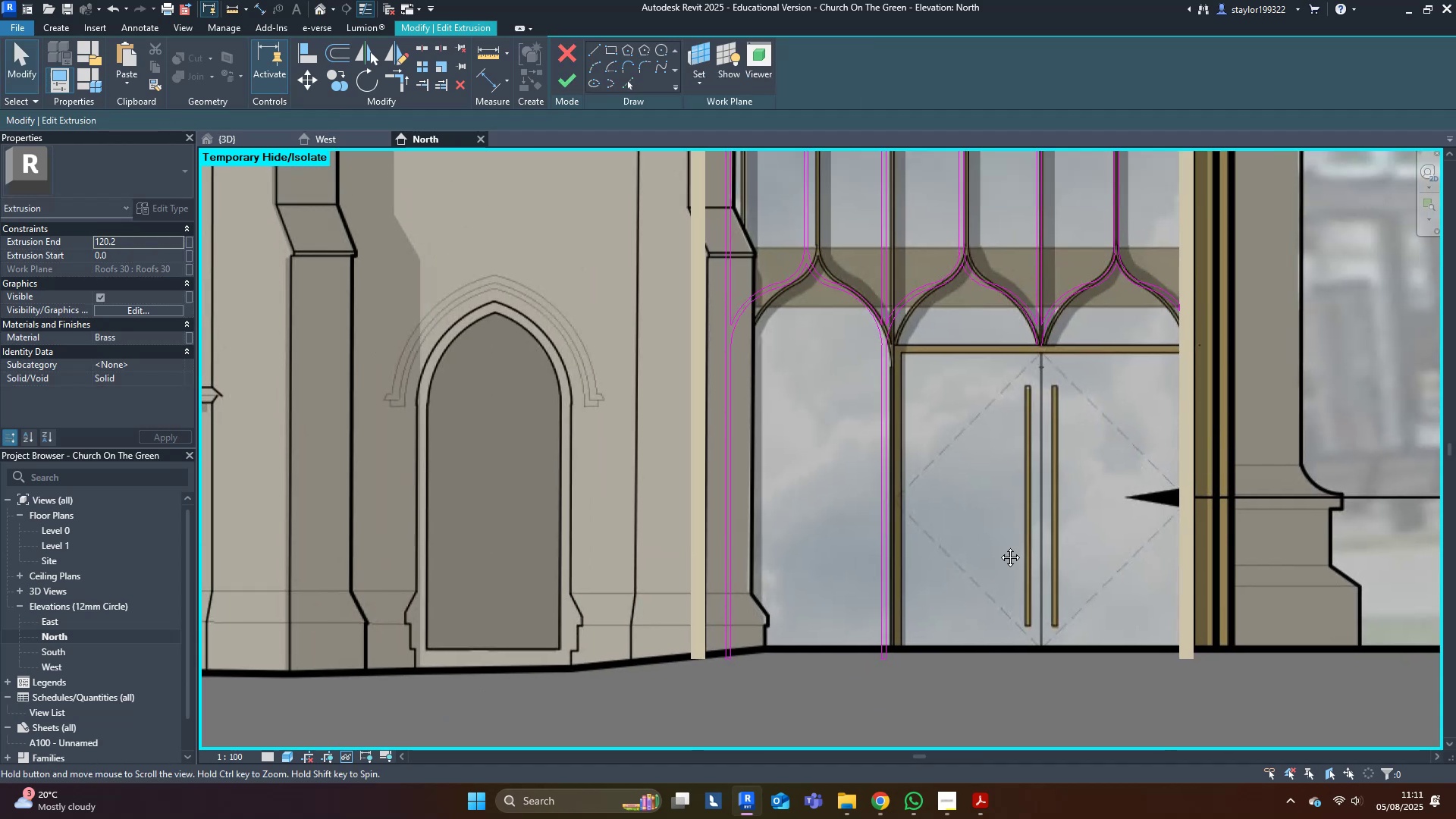 
type(sd)
 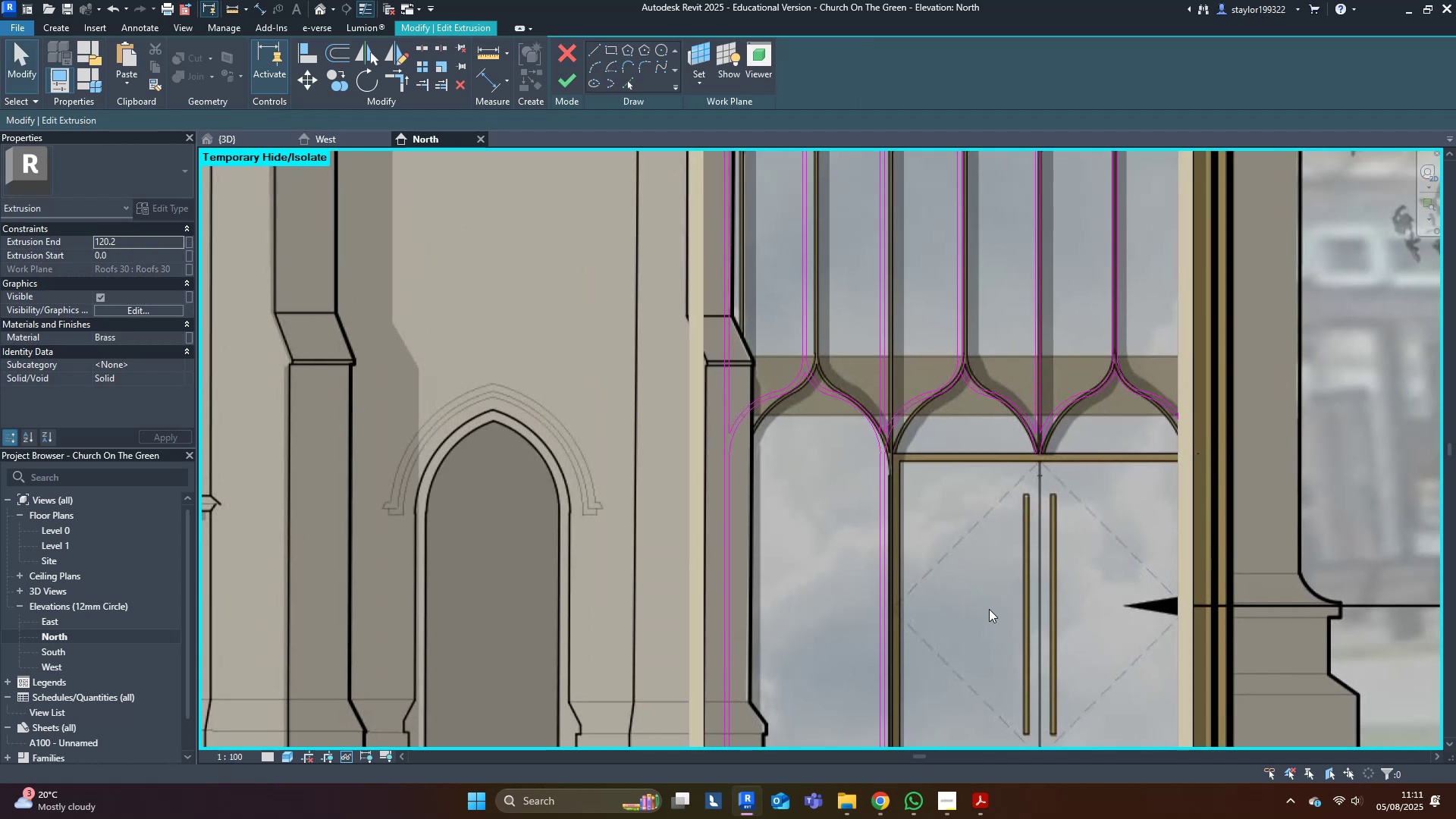 
scroll: coordinate [989, 607], scroll_direction: down, amount: 5.0
 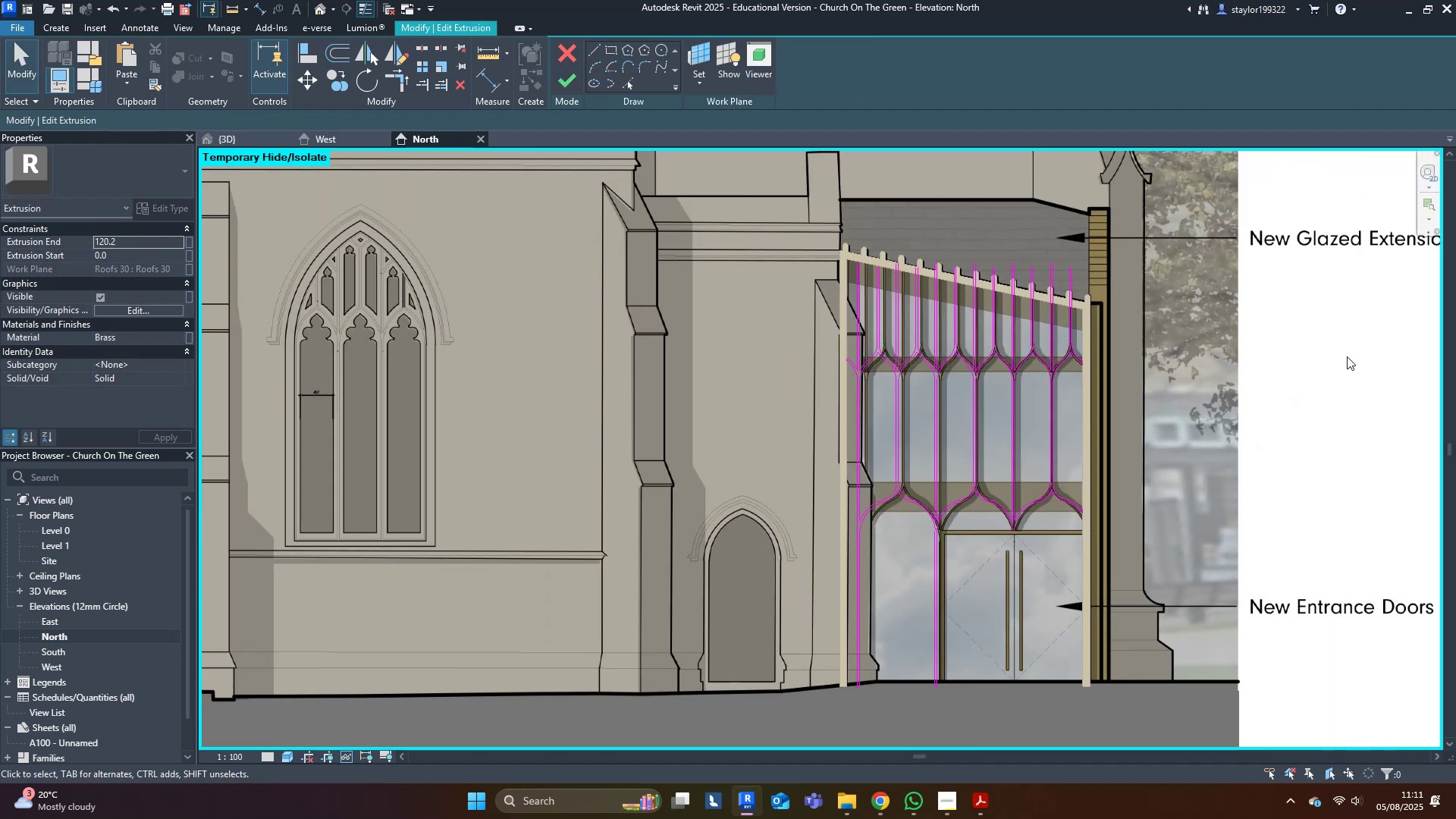 
scroll: coordinate [1081, 588], scroll_direction: up, amount: 2.0
 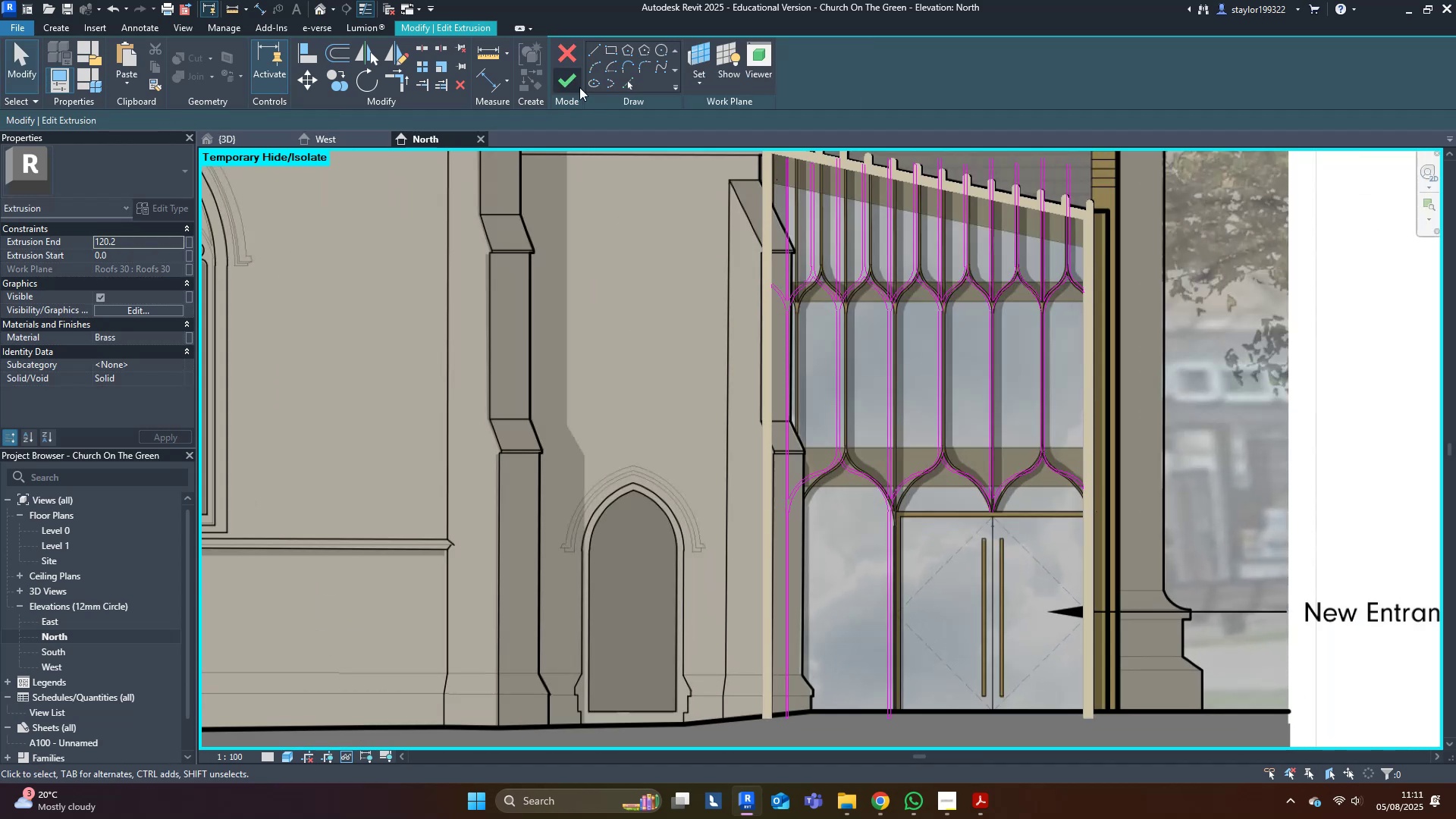 
left_click([565, 75])
 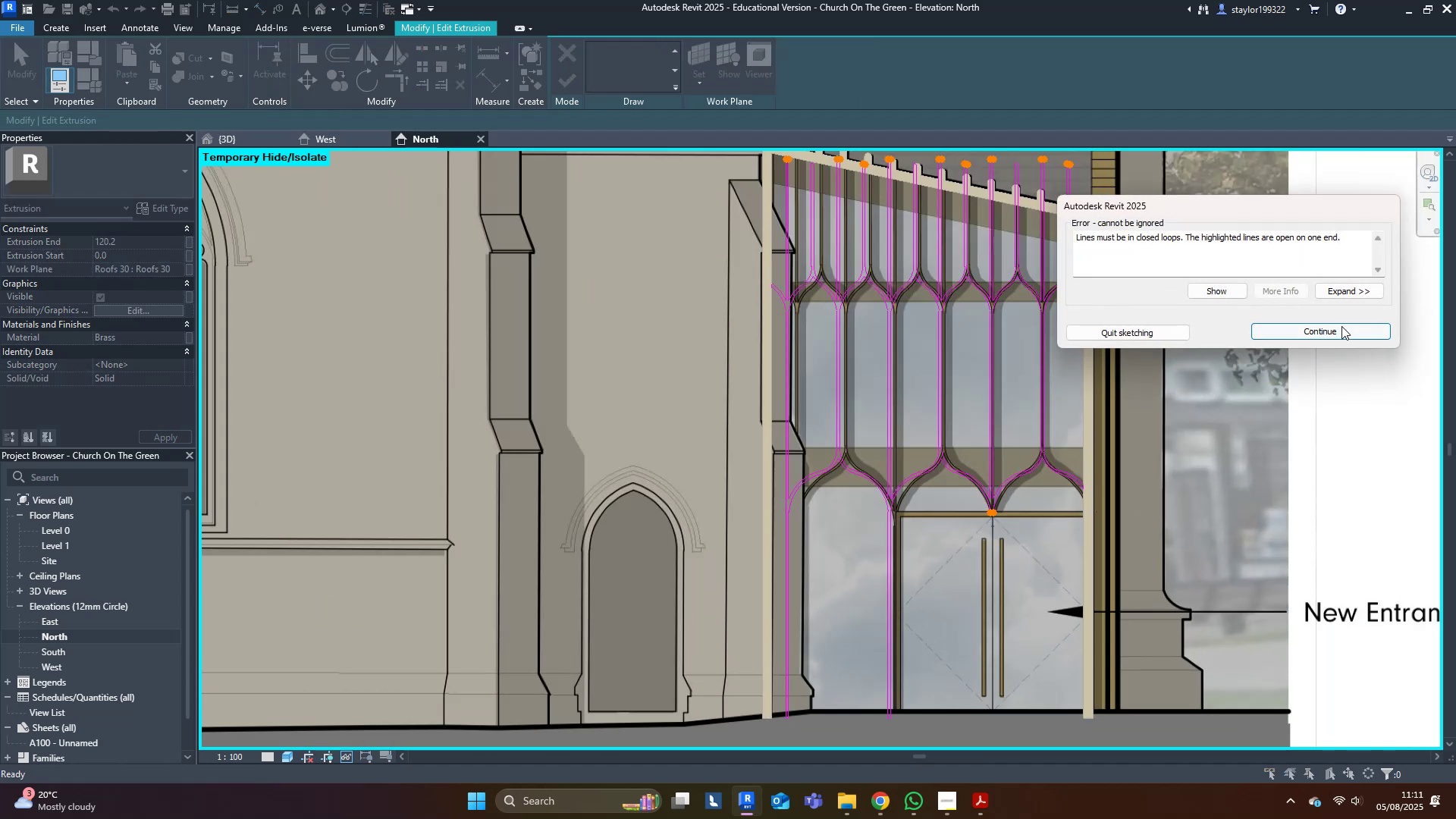 
left_click([1352, 329])
 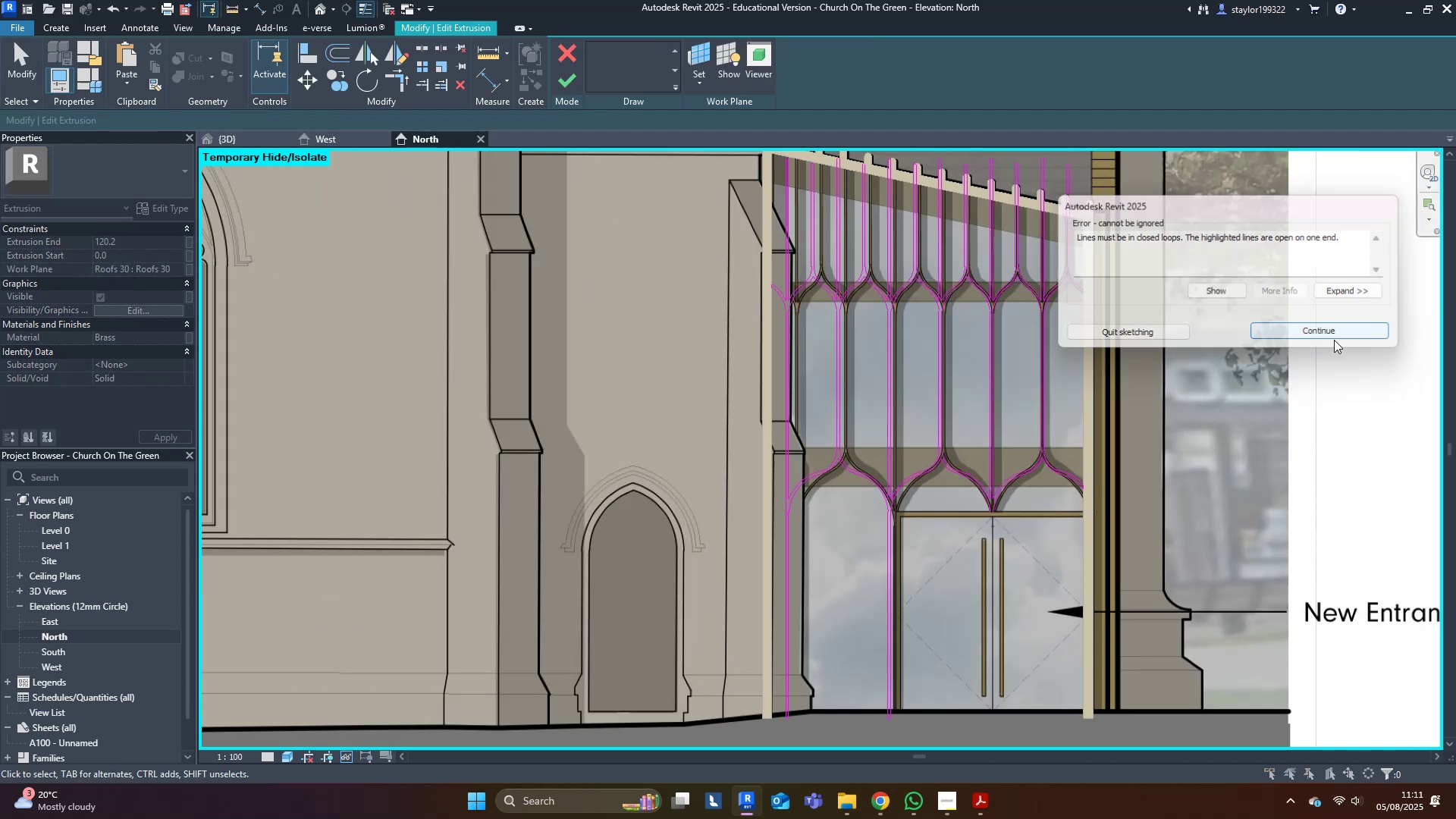 
scroll: coordinate [975, 538], scroll_direction: up, amount: 15.0
 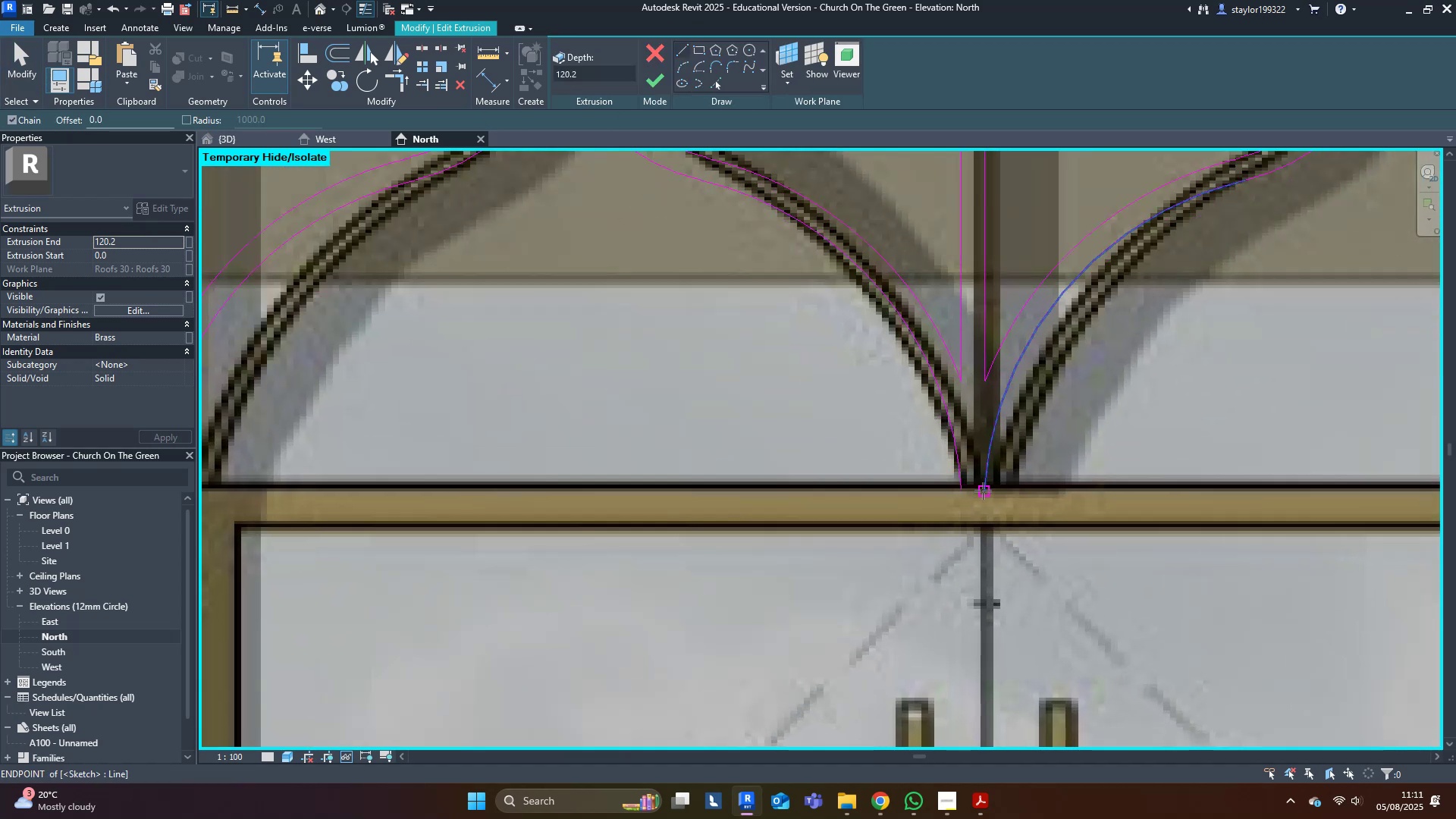 
left_click([959, 492])
 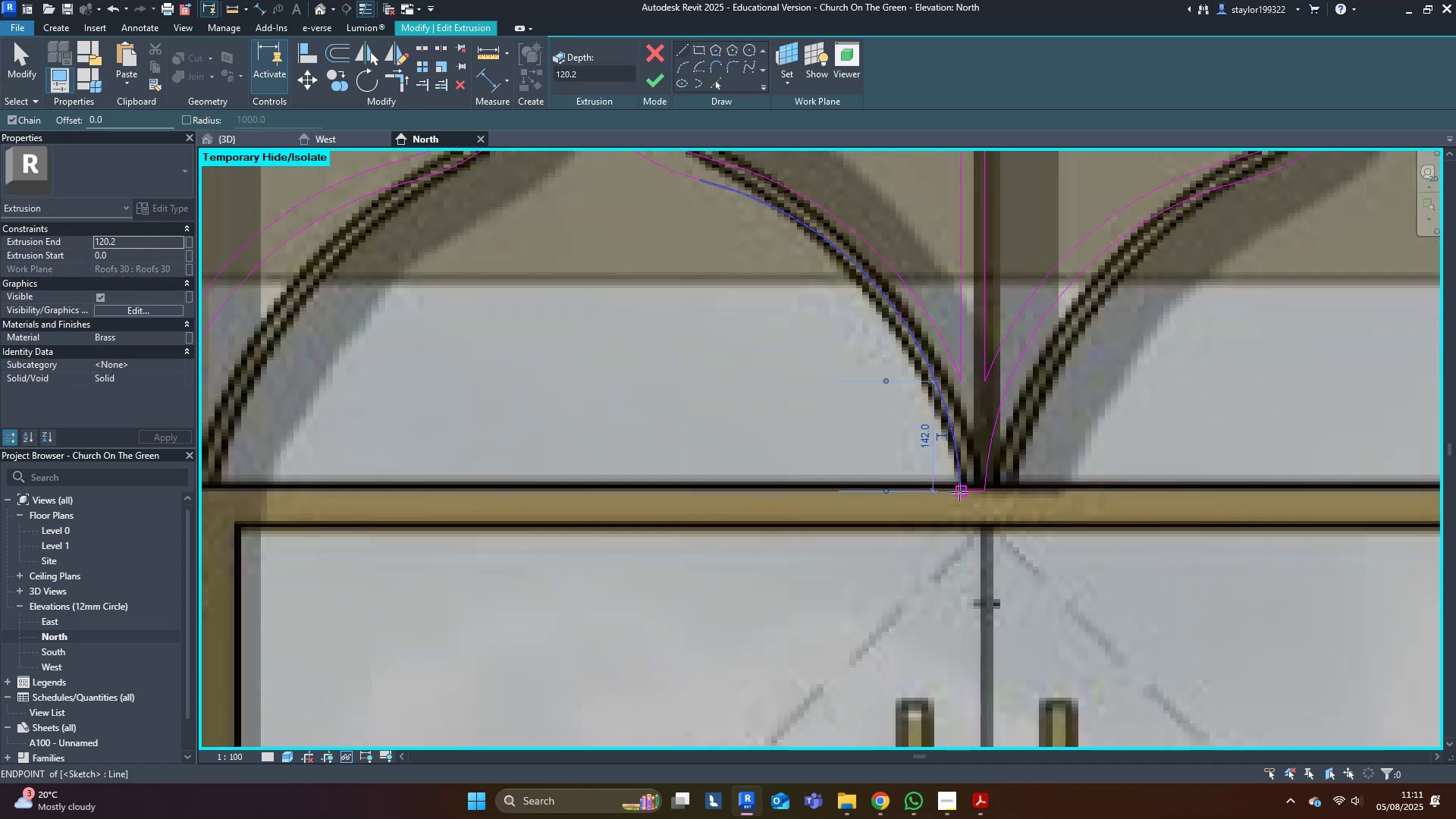 
key(Escape)
type(md)
 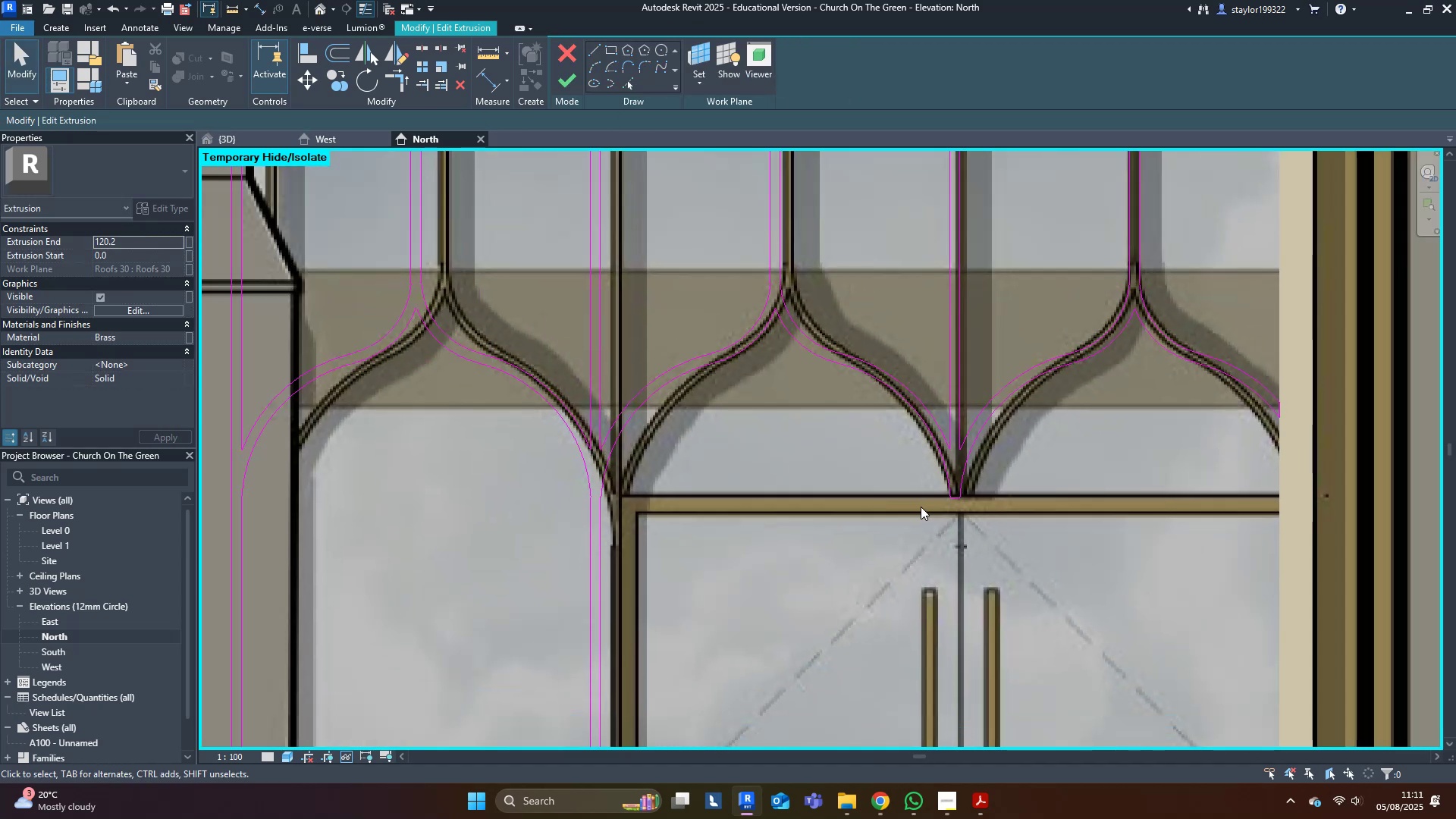 
scroll: coordinate [922, 507], scroll_direction: down, amount: 6.0
 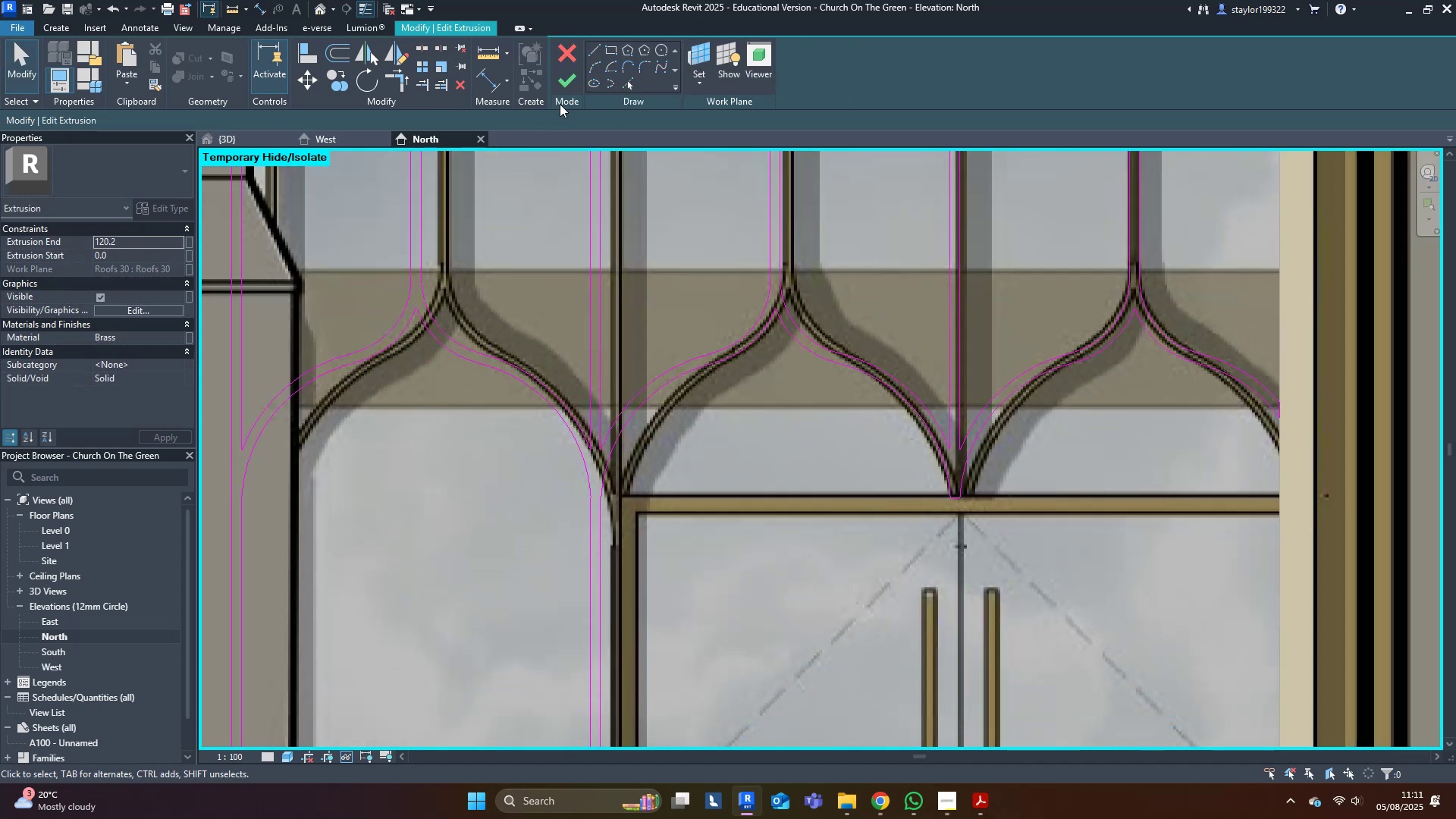 
left_click([562, 85])
 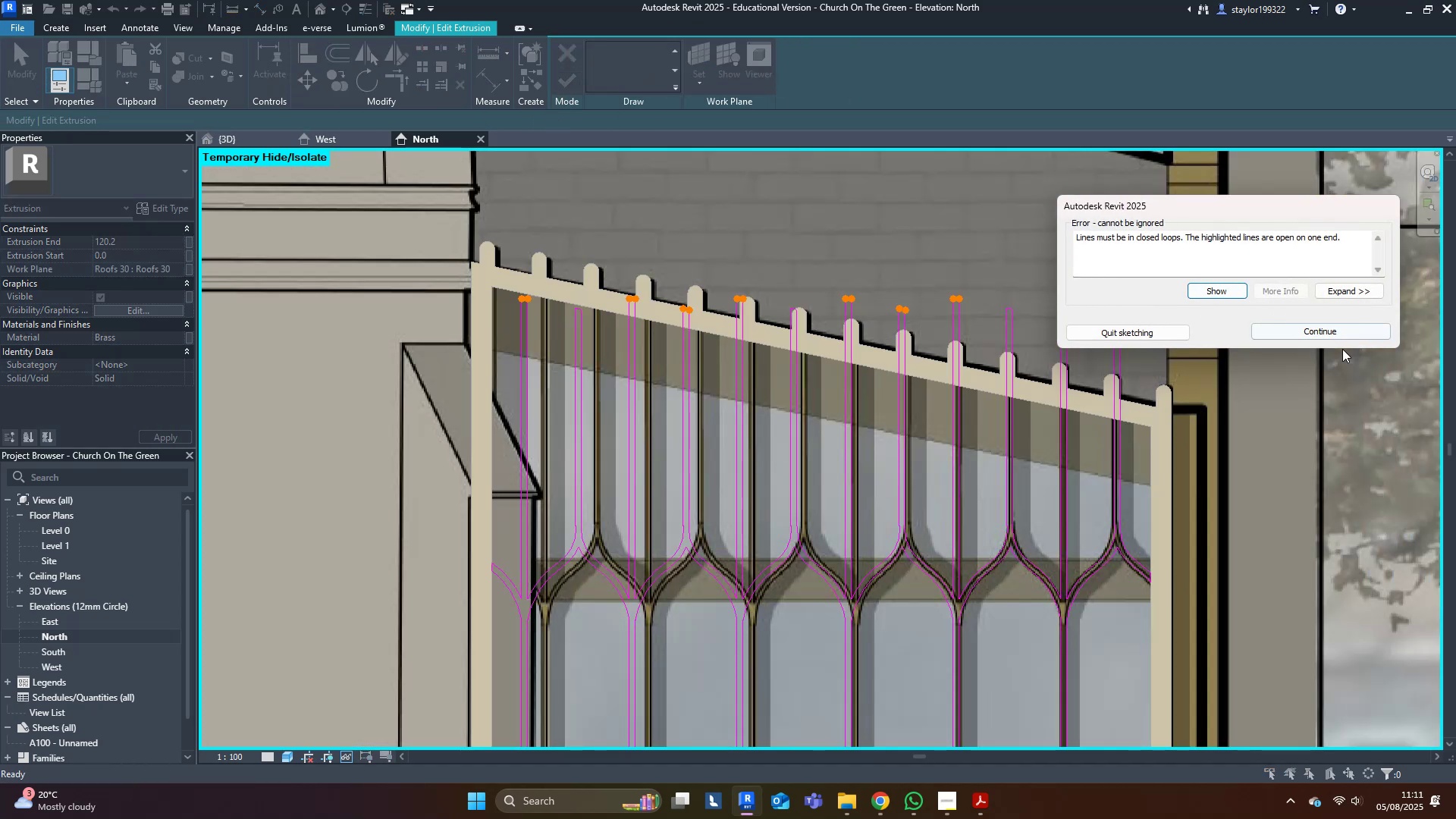 
left_click([1330, 337])
 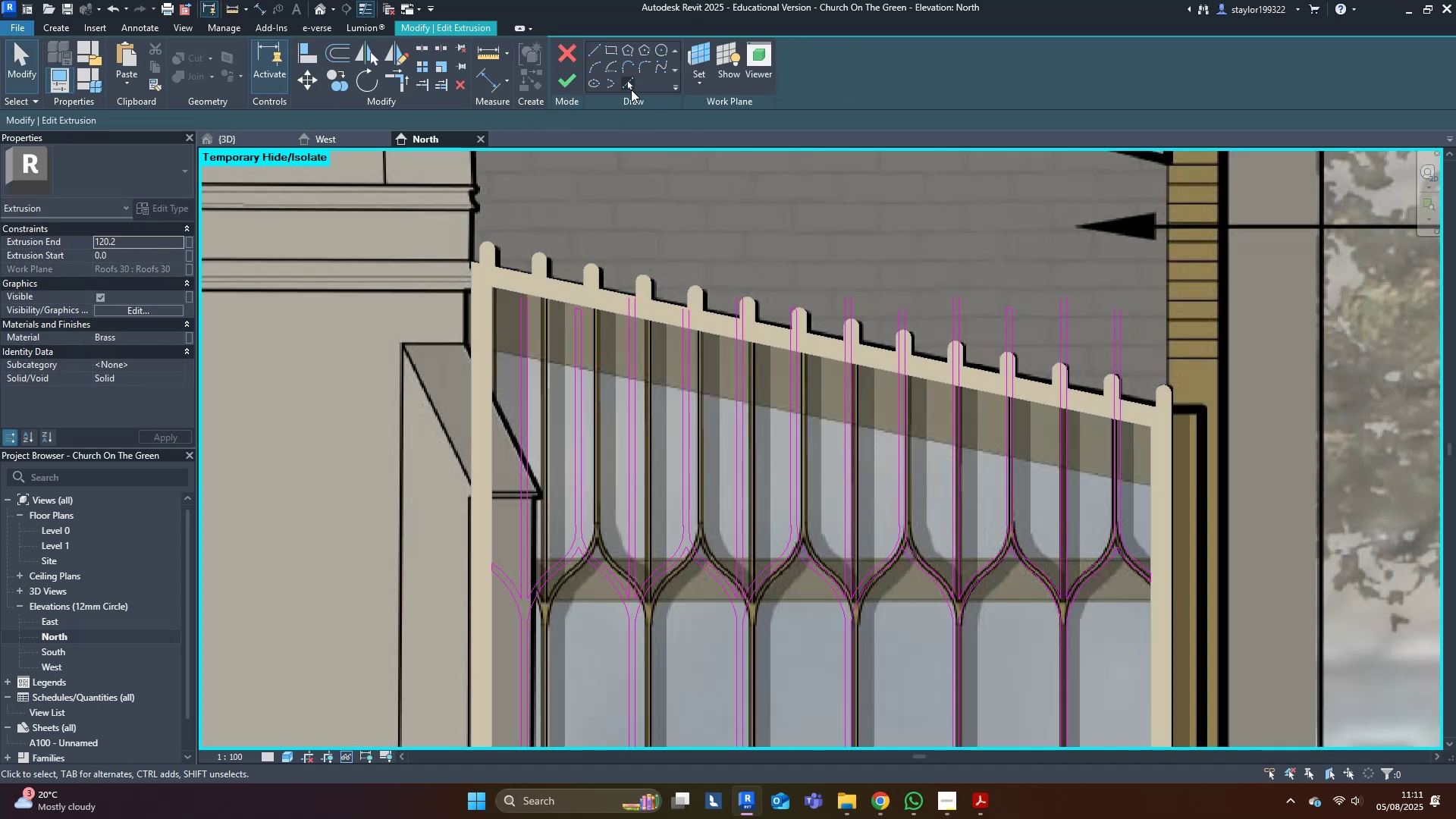 
left_click([626, 87])
 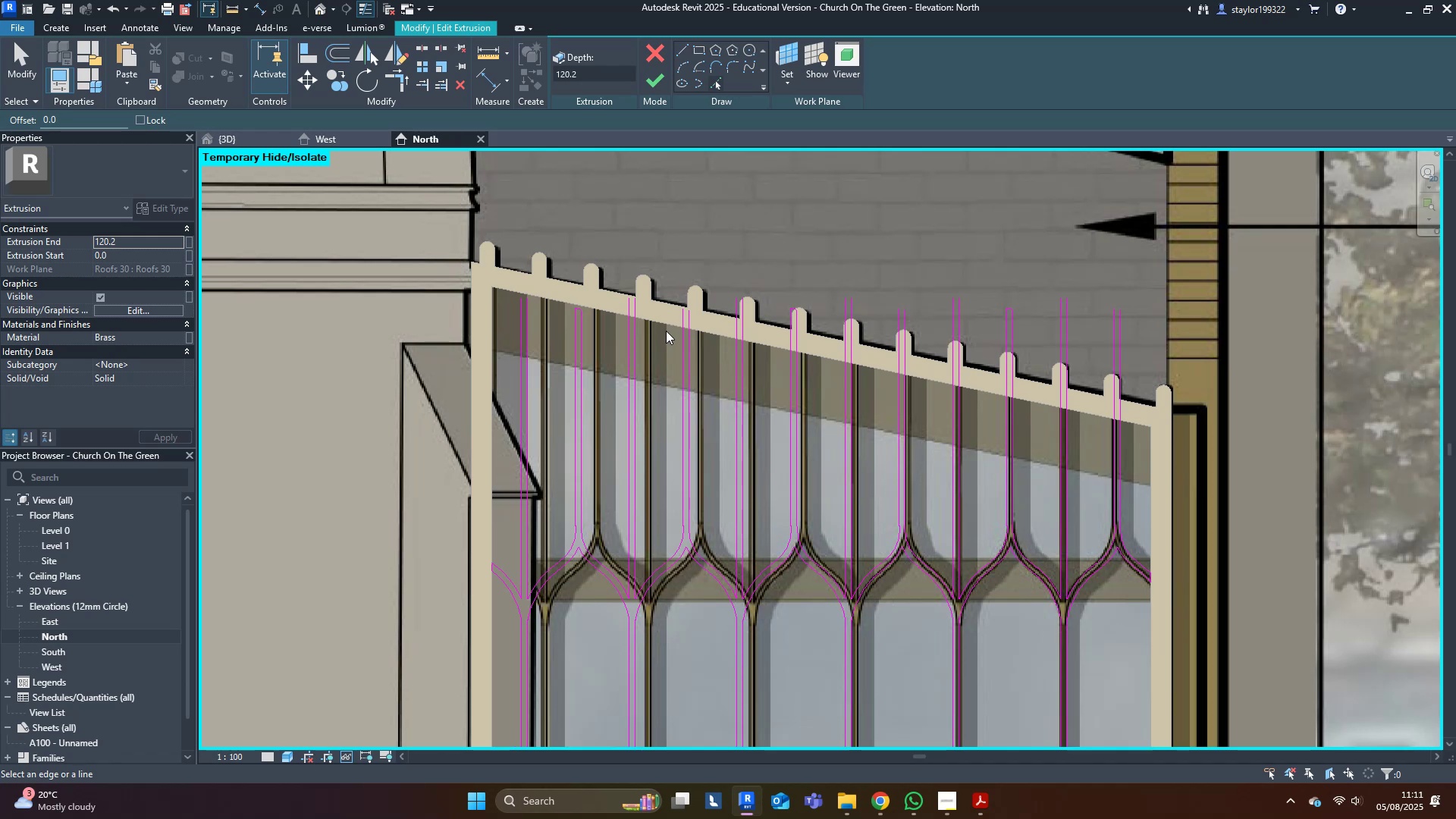 
double_click([667, 326])
 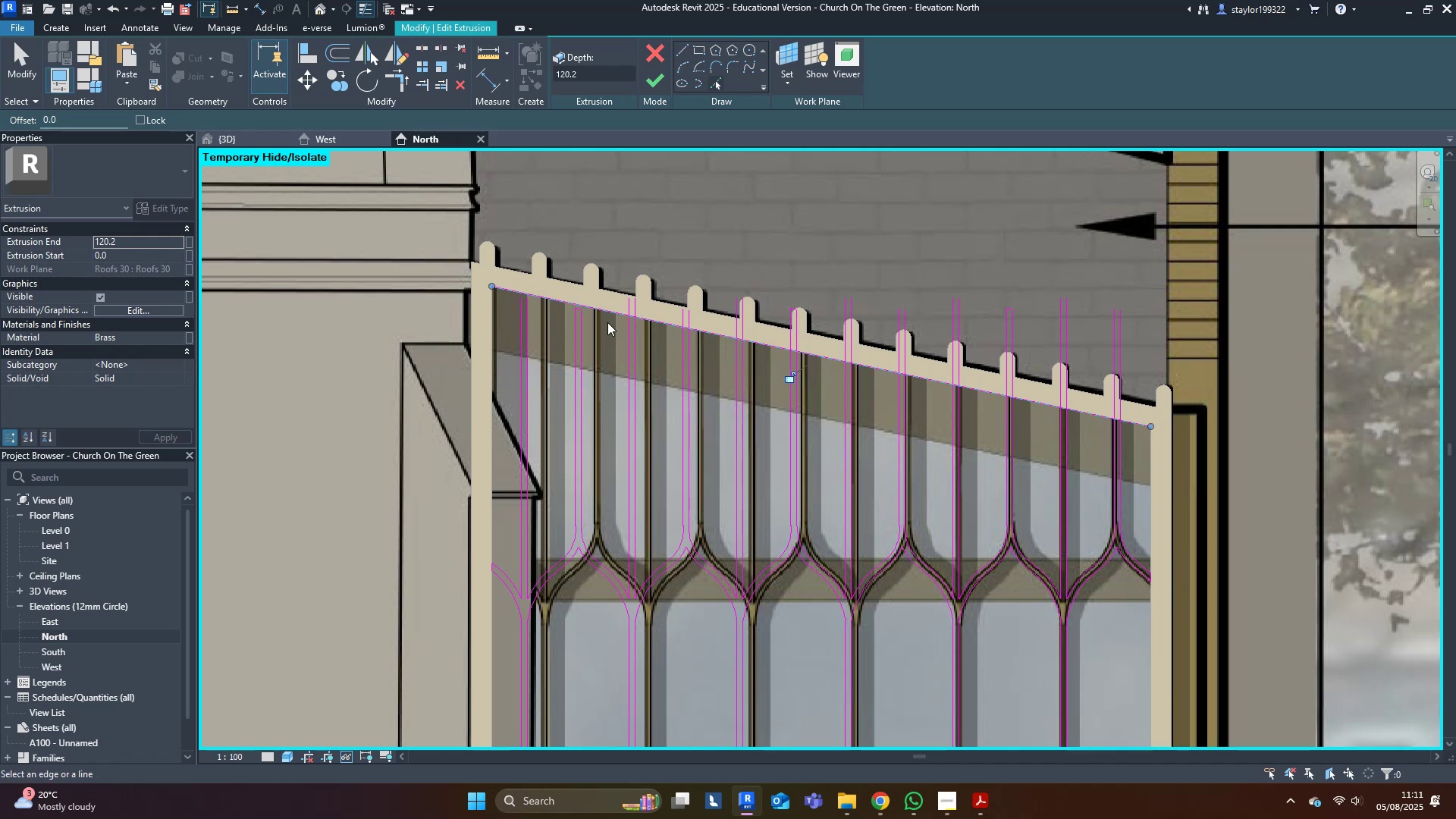 
scroll: coordinate [481, 293], scroll_direction: up, amount: 3.0
 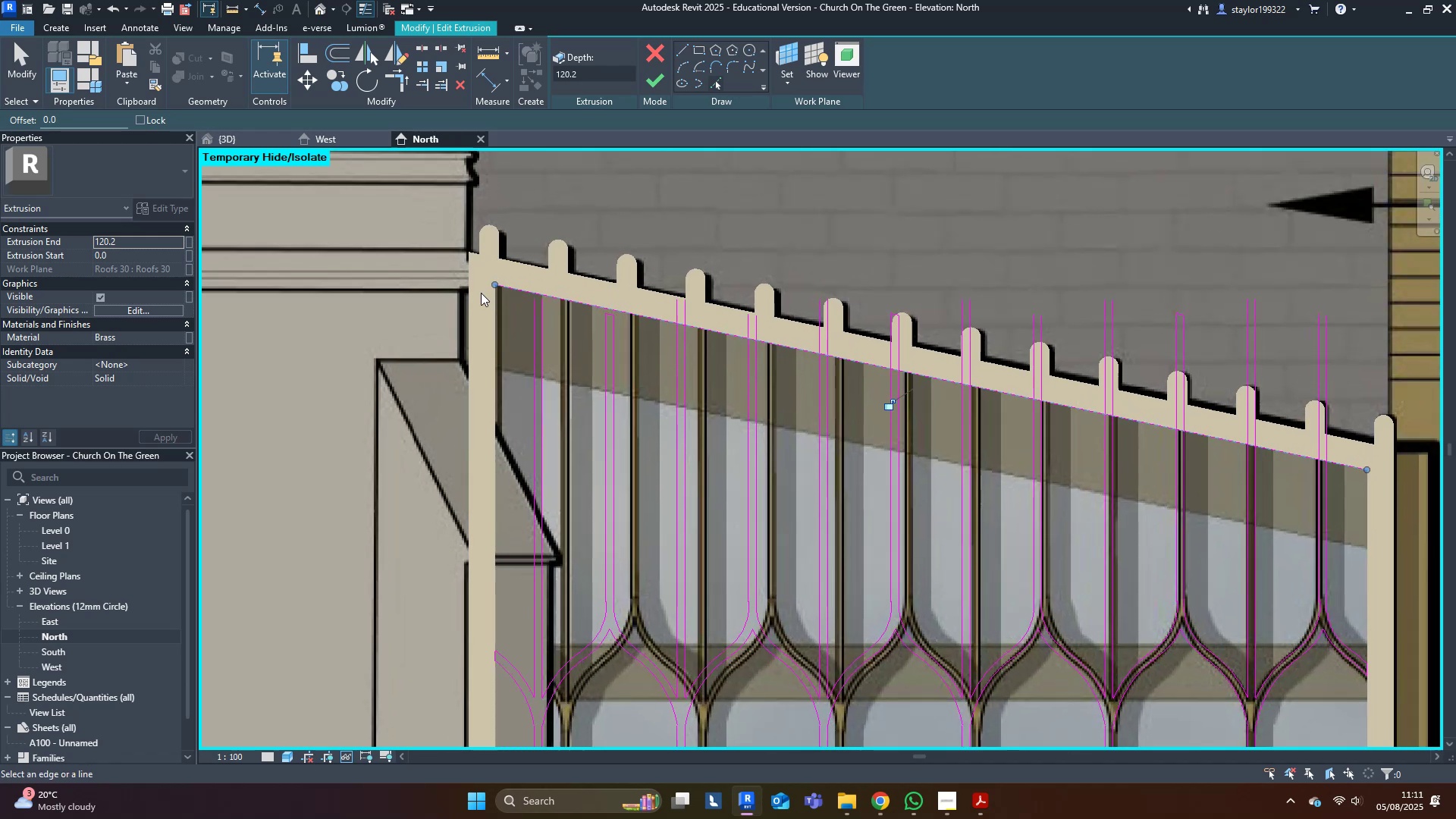 
key(R)
 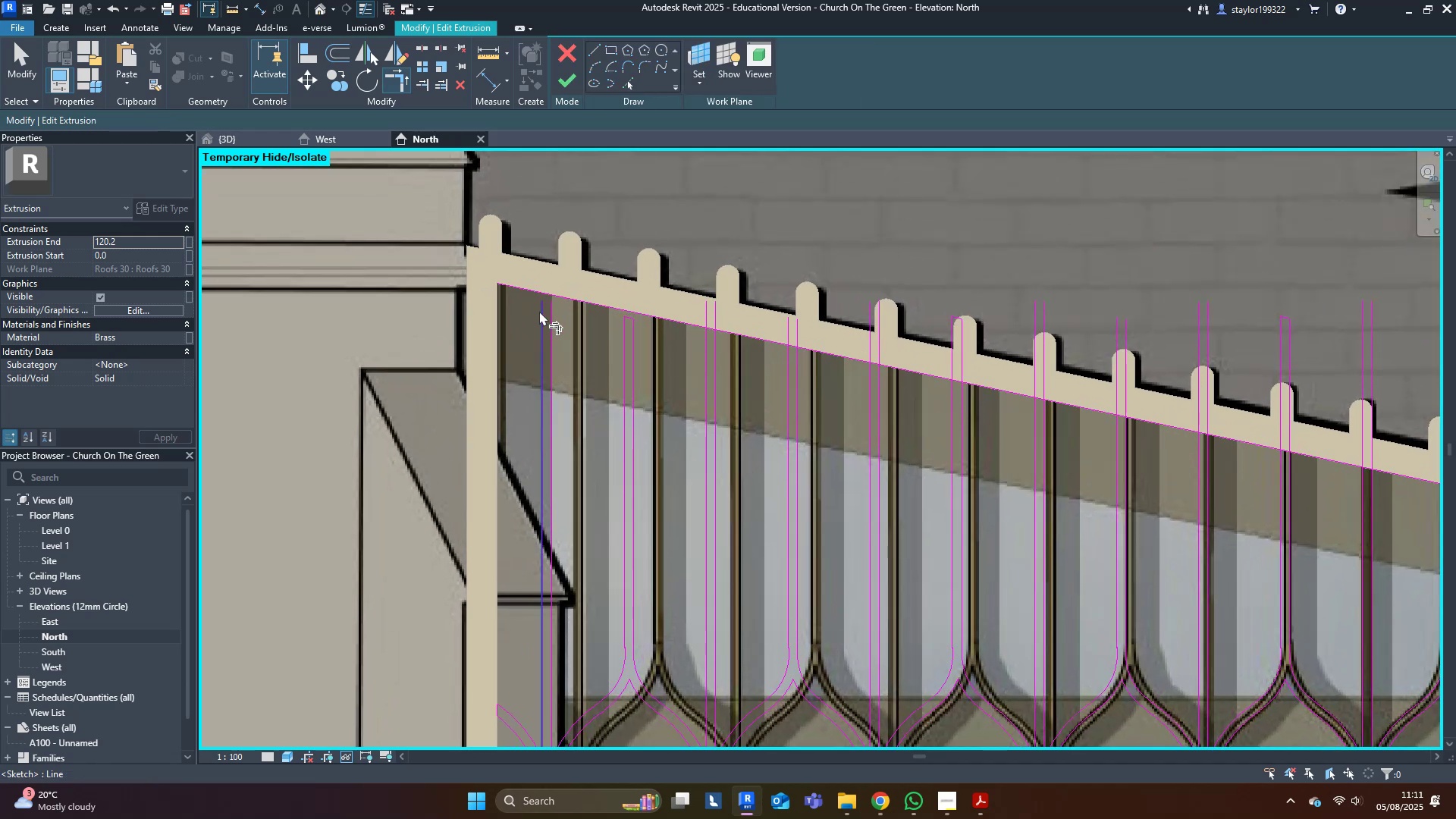 
double_click([541, 311])
 